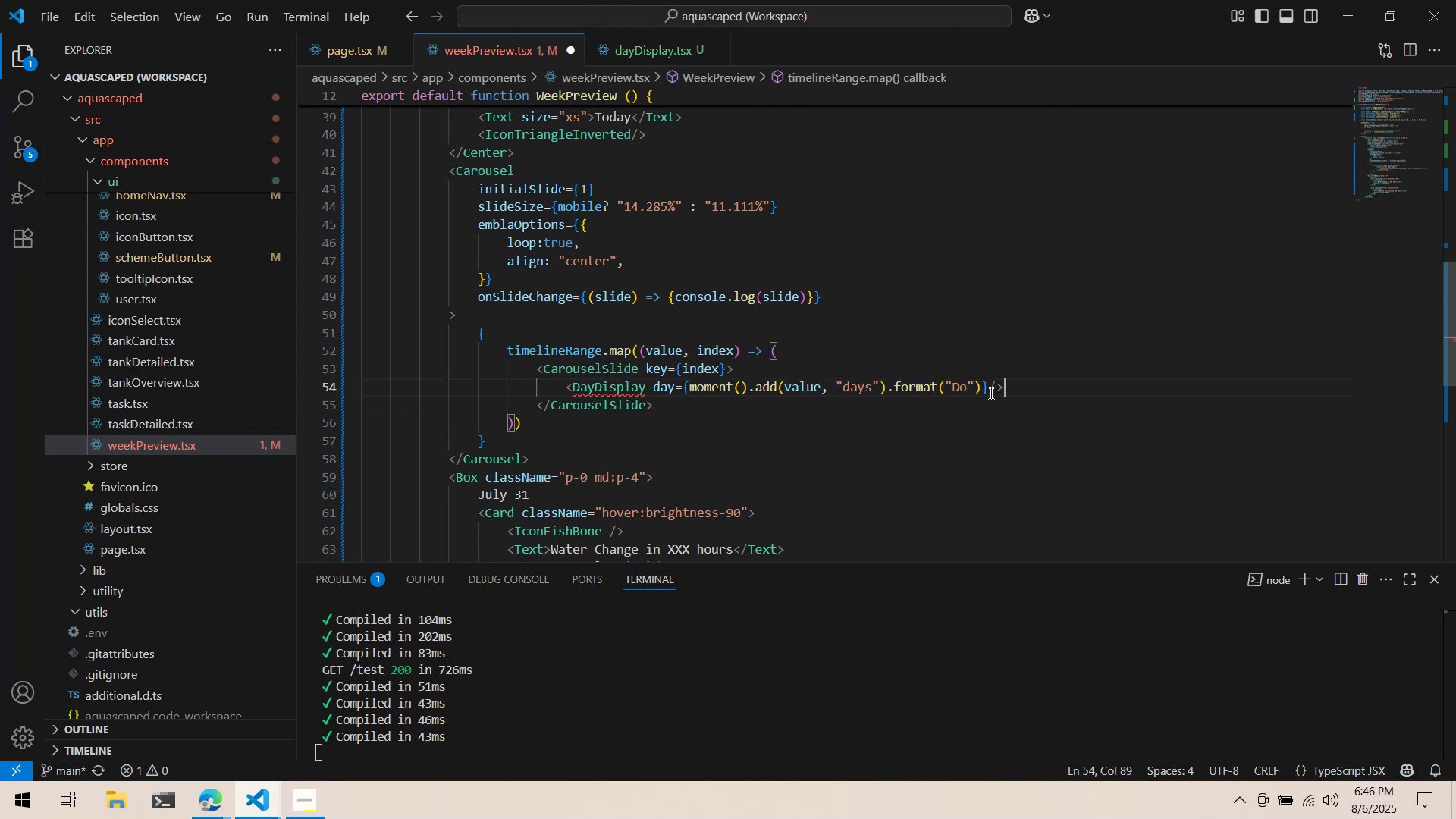 
left_click([990, 393])
 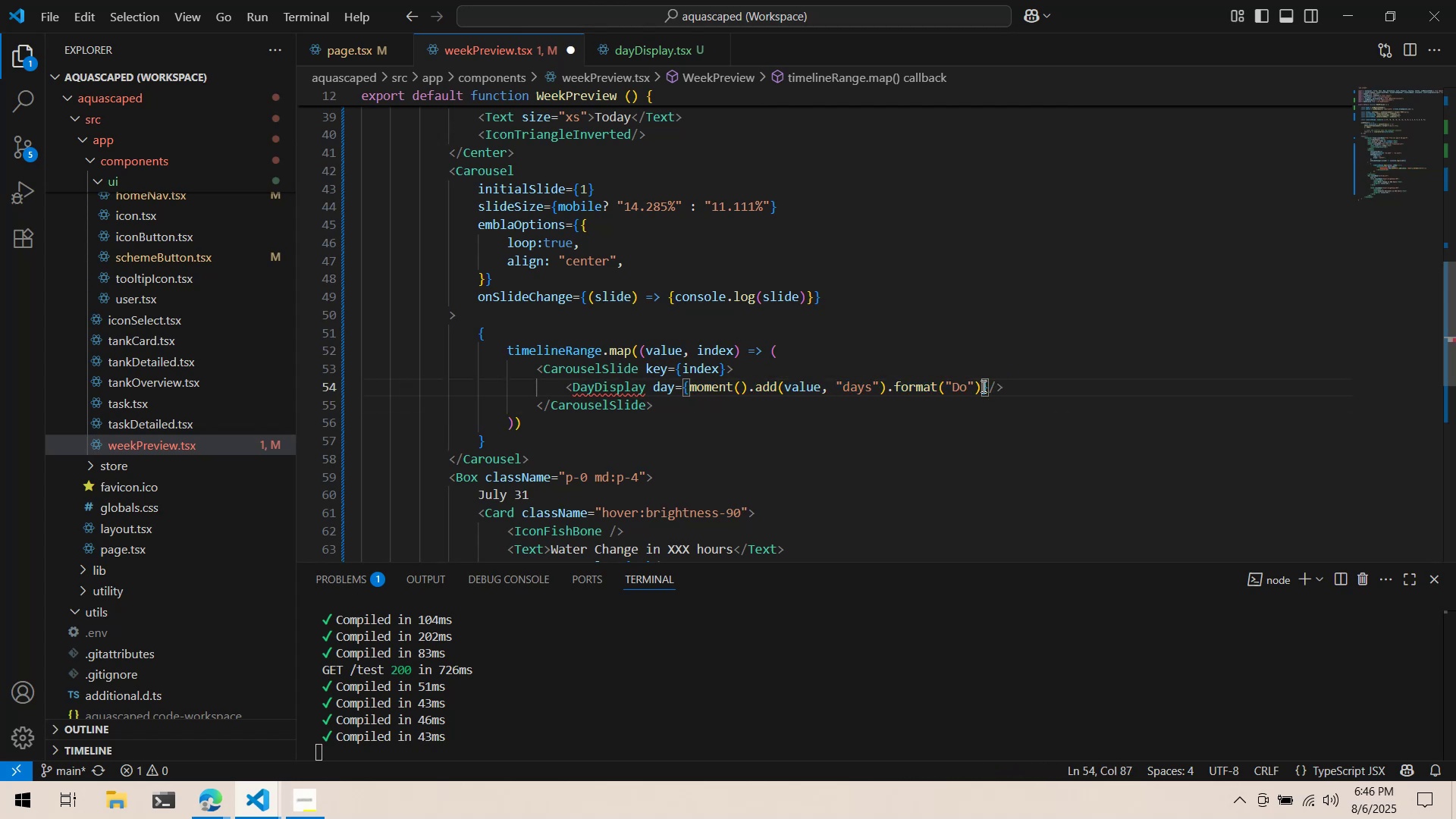 
key(Comma)
 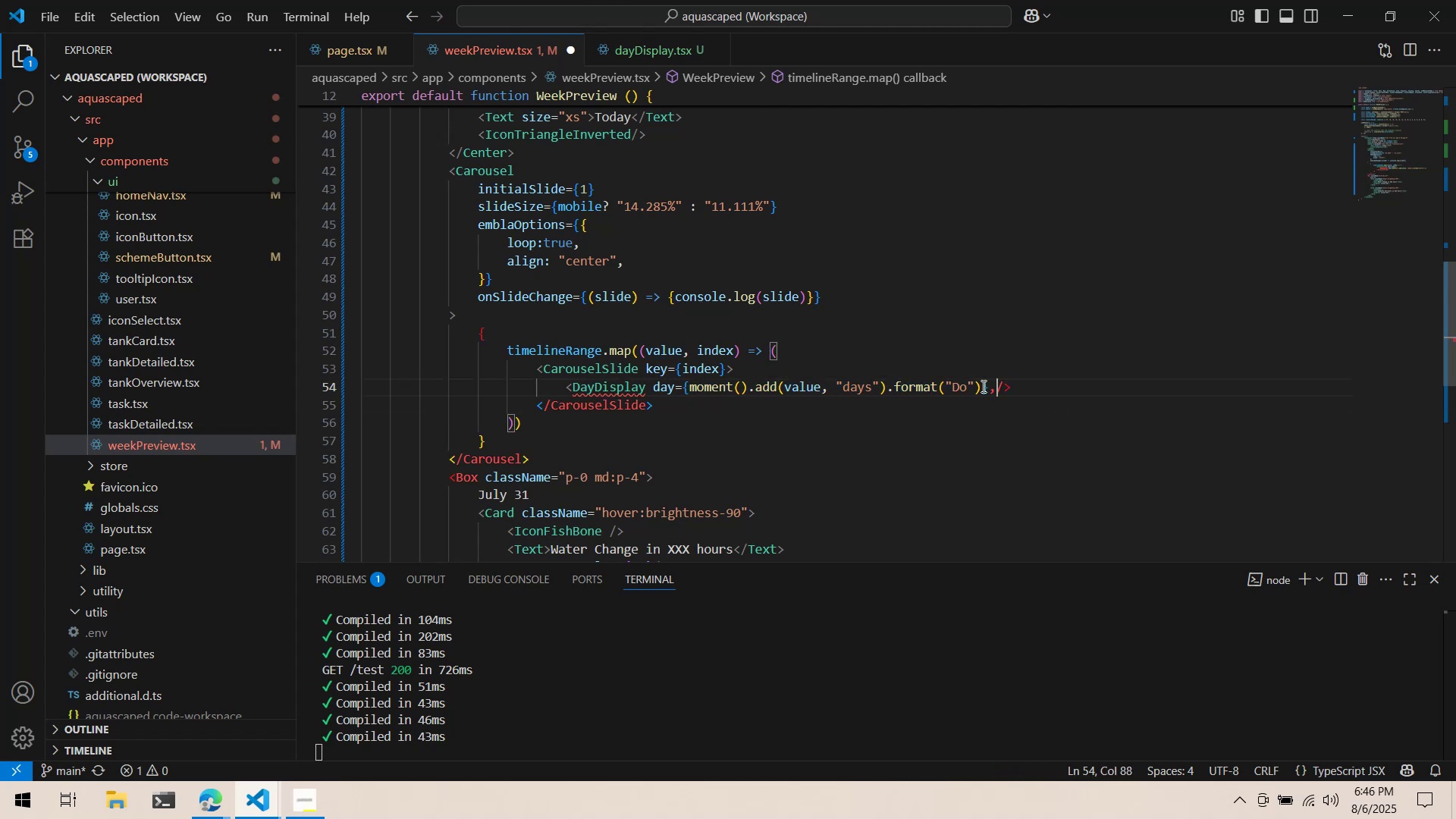 
key(Space)
 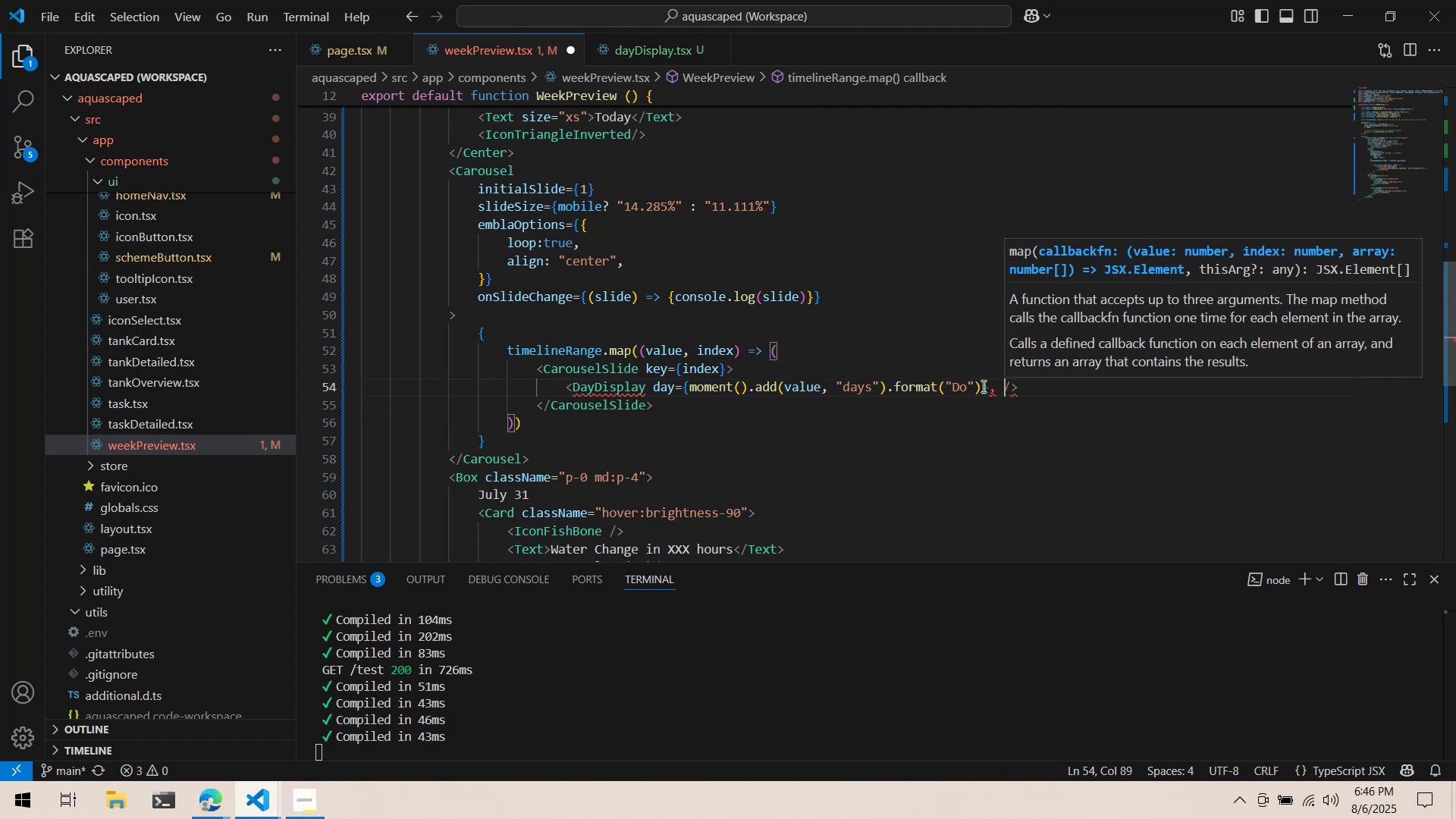 
key(Backspace)
 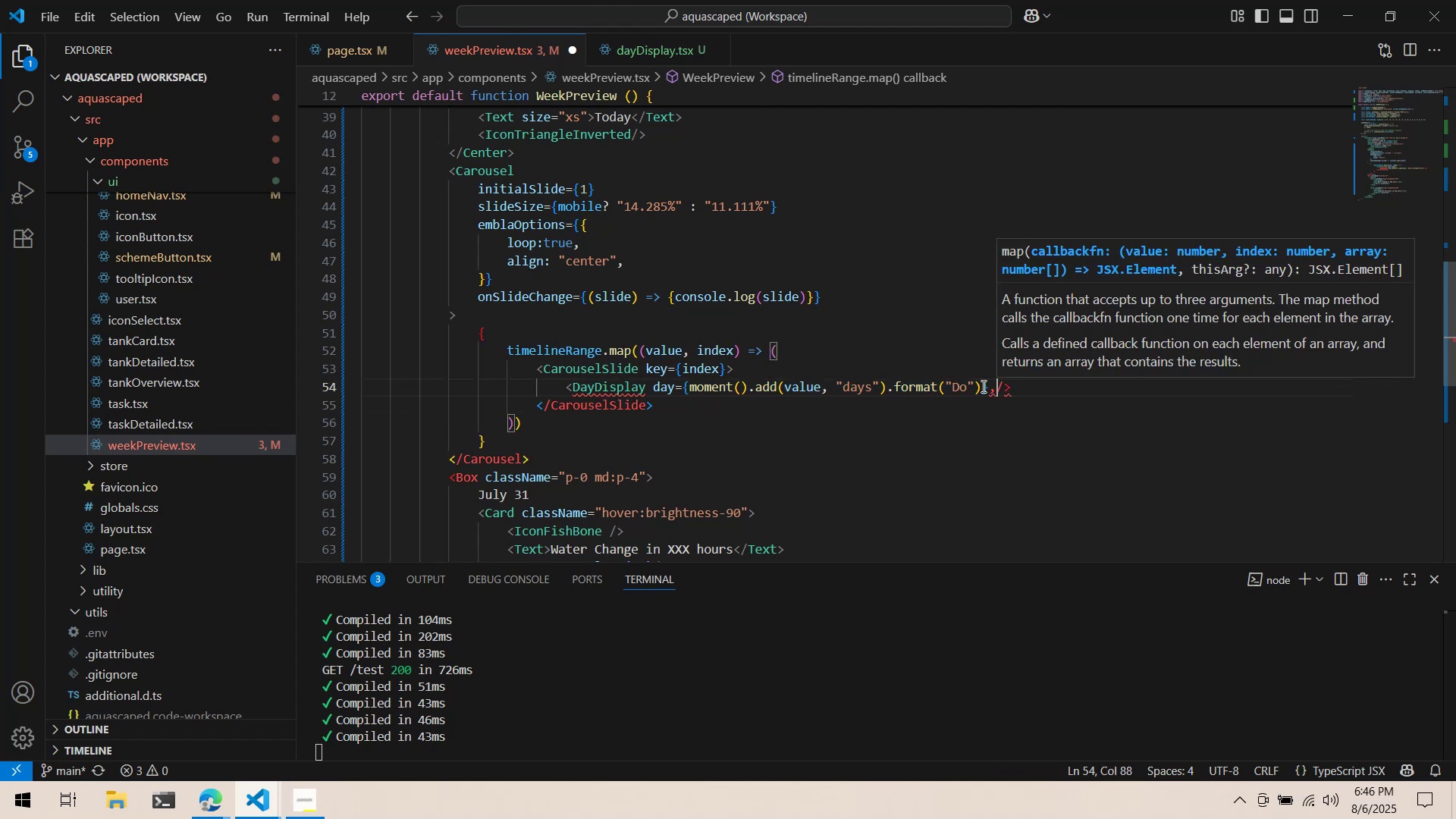 
key(Backspace)
 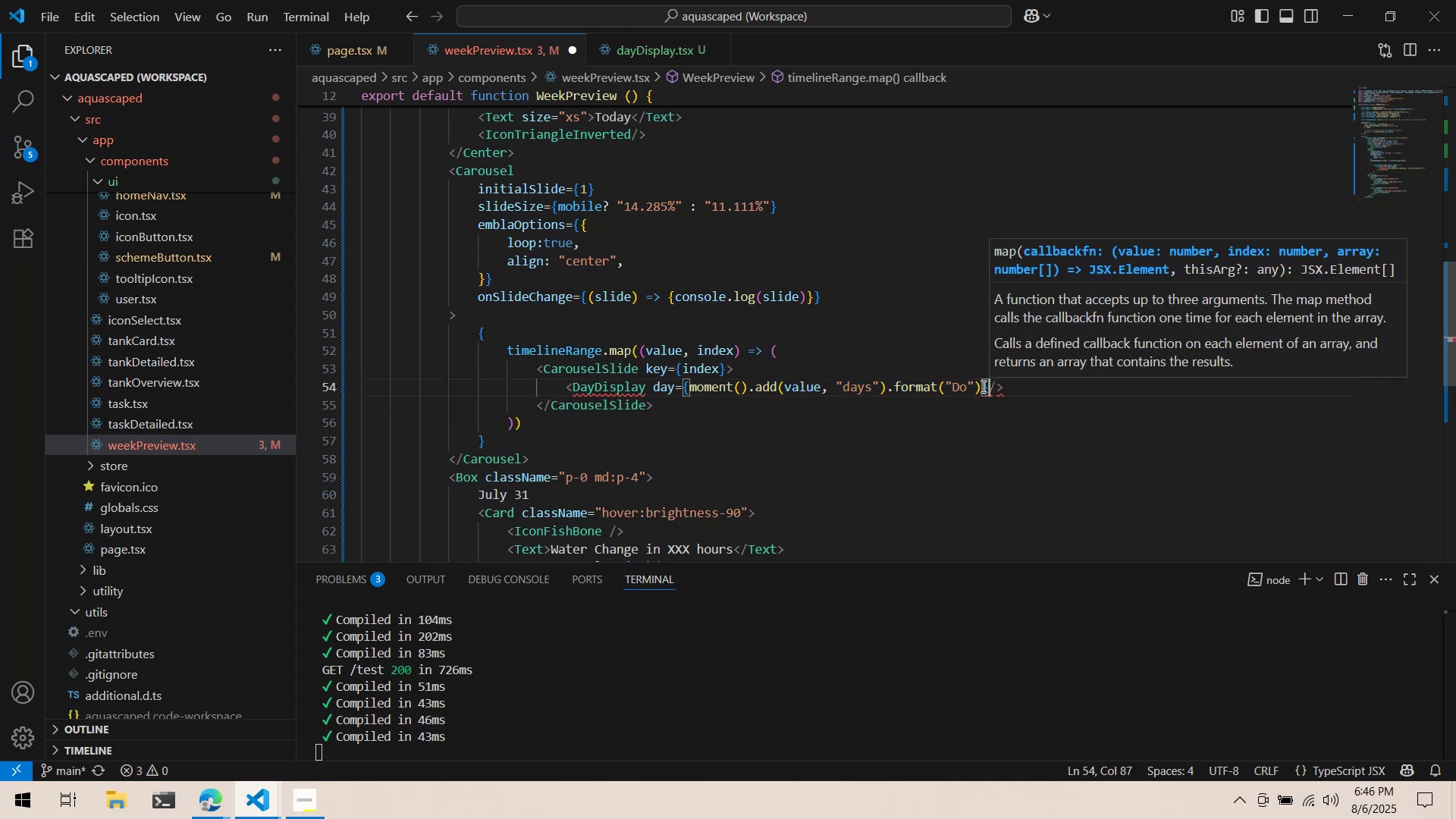 
key(Space)
 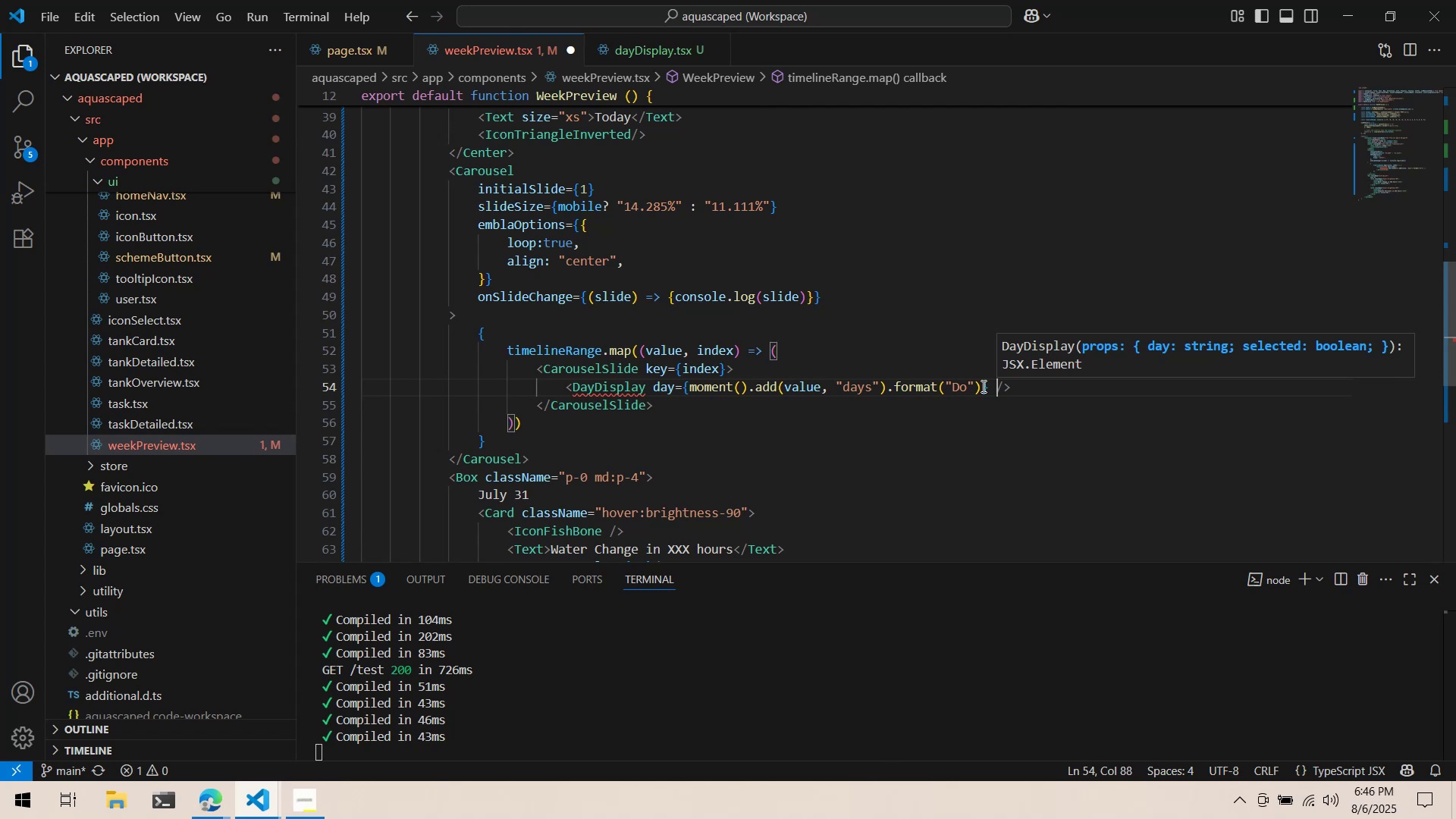 
wait(5.62)
 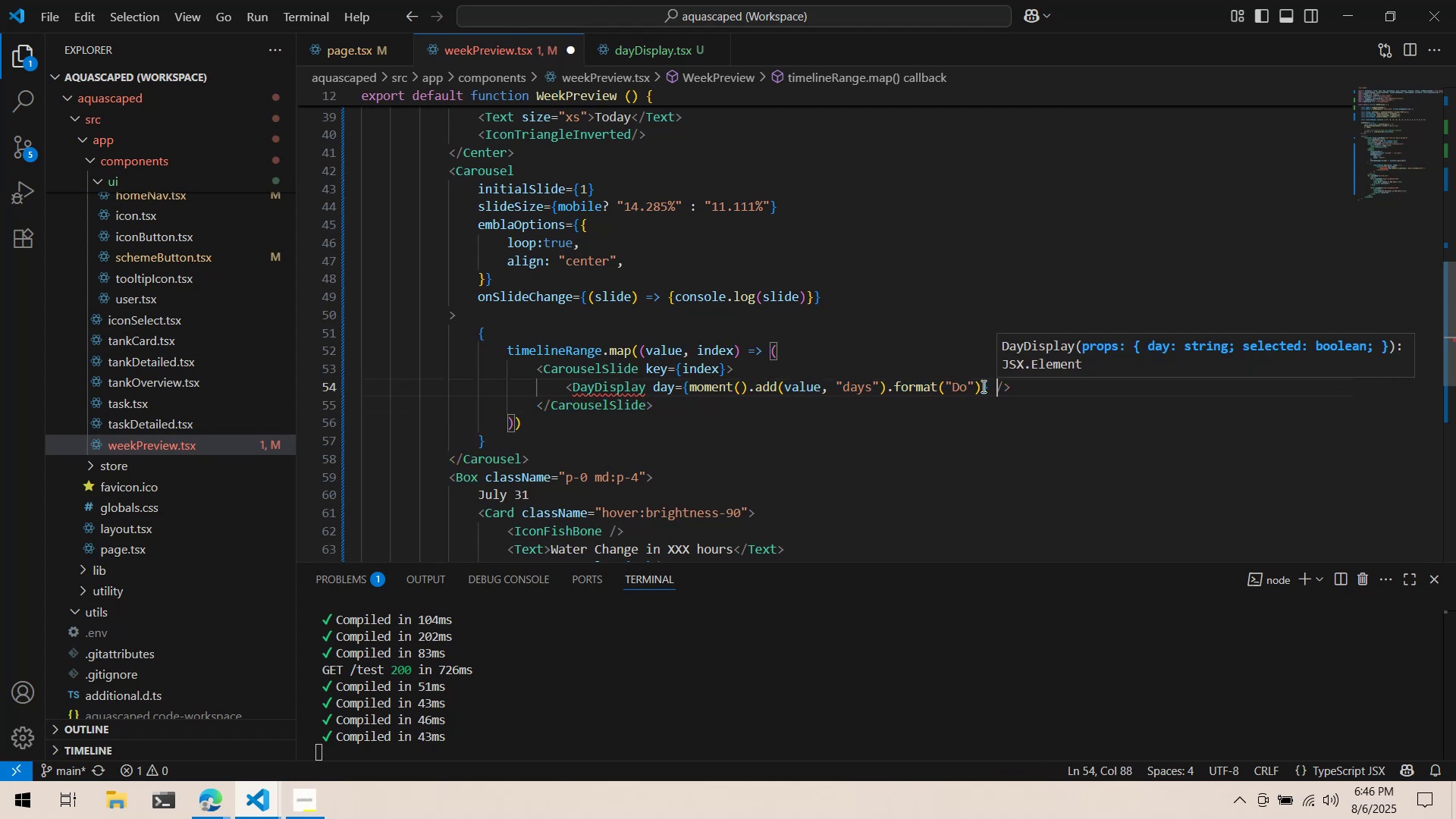 
left_click([875, 350])
 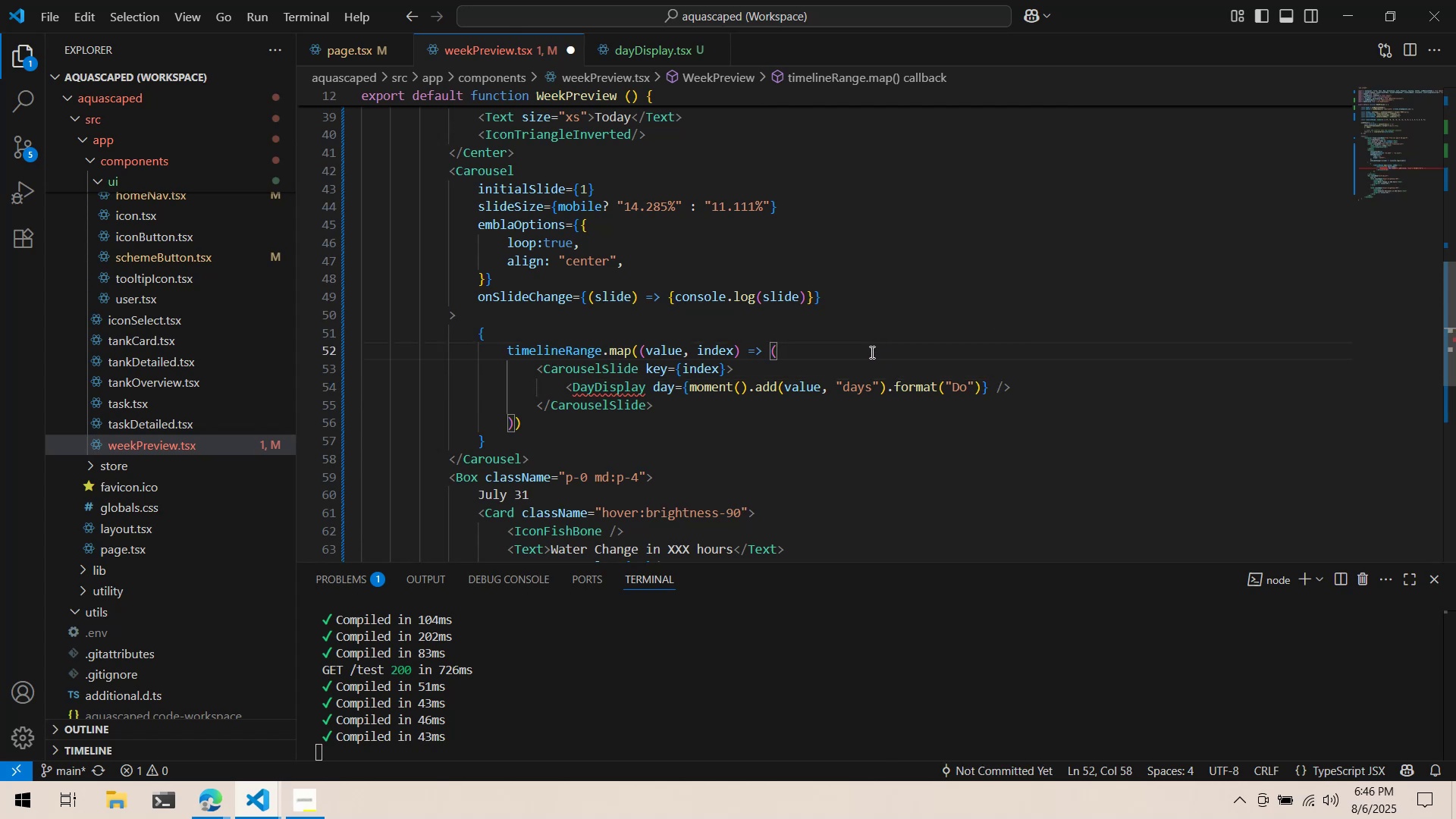 
key(Enter)
 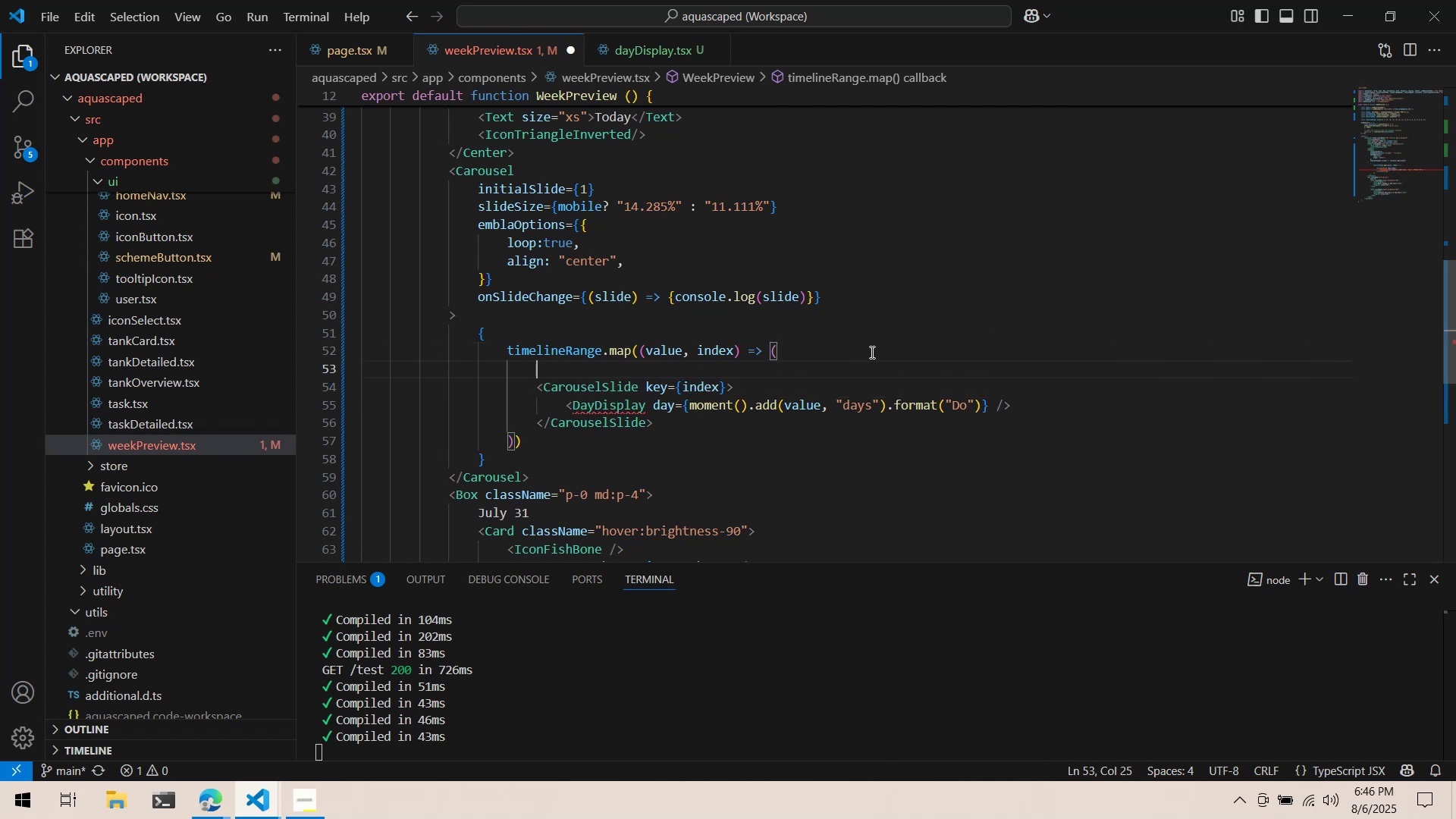 
type(if ()
key(Backspace)
key(Backspace)
key(Backspace)
key(Backspace)
type(index)
 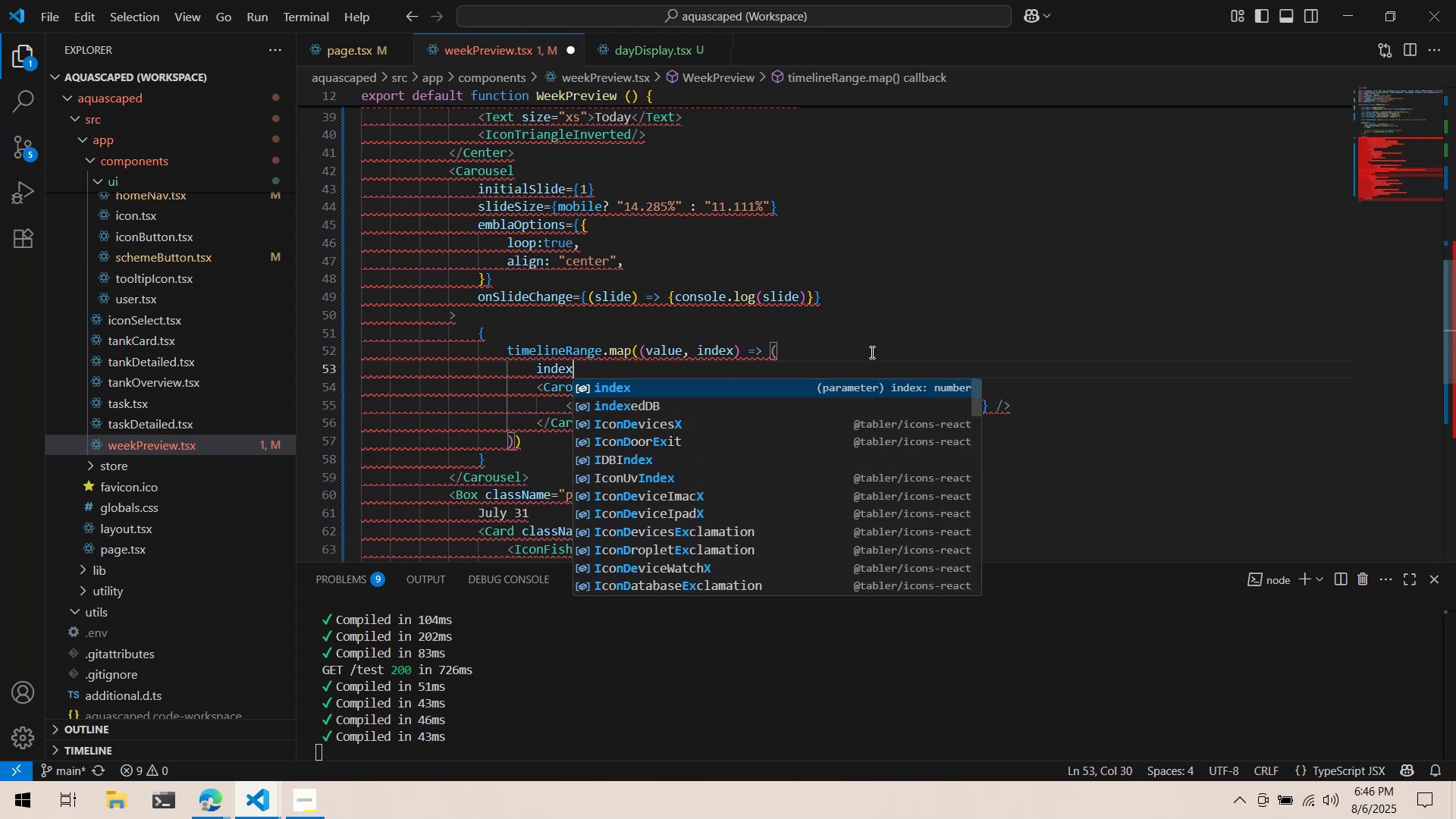 
key(Control+Backspace)
 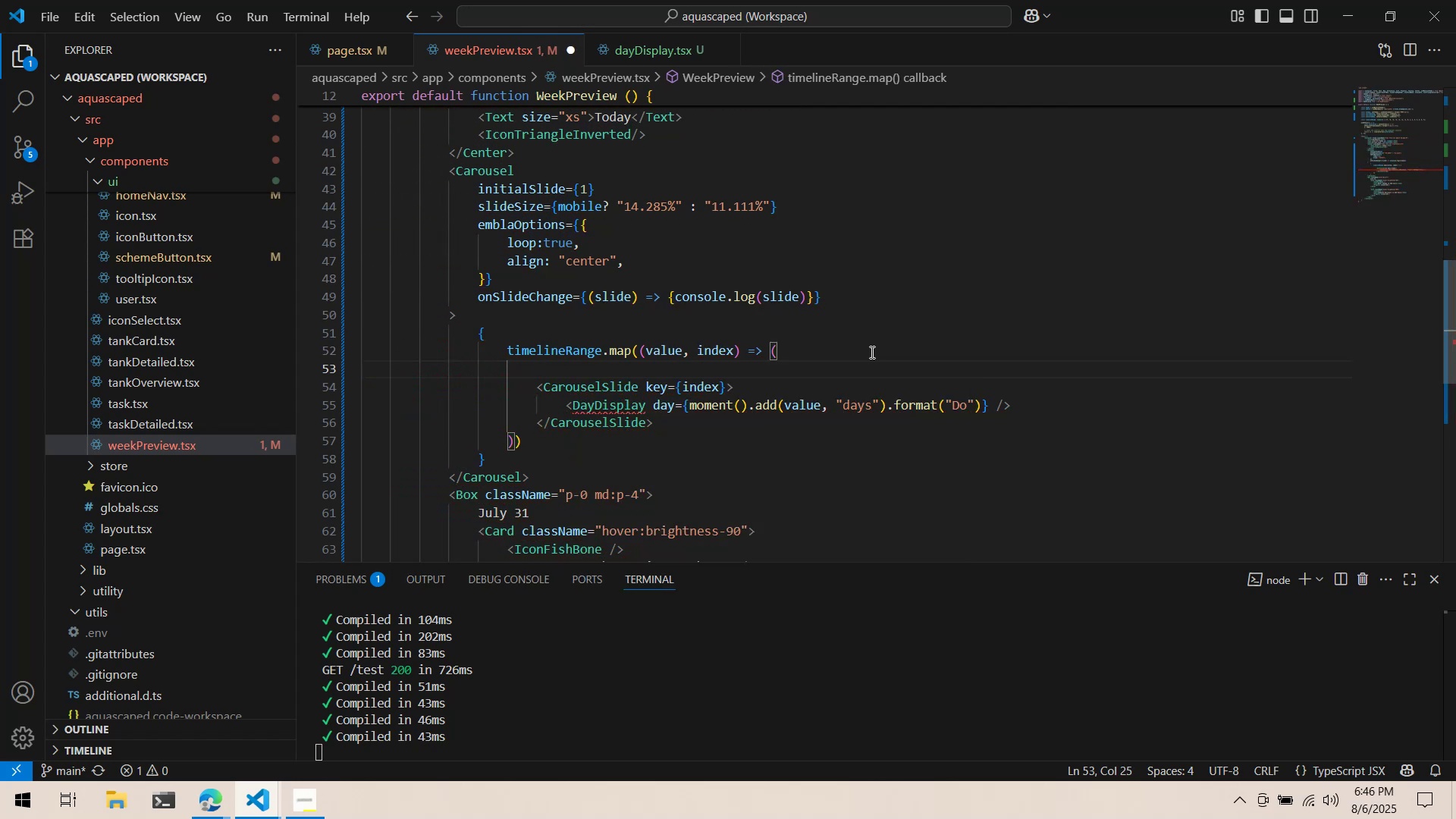 
key(Alt+AltLeft)
 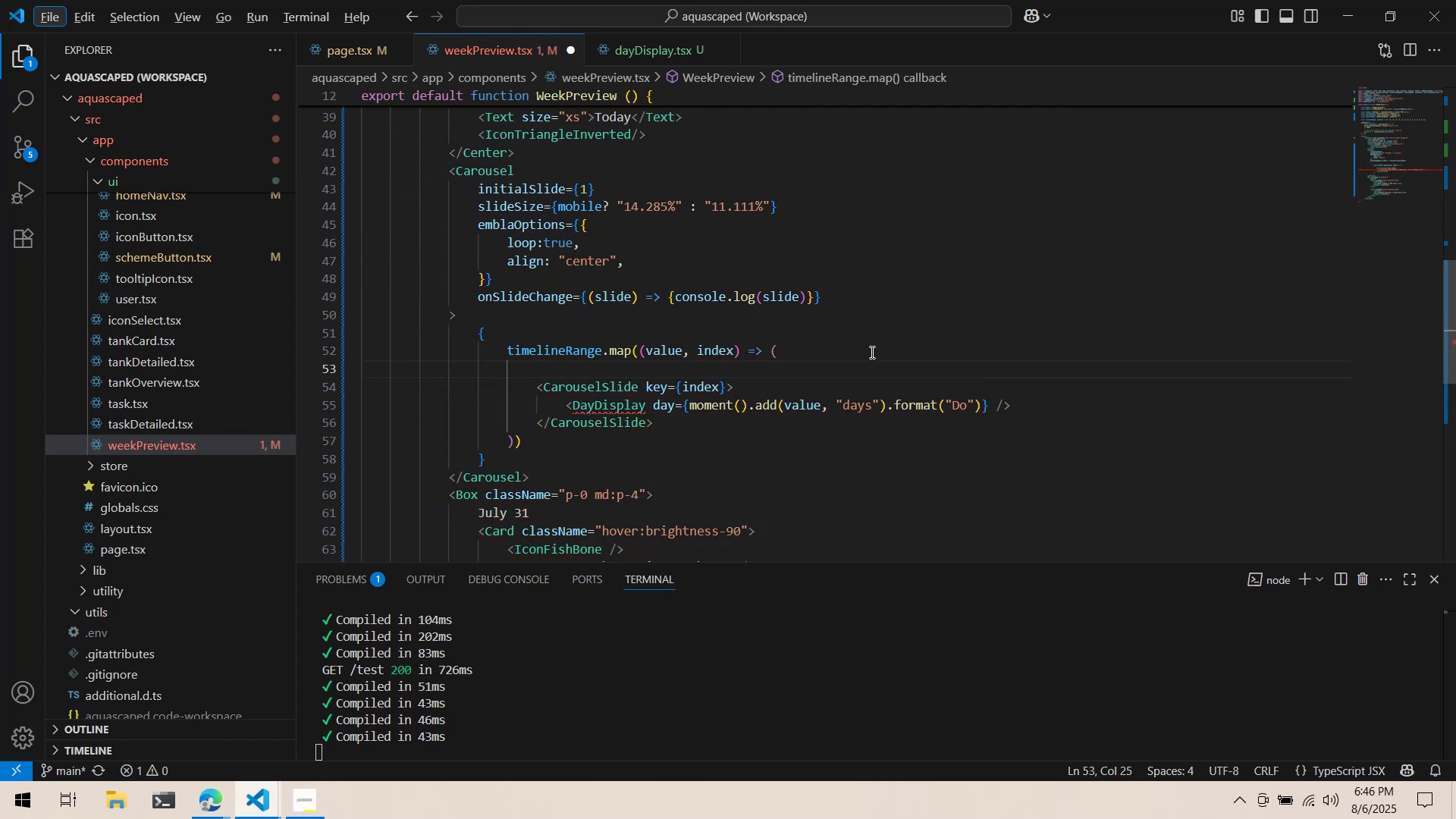 
key(Alt+AltLeft)
 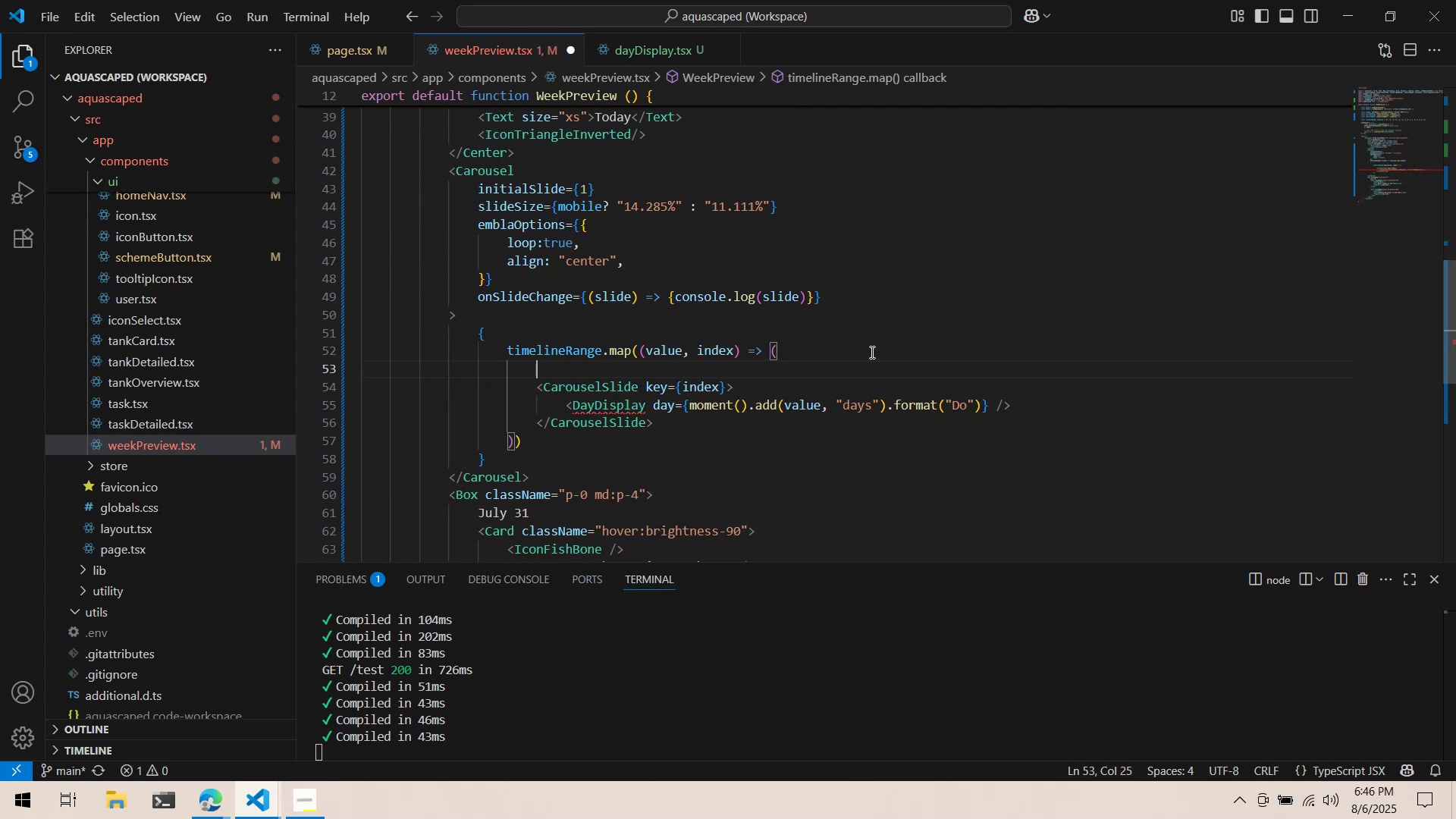 
key(Alt+Tab)
 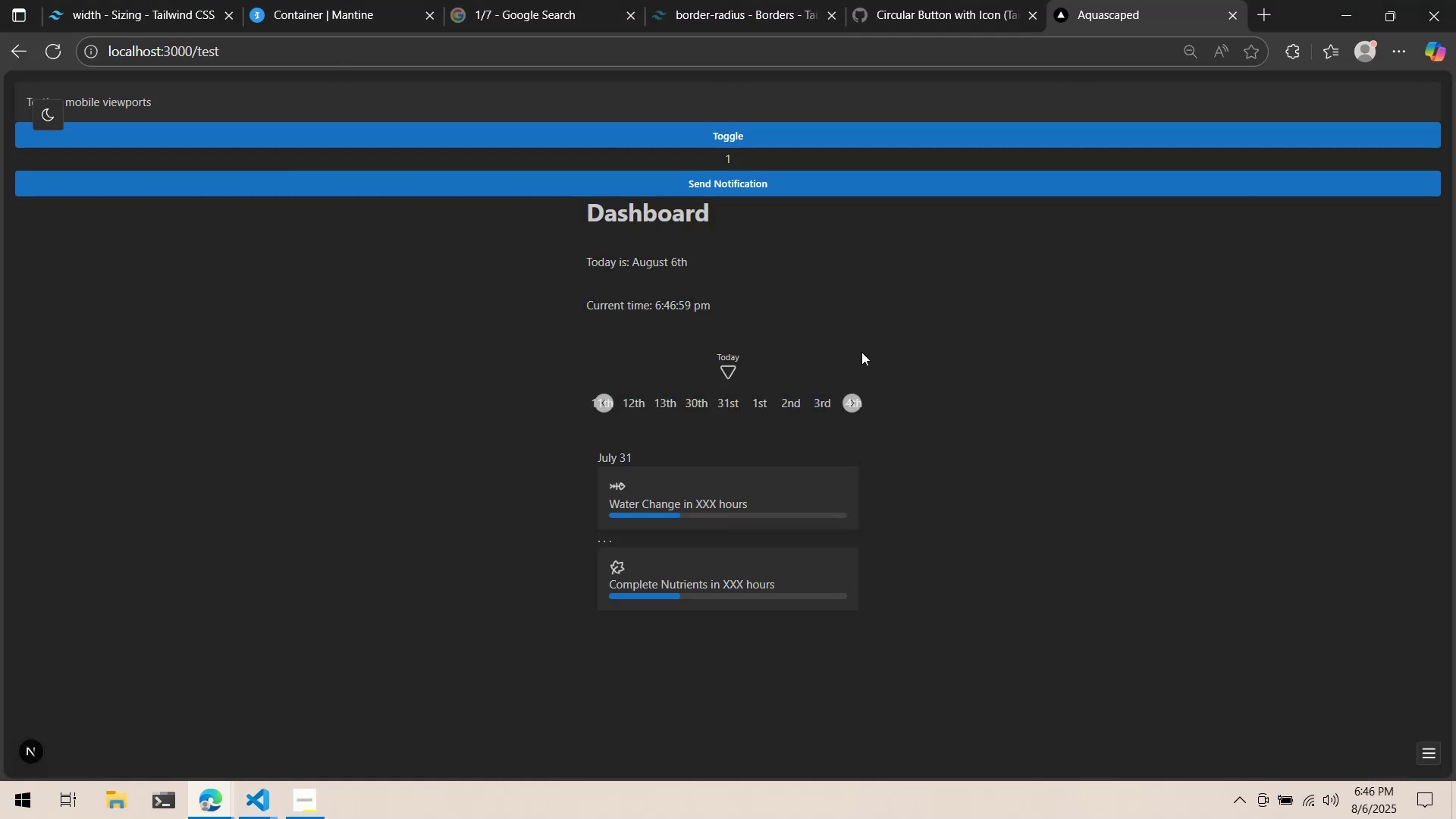 
key(Alt+AltLeft)
 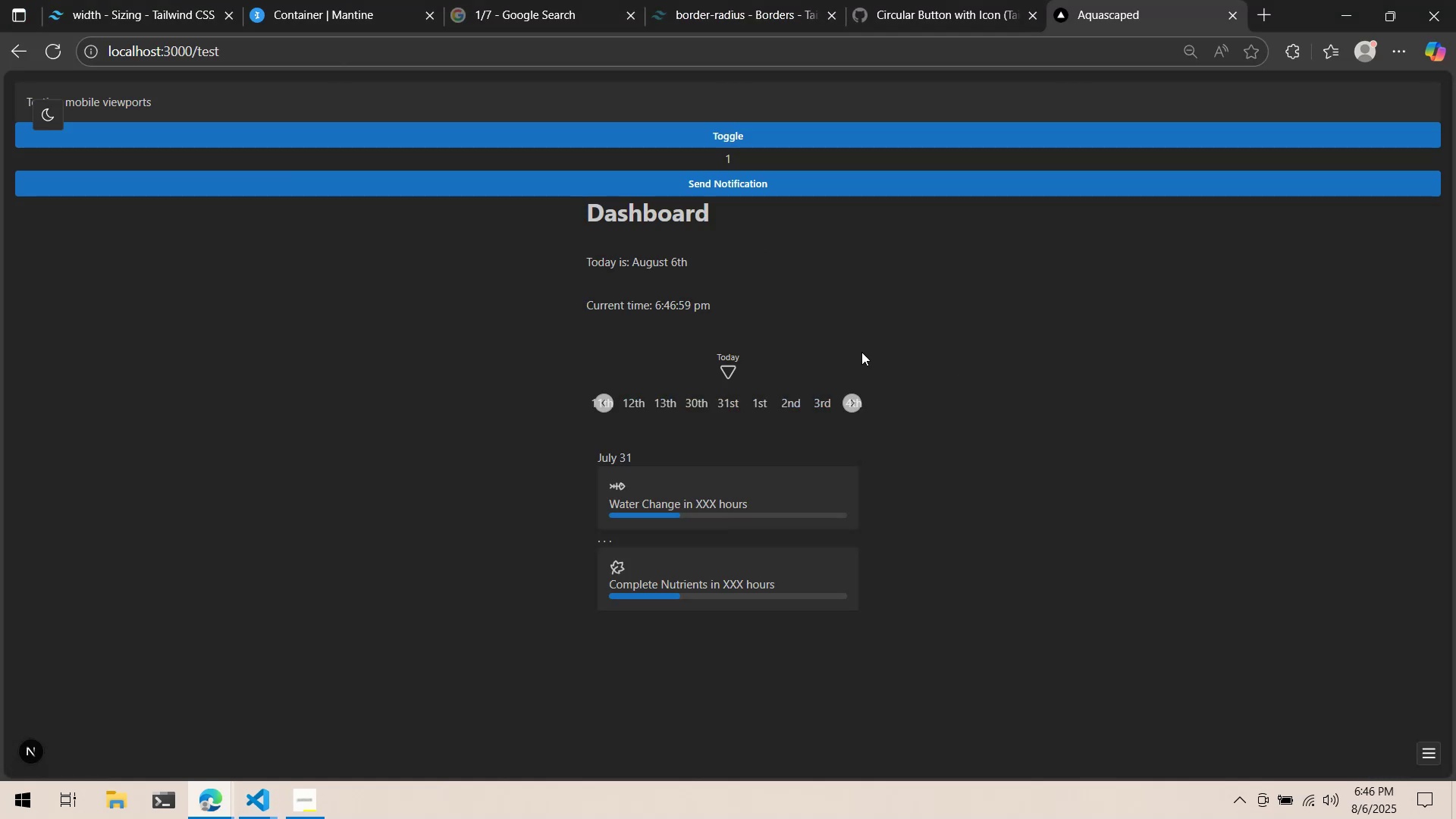 
key(Alt+Tab)
 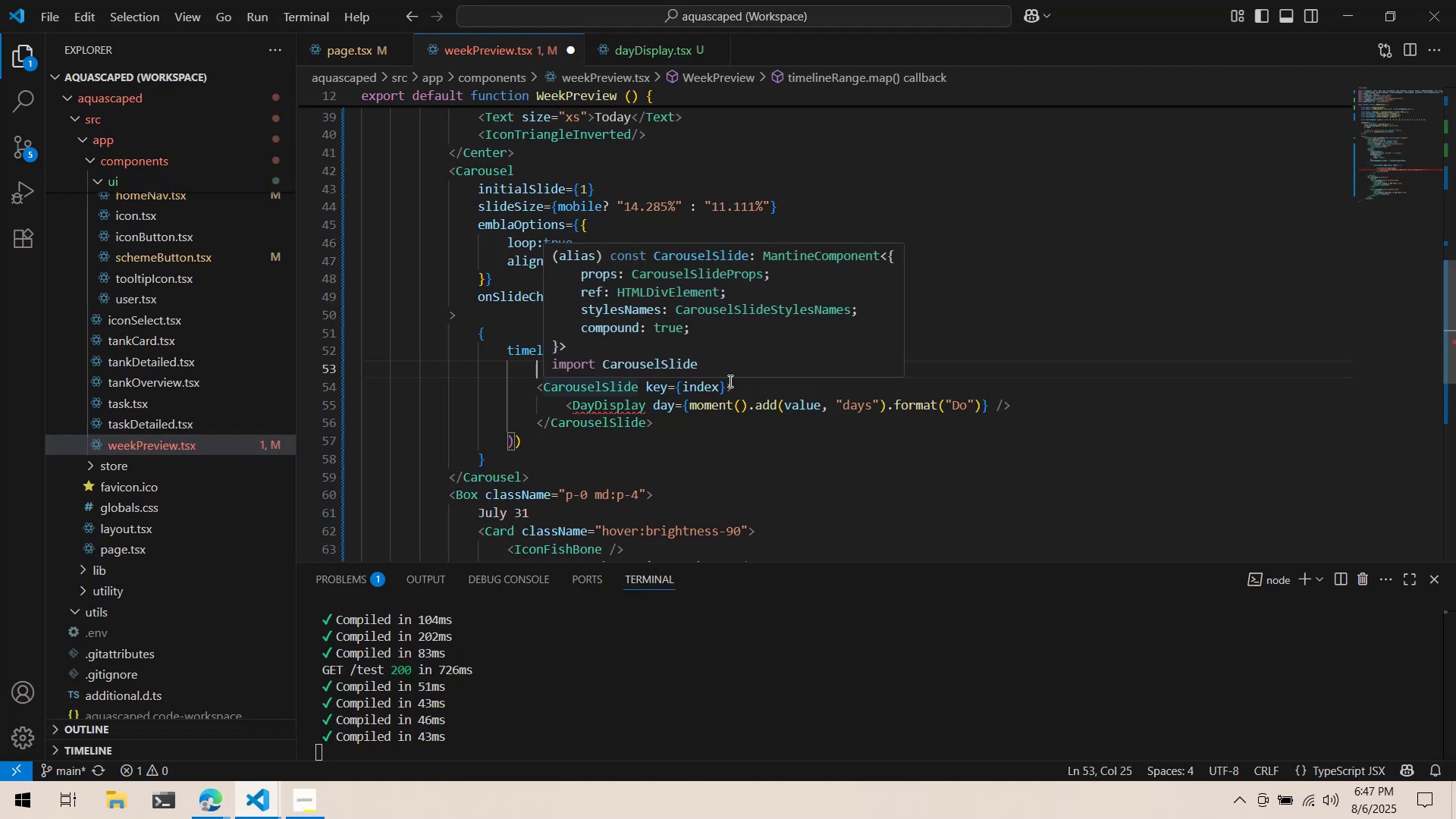 
left_click([996, 408])
 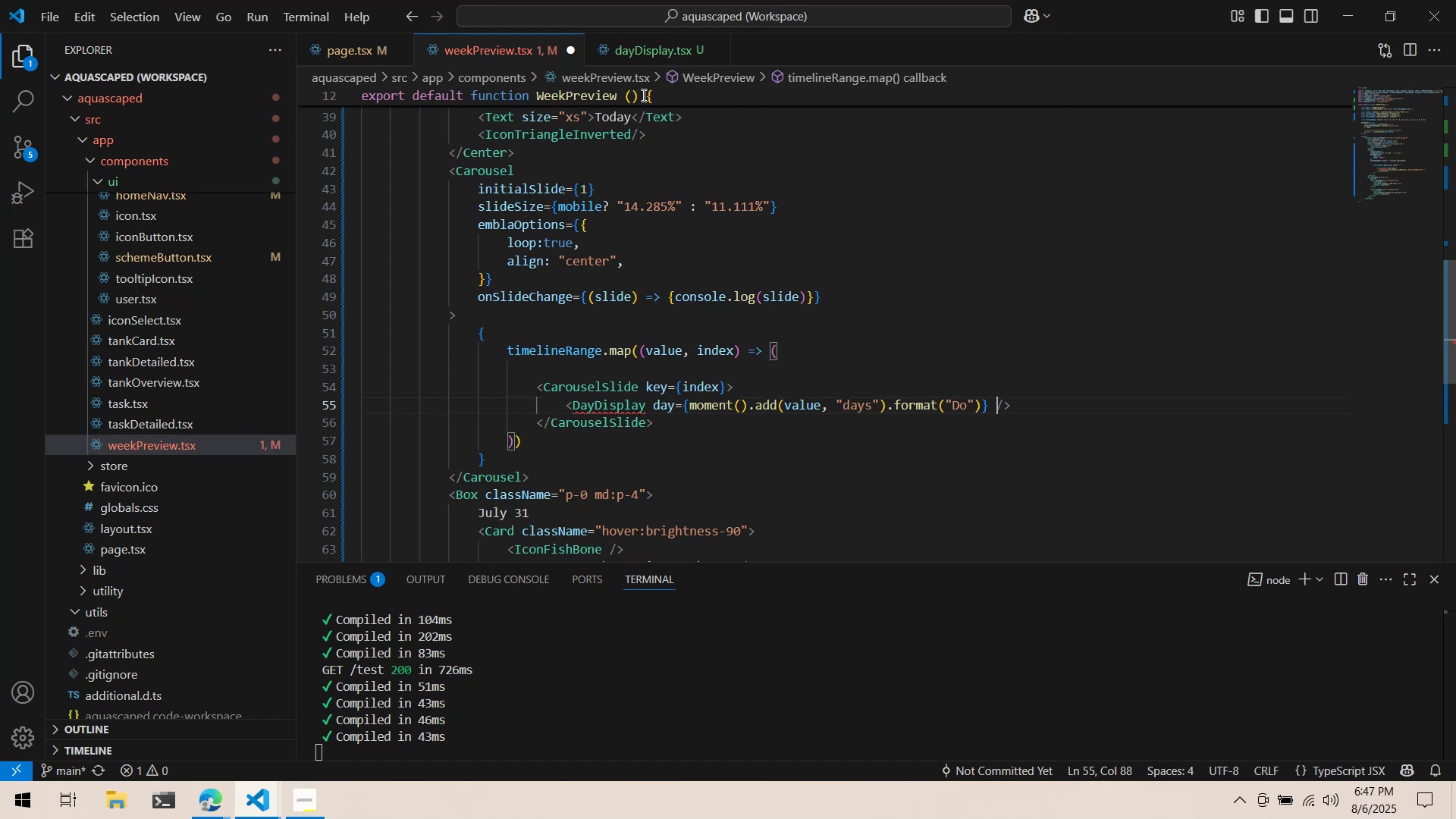 
left_click([644, 40])
 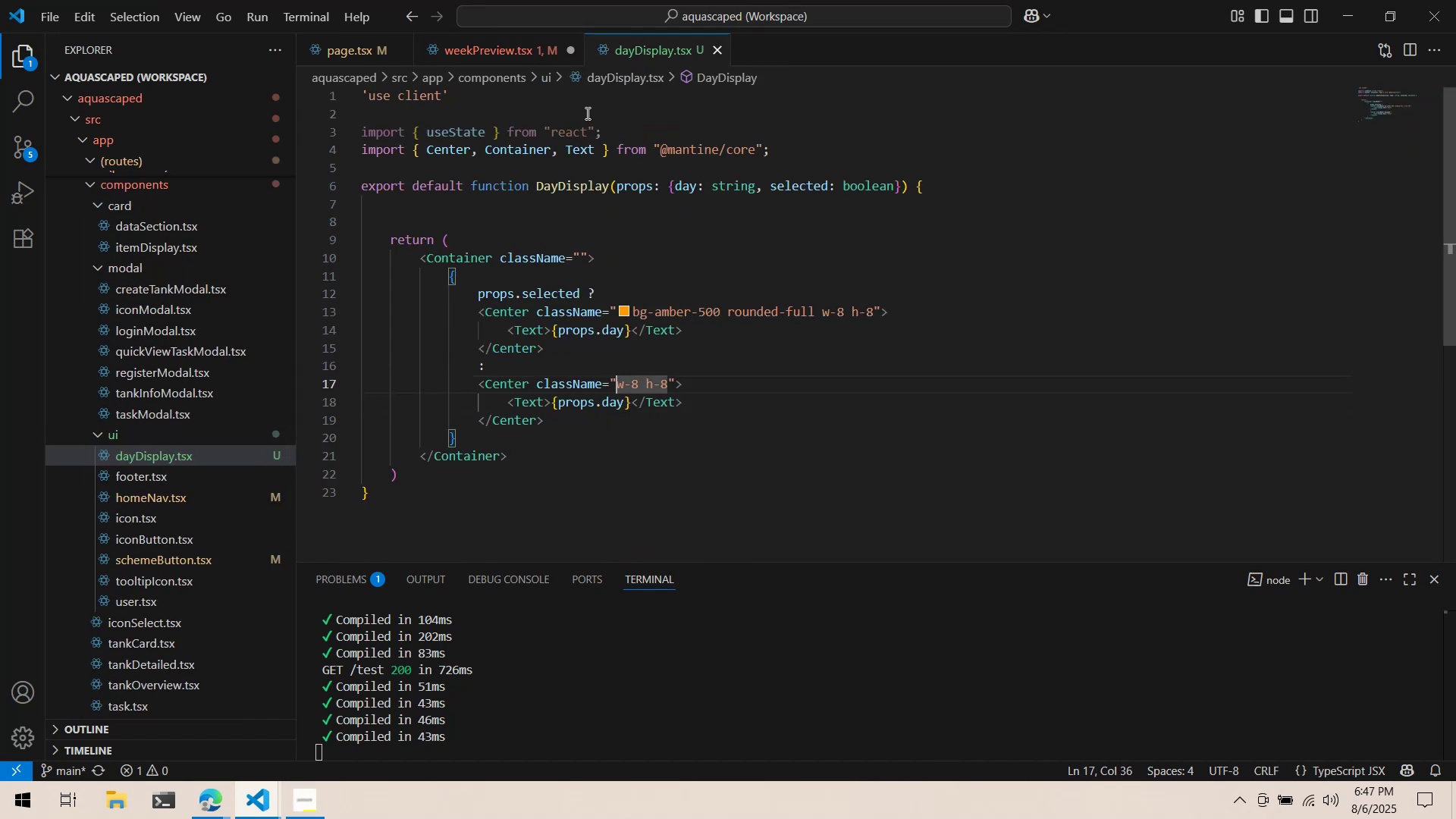 
left_click([502, 42])
 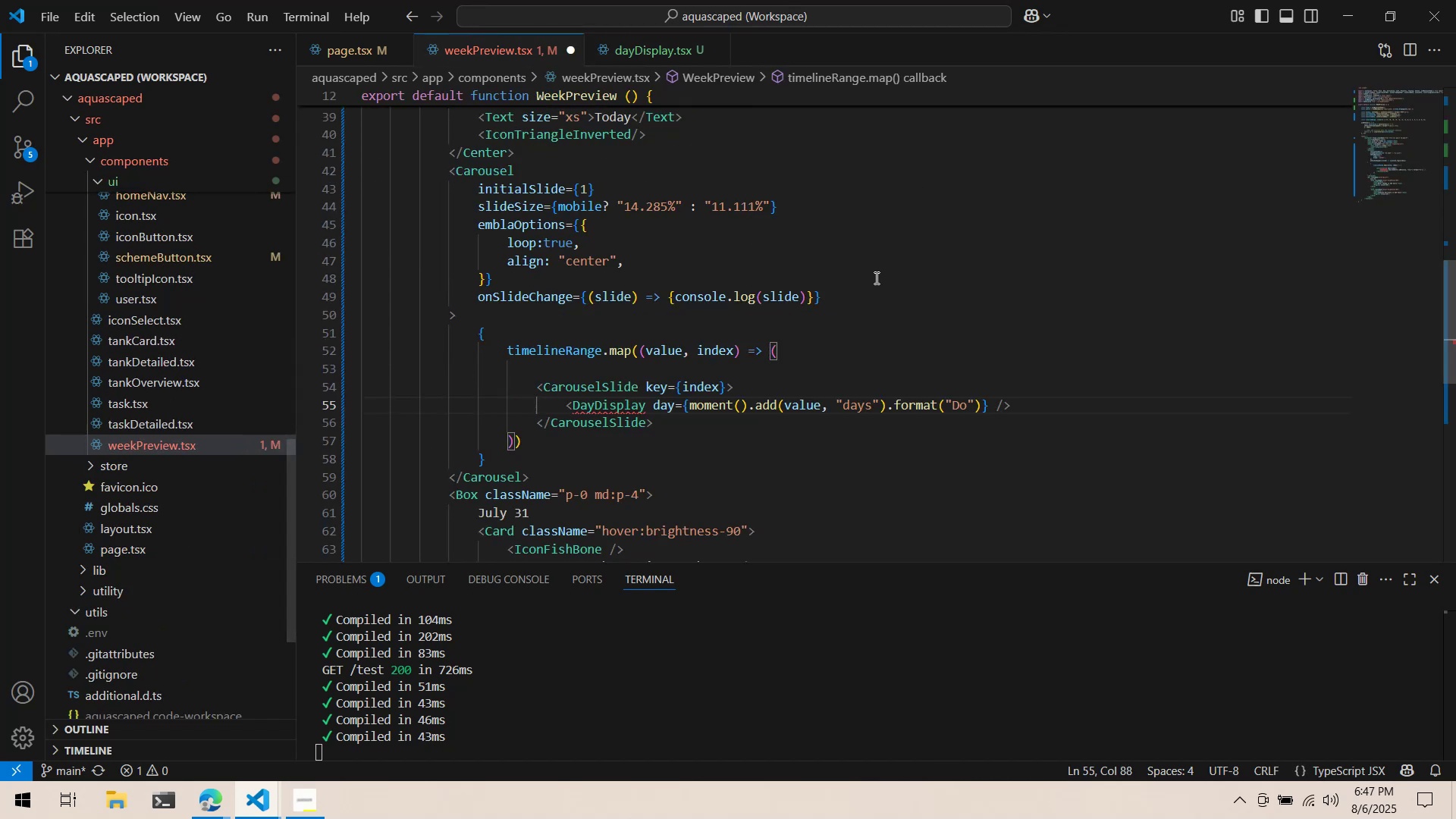 
scroll: coordinate [877, 277], scroll_direction: up, amount: 10.0
 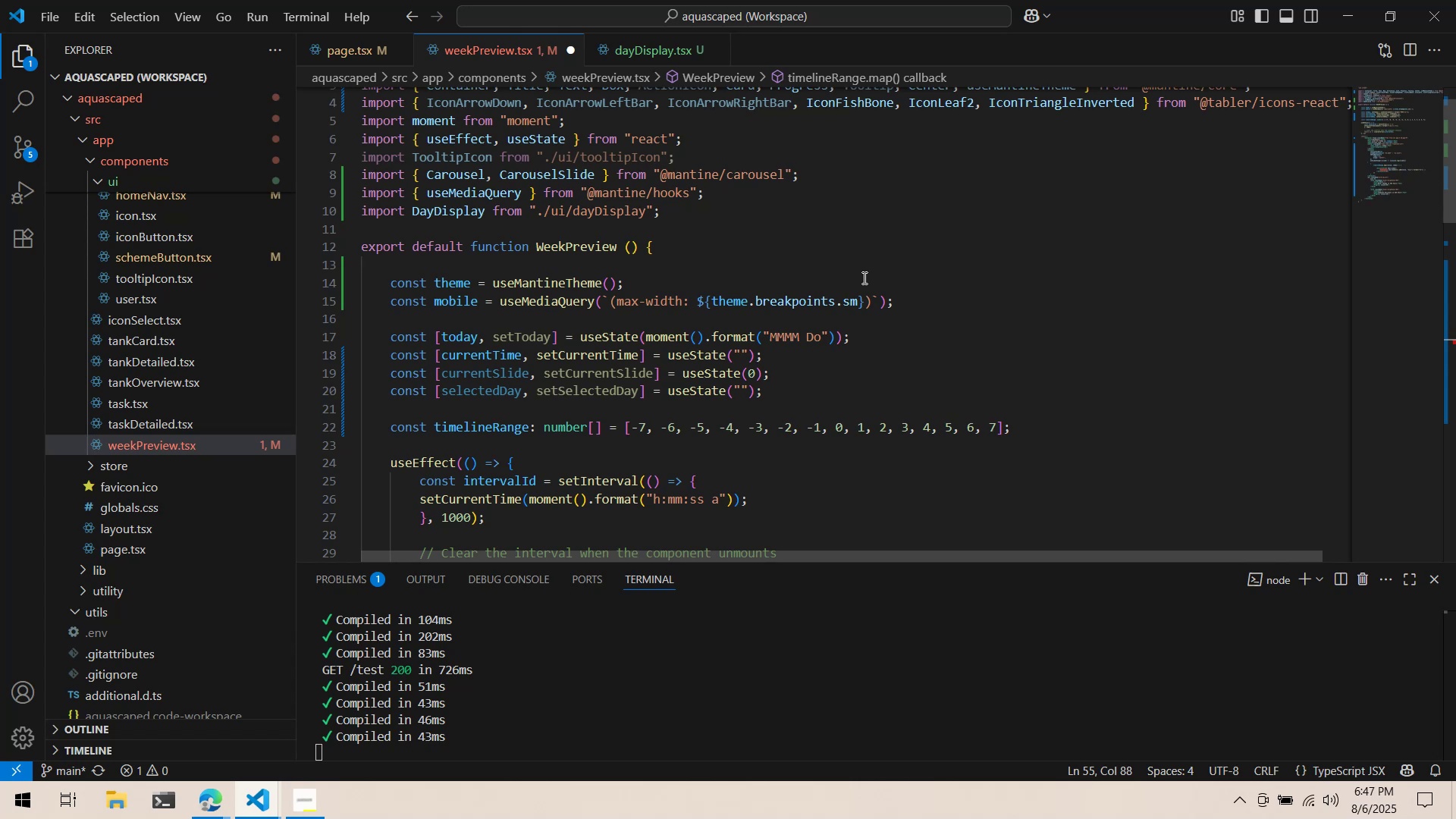 
wait(10.51)
 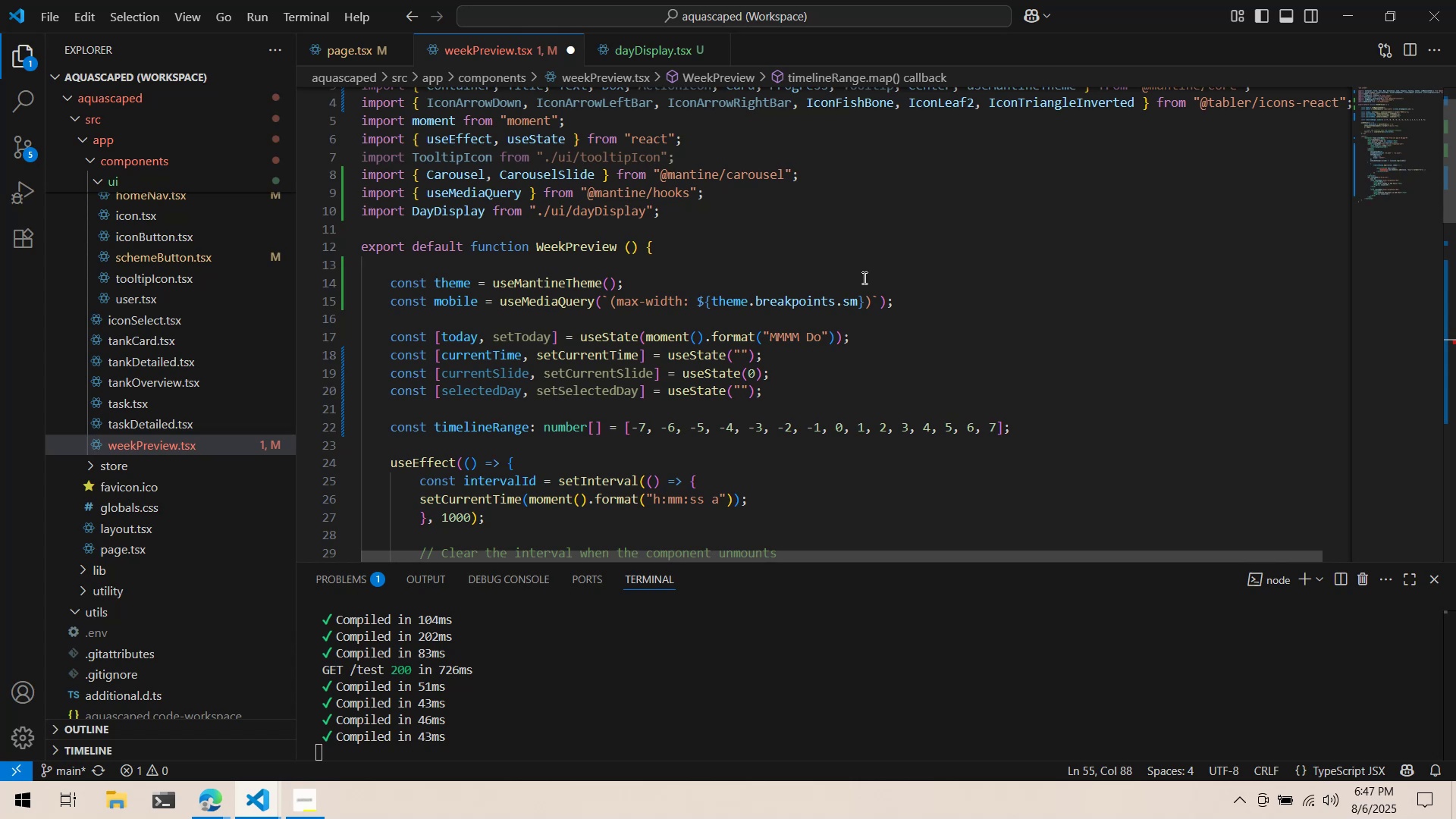 
scroll: coordinate [858, 271], scroll_direction: down, amount: 9.0
 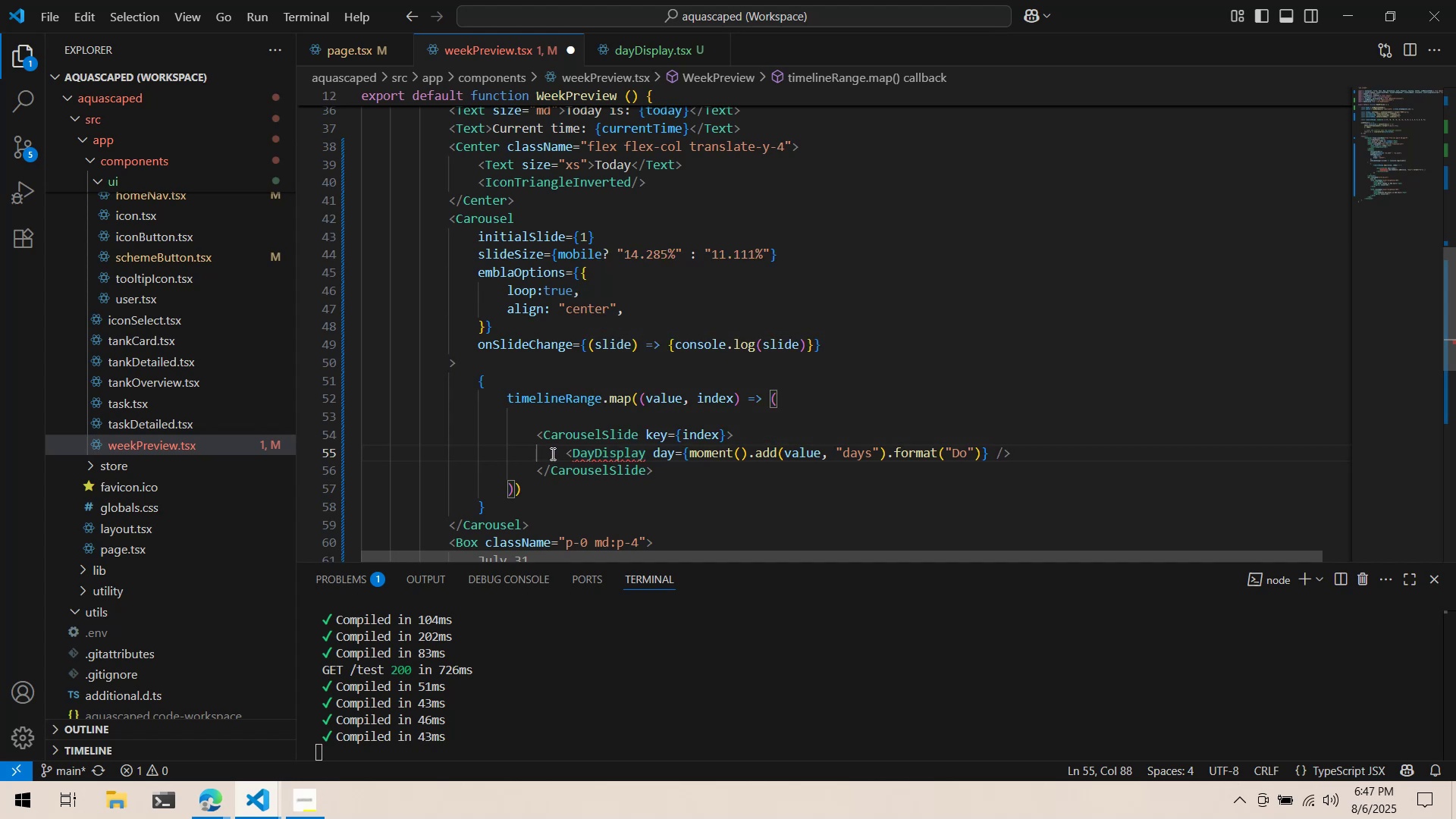 
wait(27.0)
 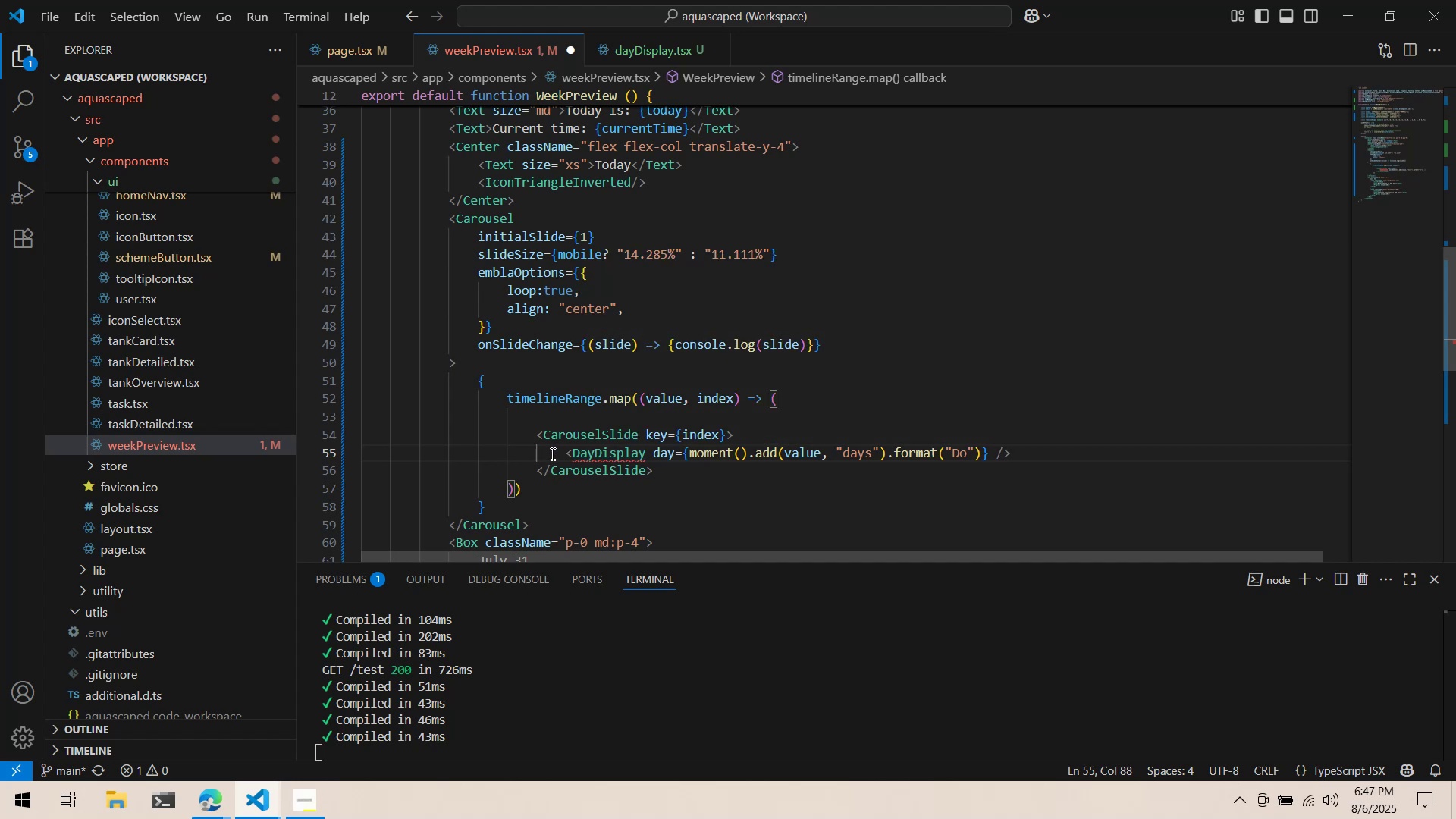 
left_click([639, 50])
 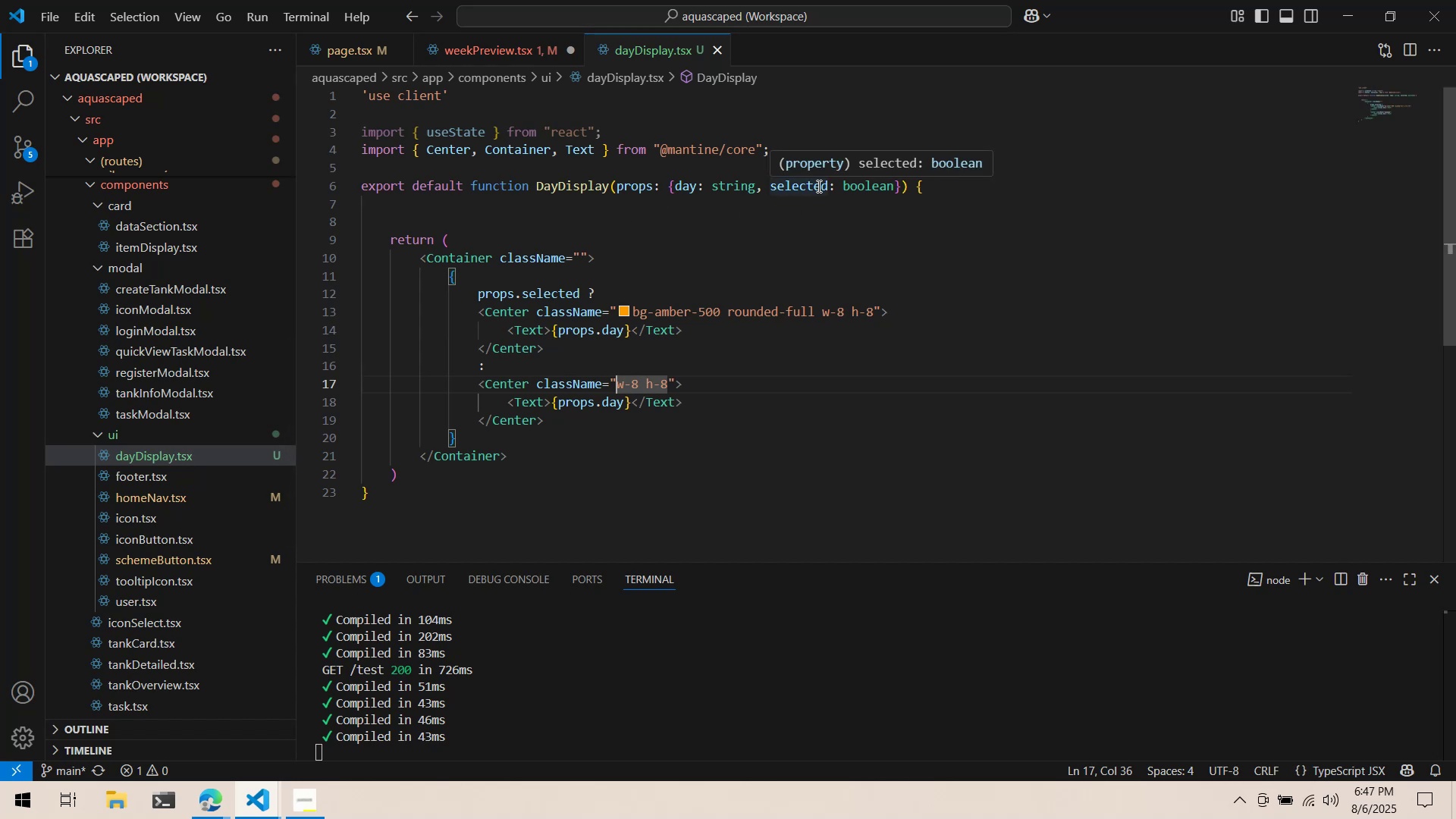 
double_click([817, 186])
 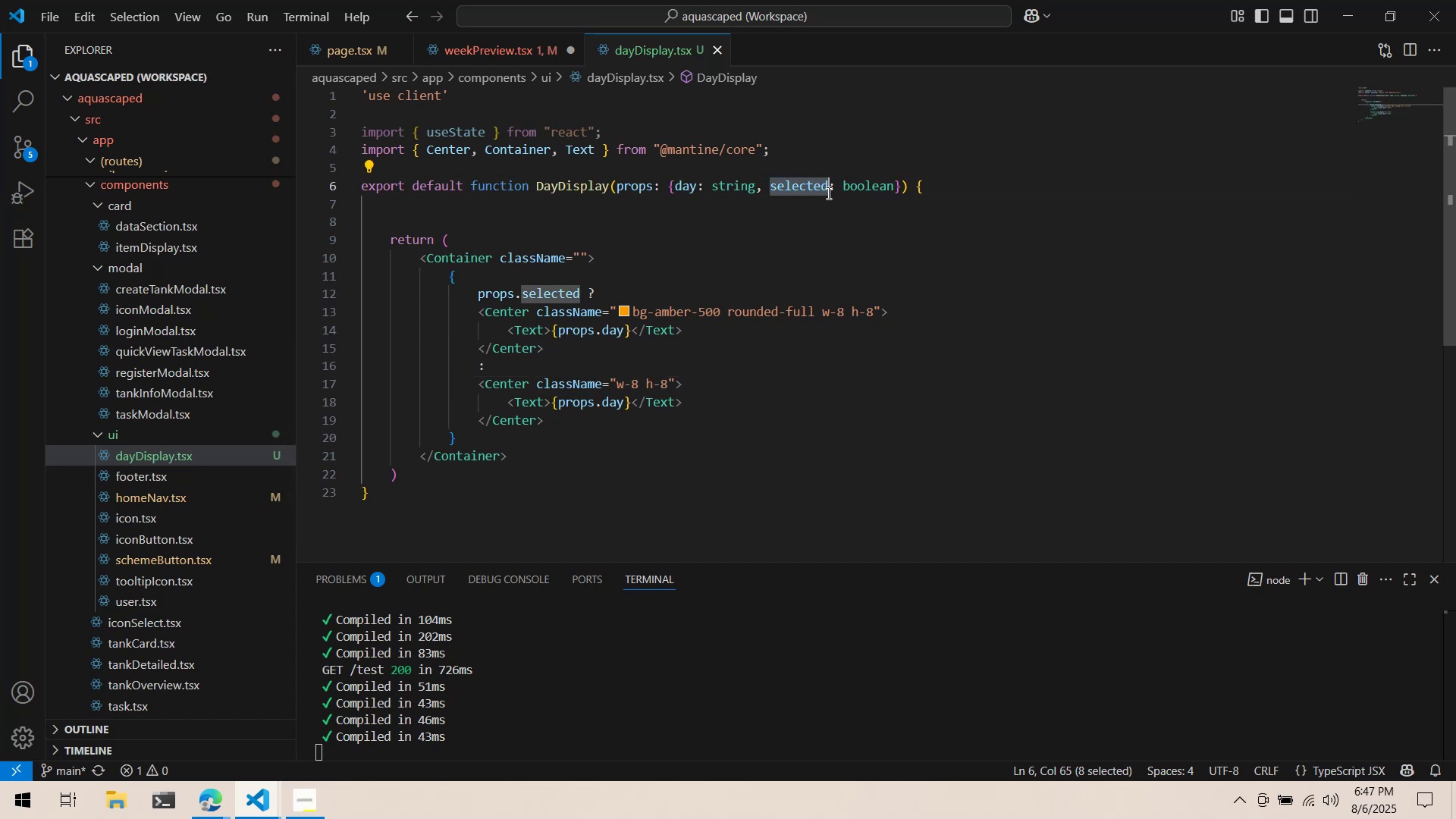 
triple_click([810, 184])
 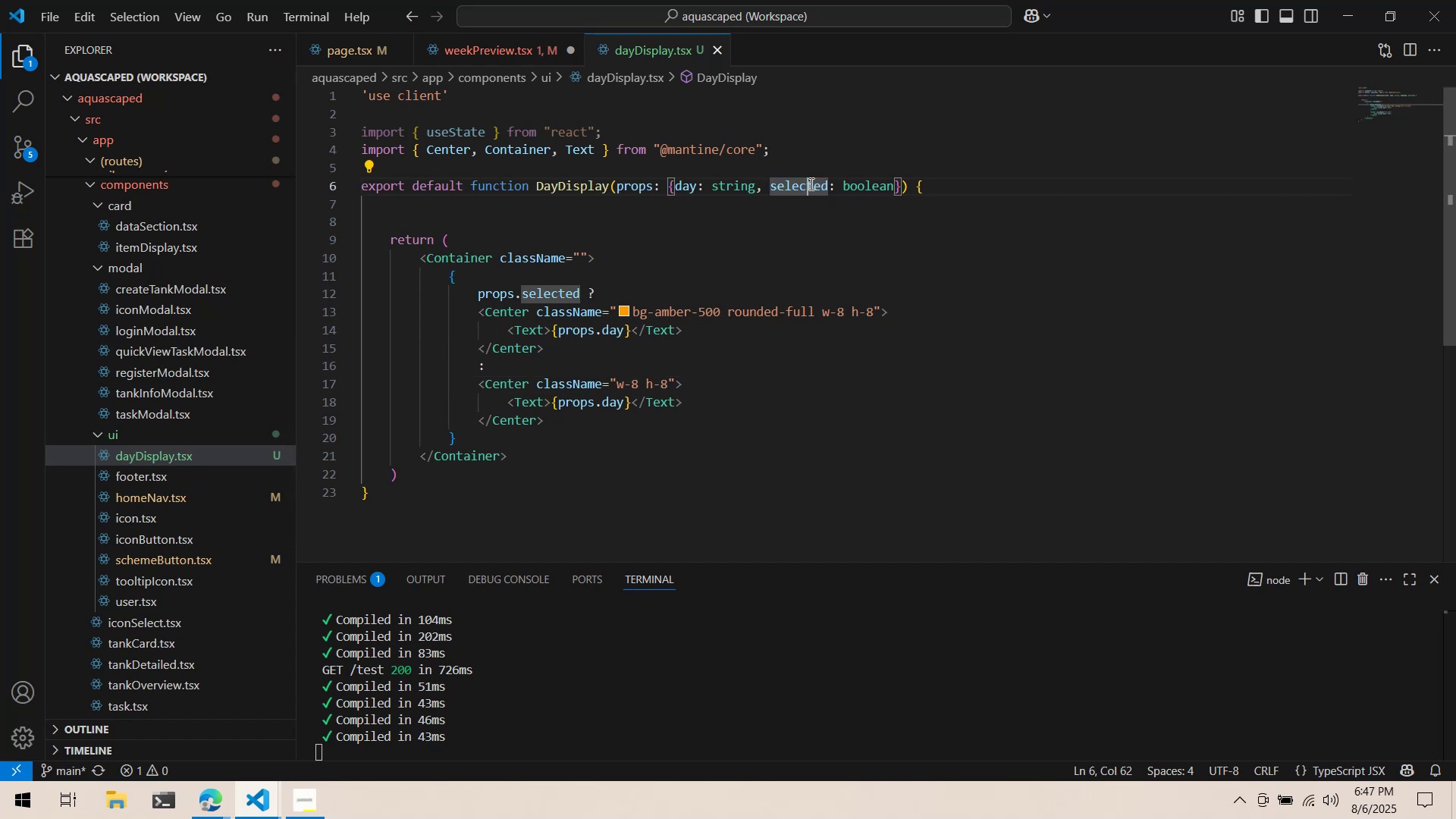 
triple_click([810, 184])
 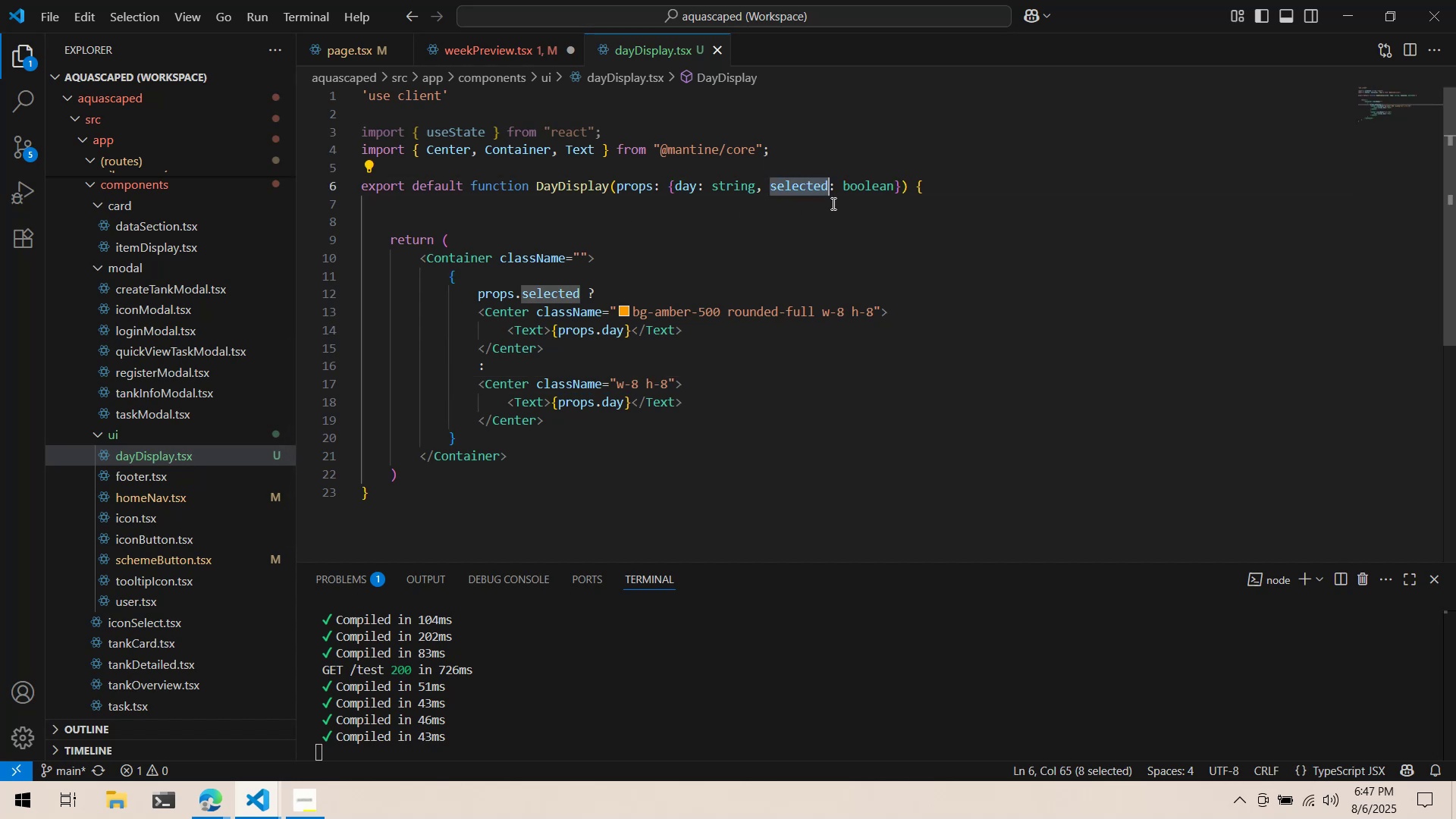 
type(currentSlide)
 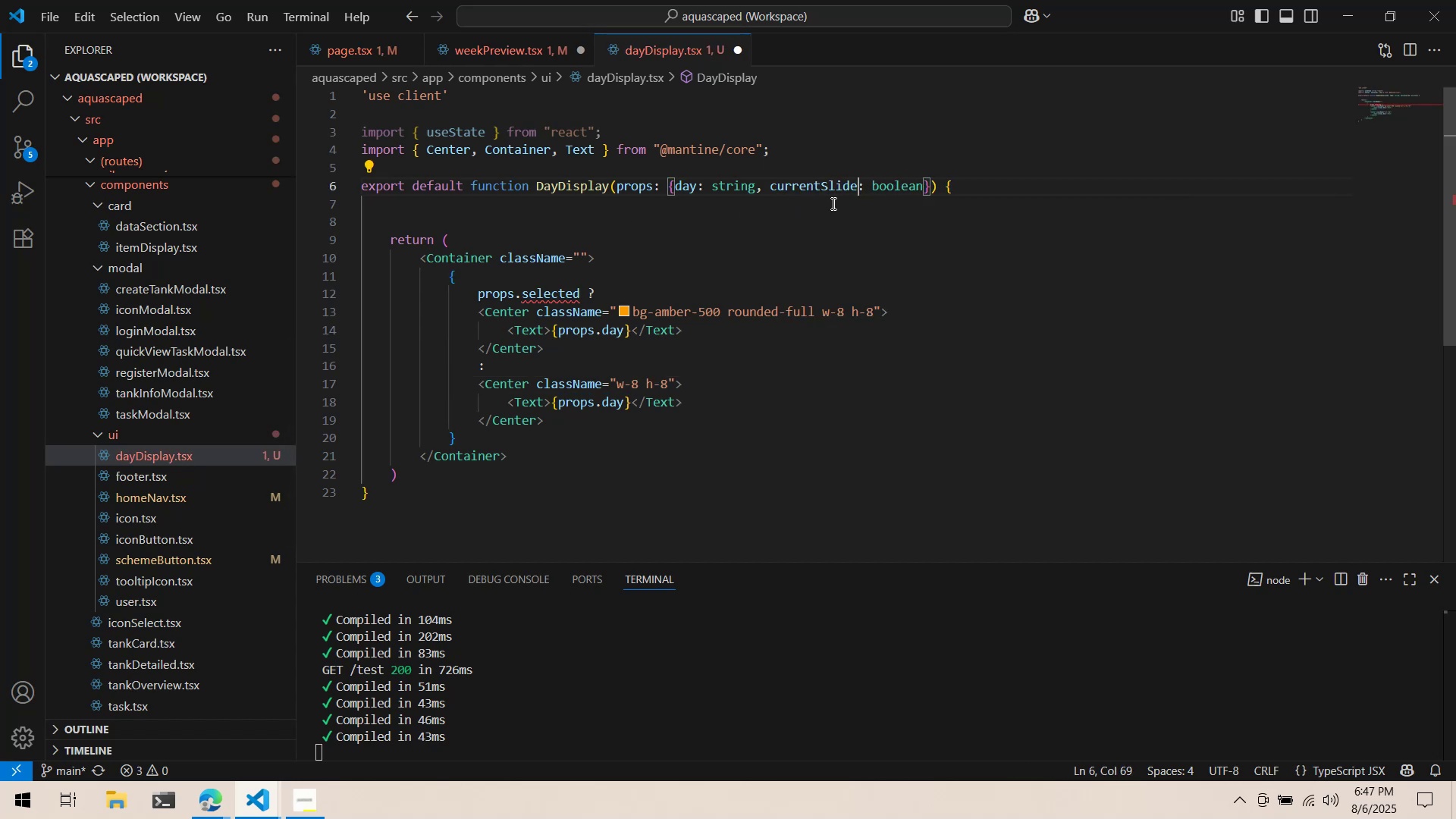 
double_click([846, 186])
 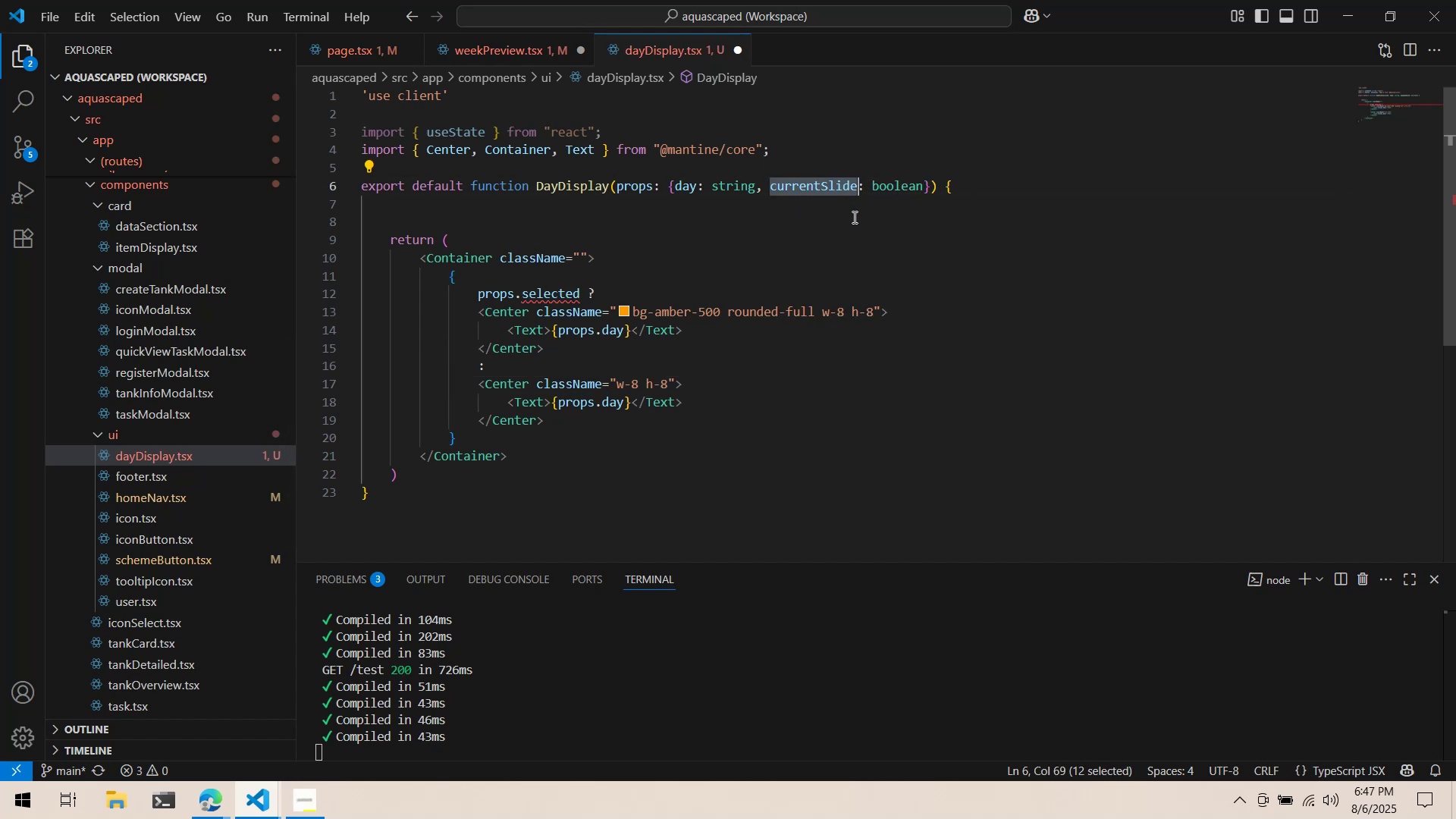 
left_click([853, 217])
 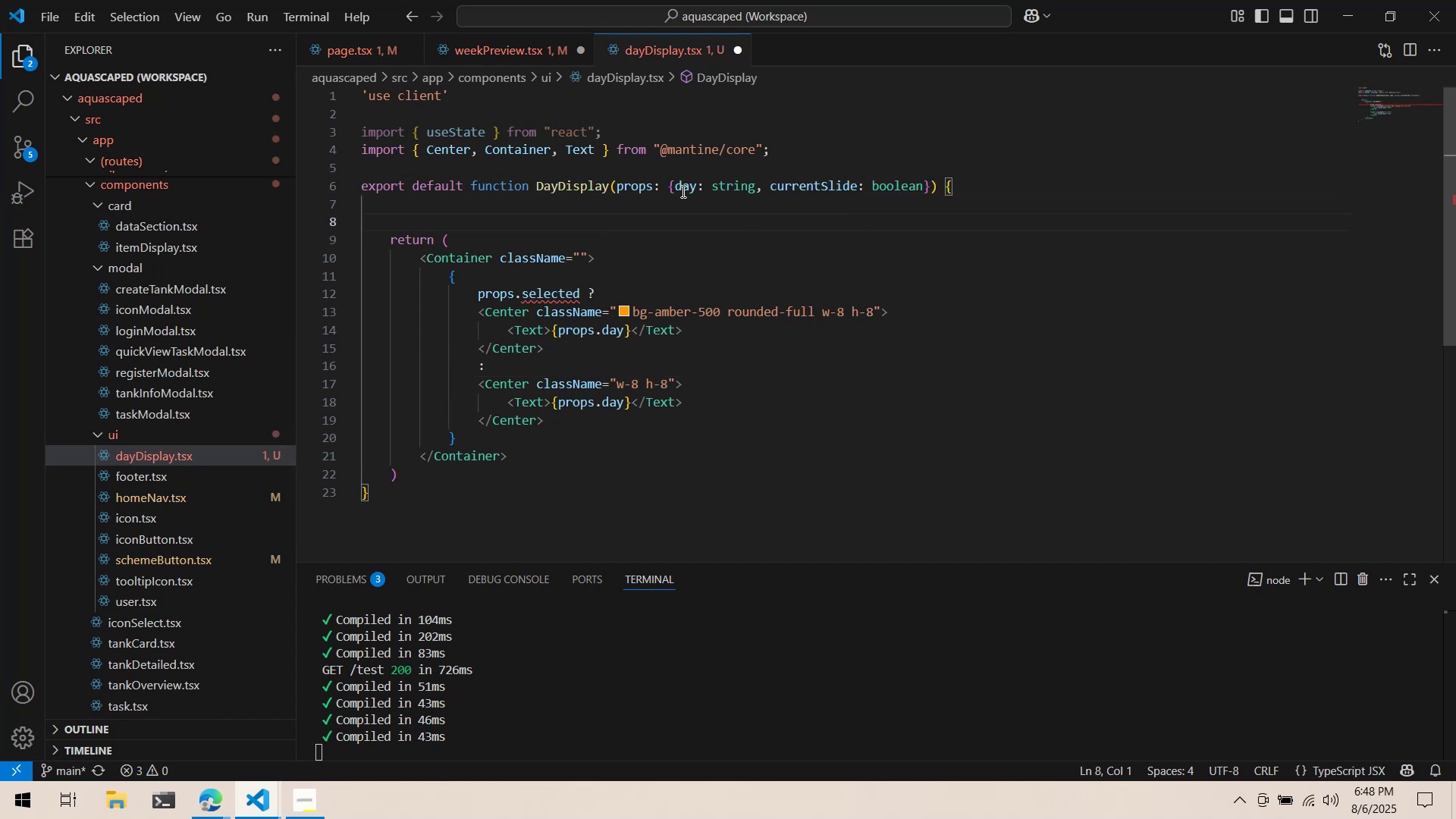 
double_click([681, 190])
 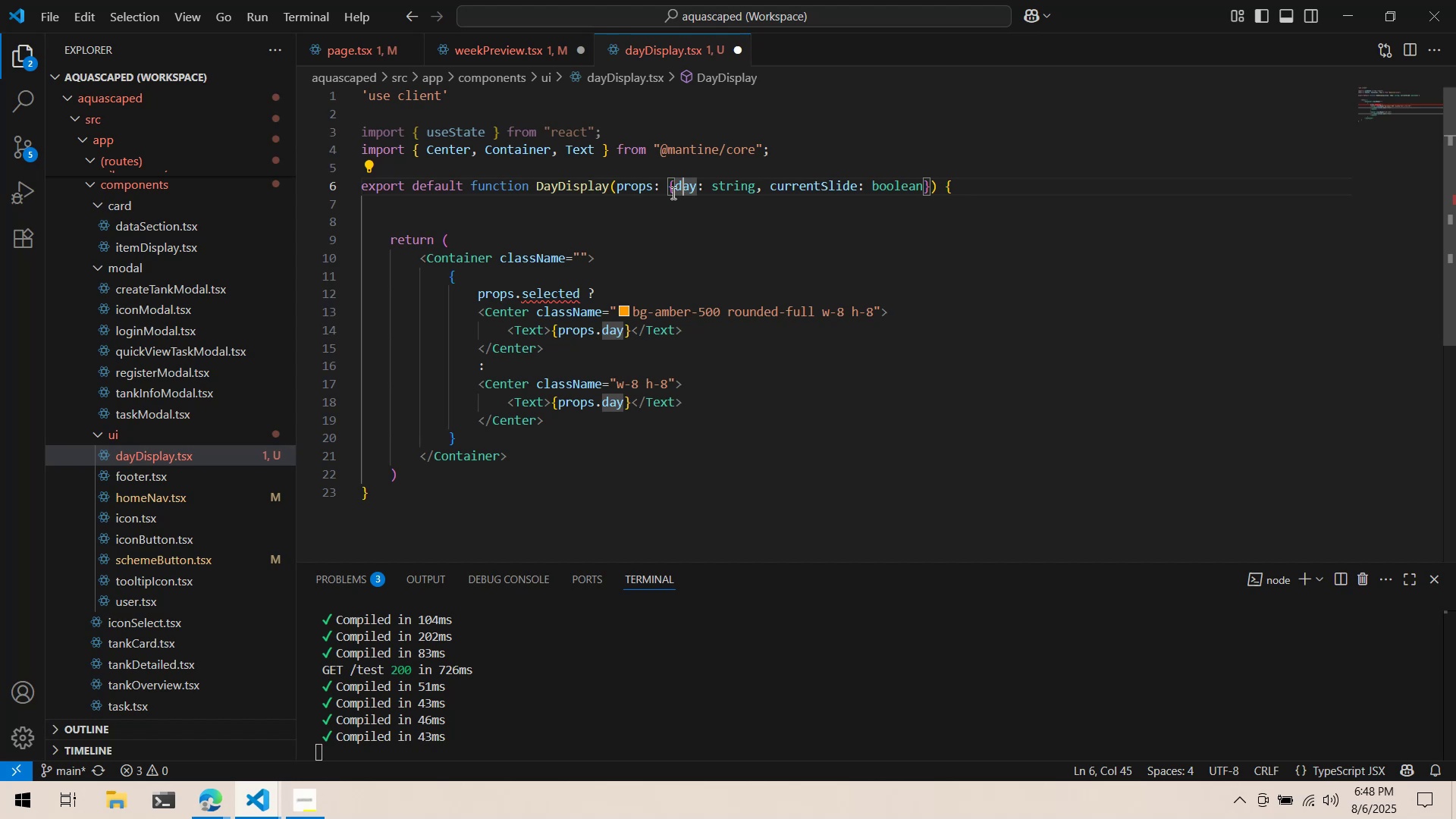 
triple_click([671, 193])
 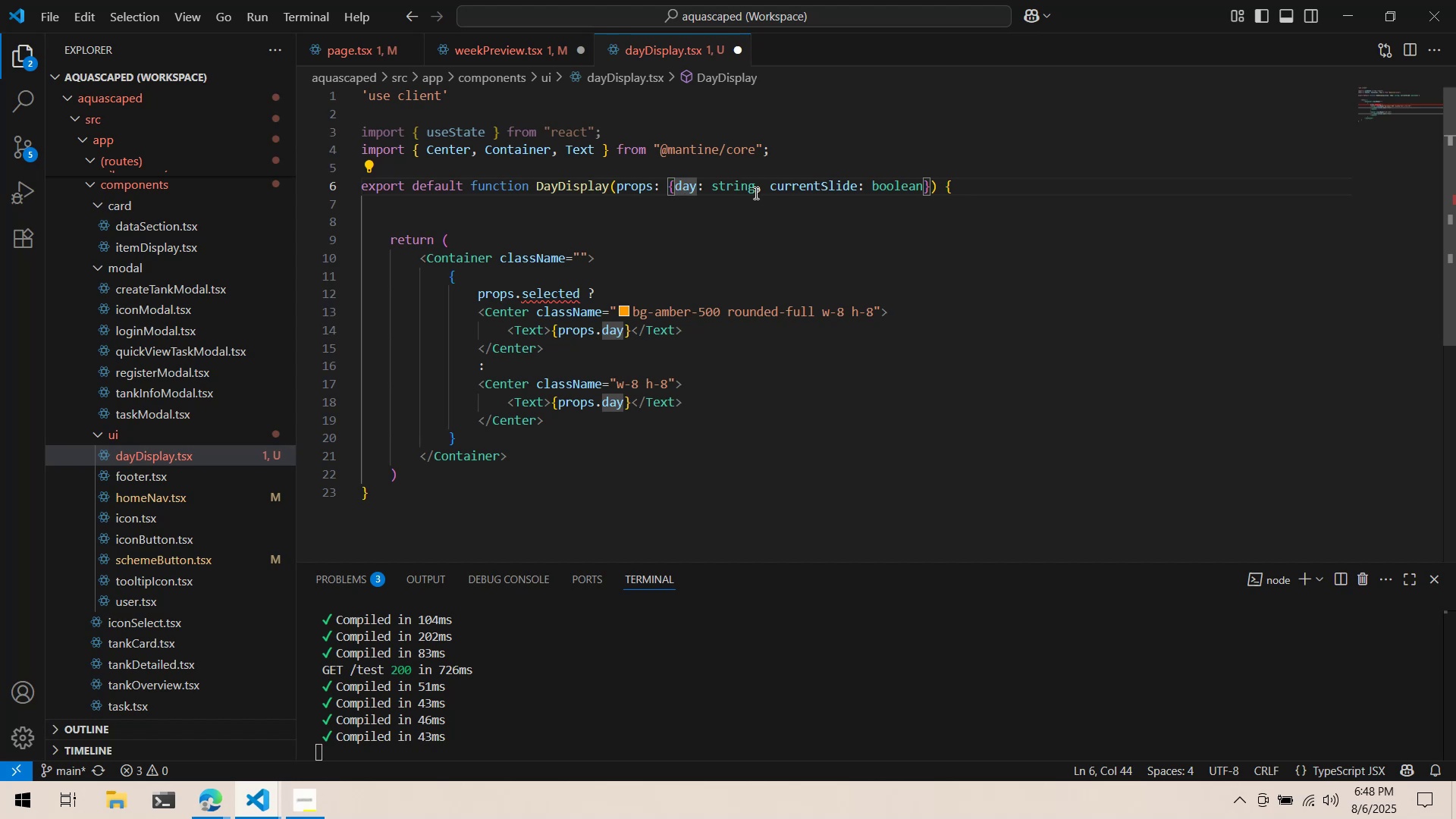 
left_click([766, 193])
 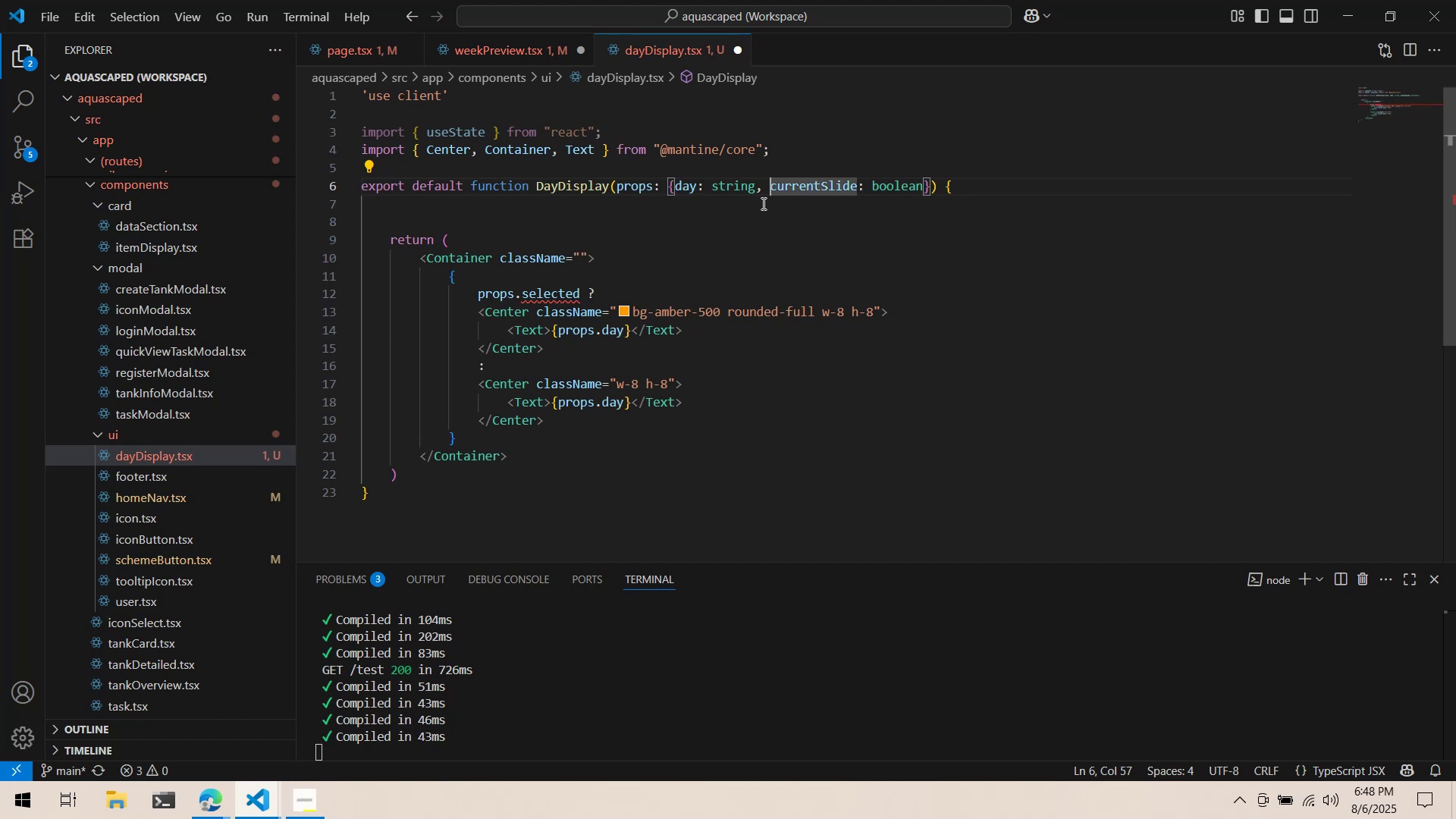 
type(slide)
 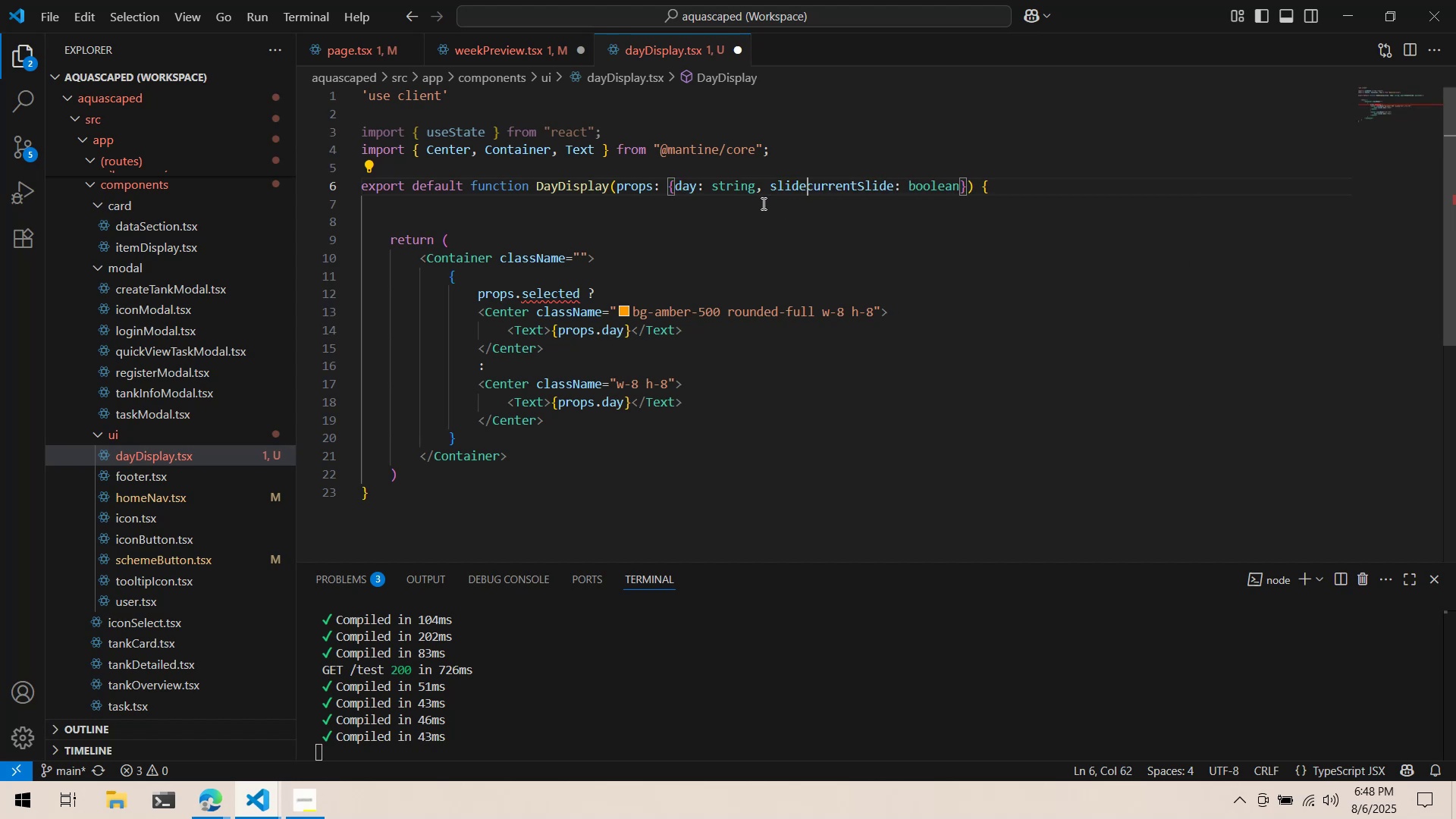 
hold_key(key=ShiftLeft, duration=0.68)
 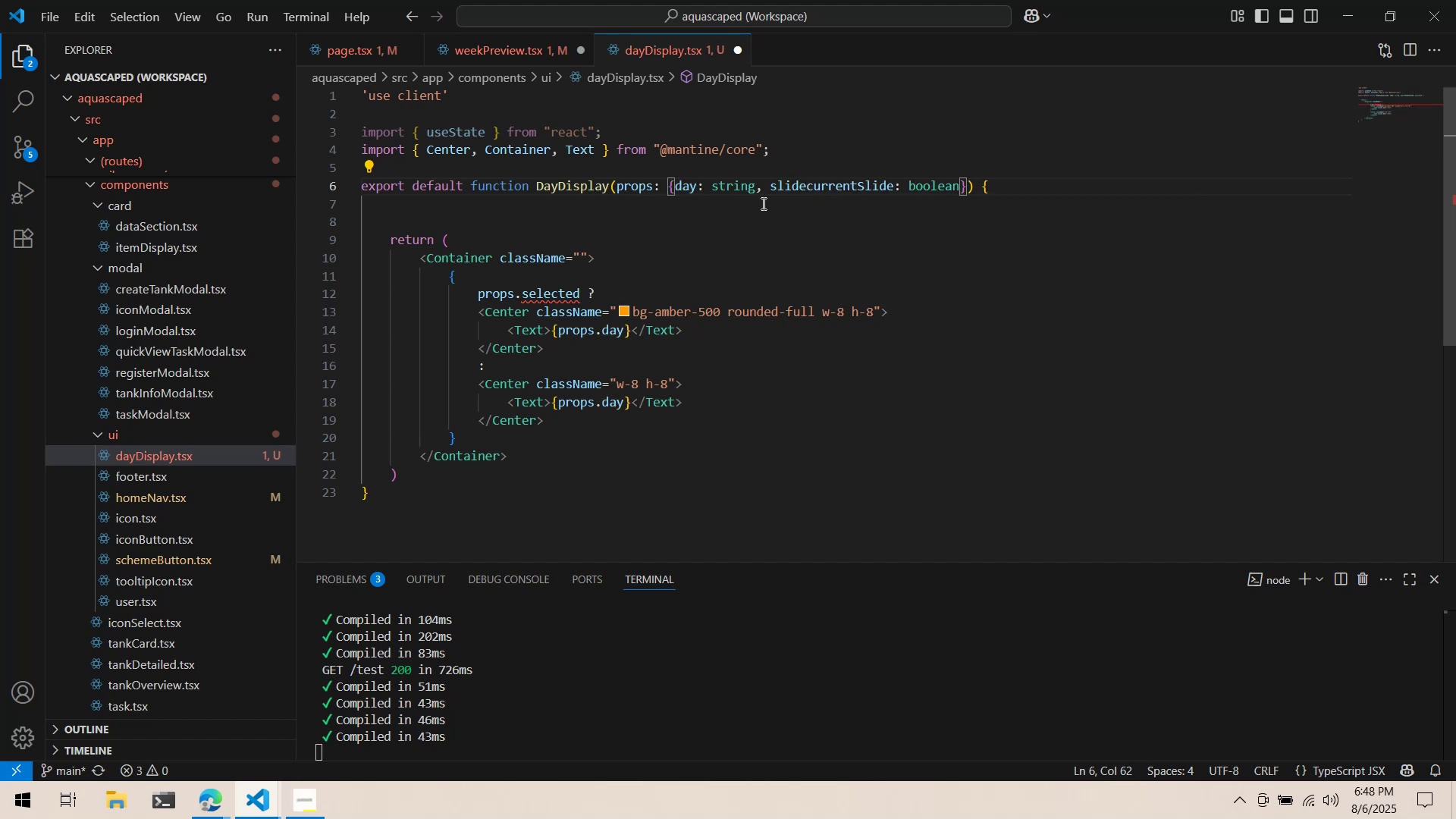 
type(: number, )
 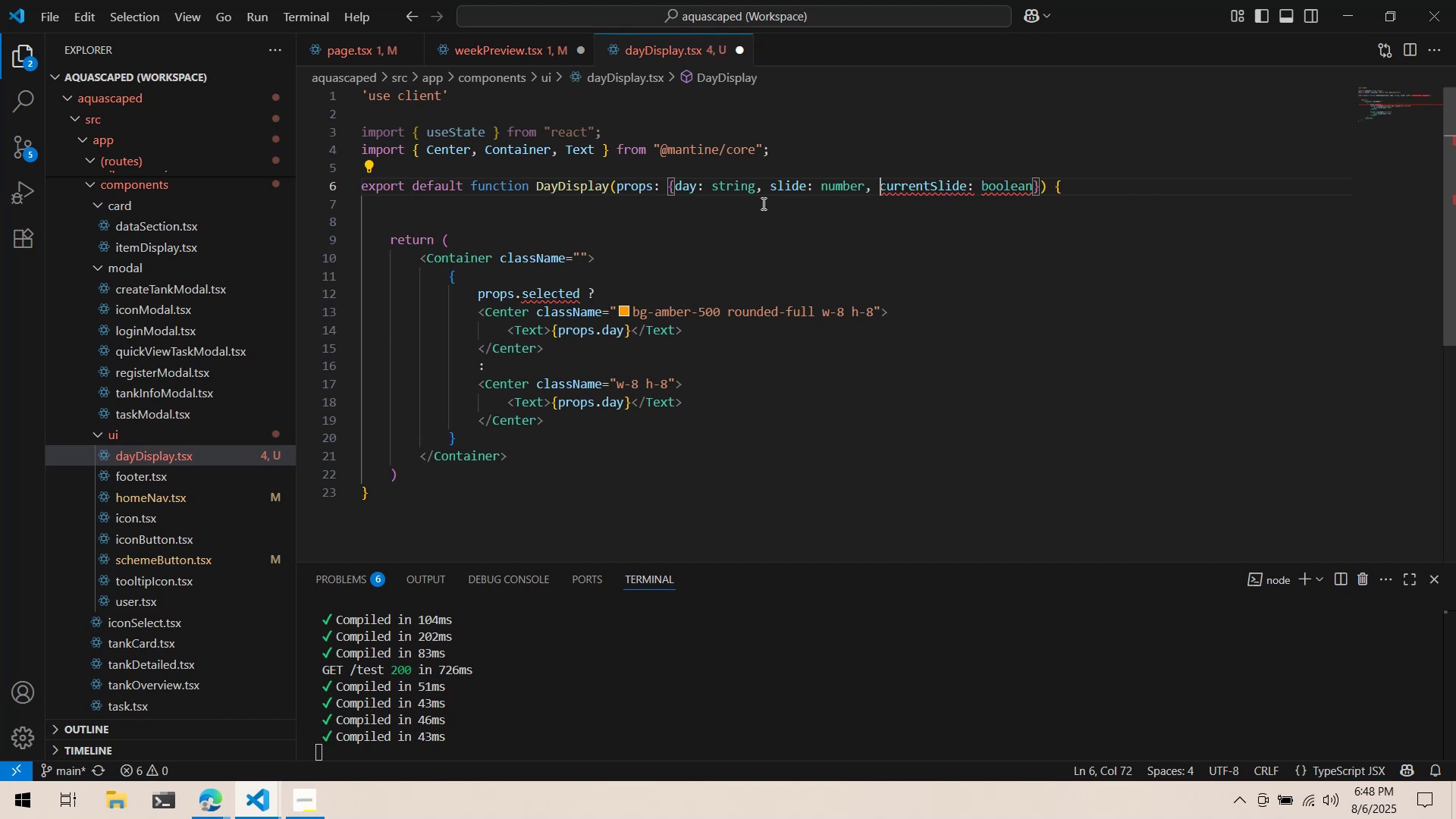 
key(Control+ArrowRight)
 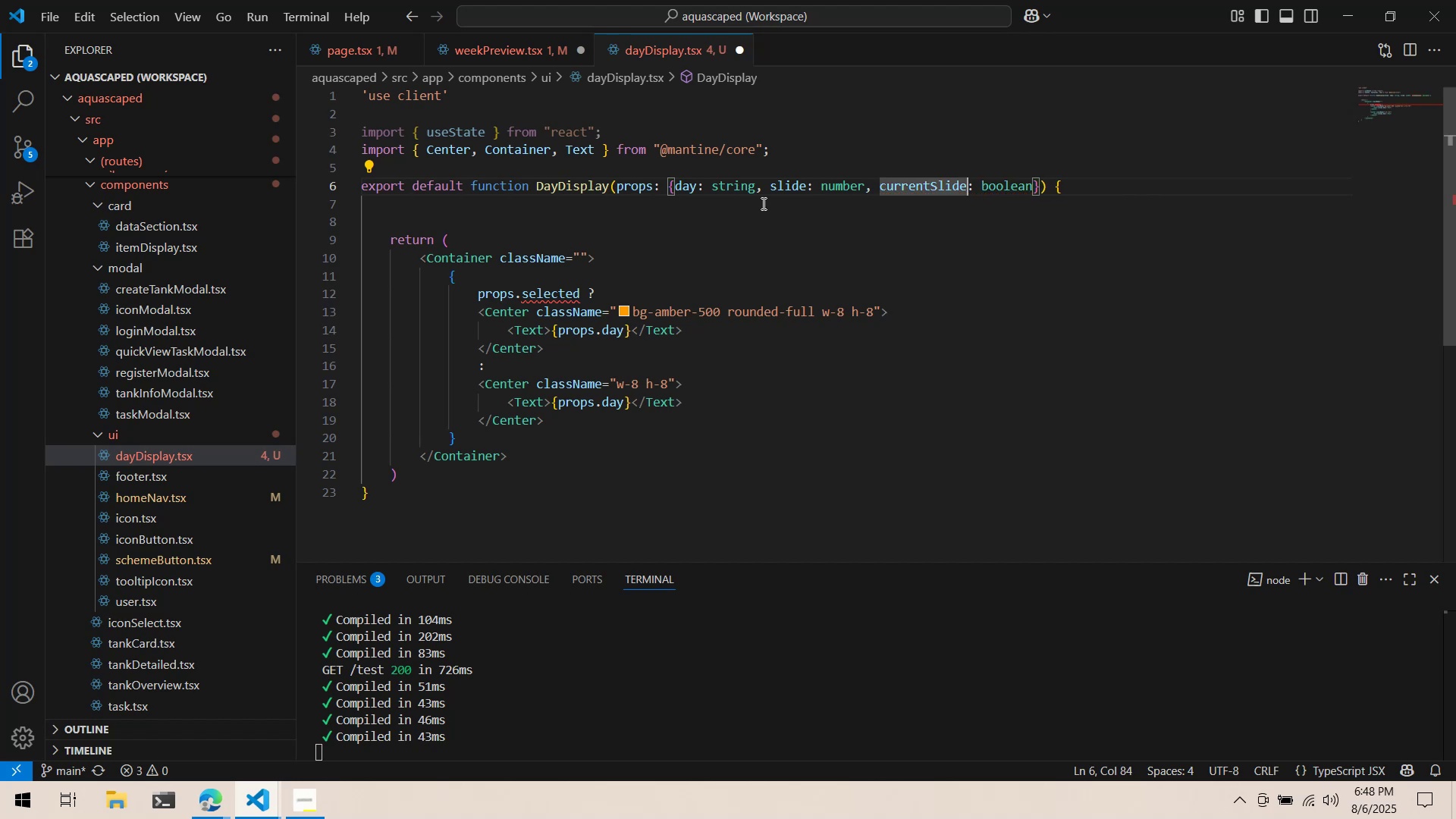 
key(Control+ArrowRight)
 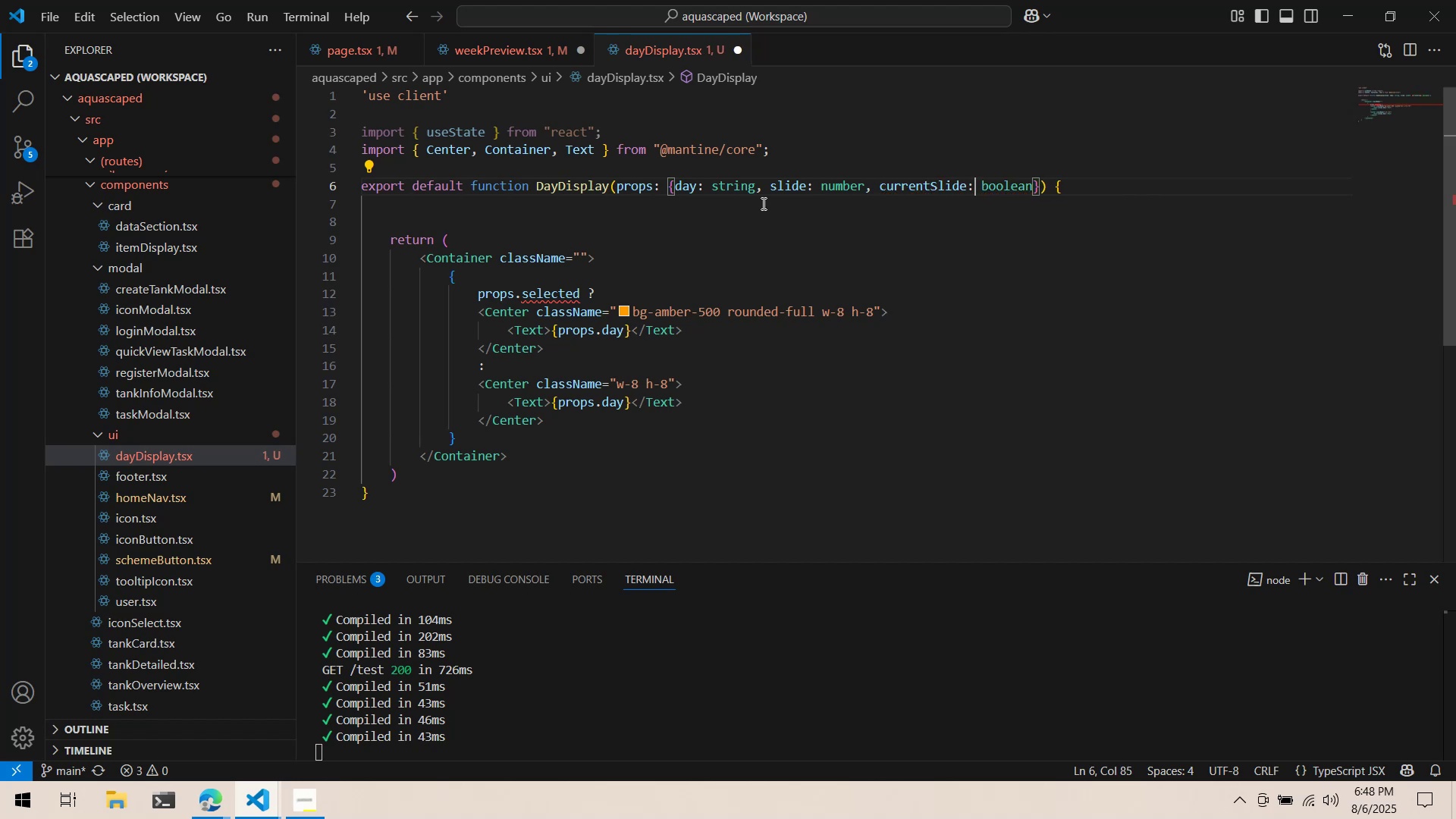 
key(Control+ArrowRight)
 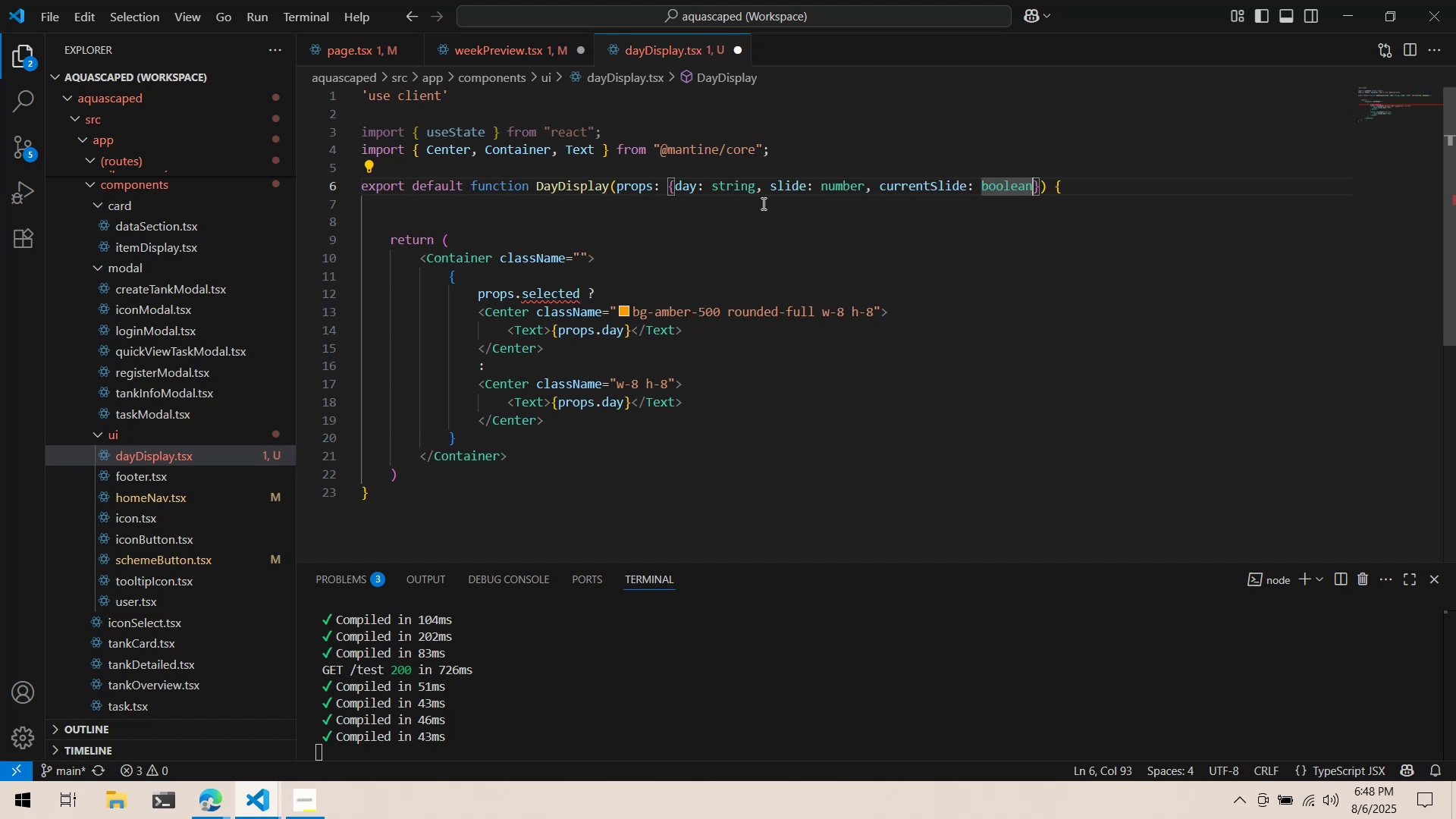 
key(Control+Backspace)
 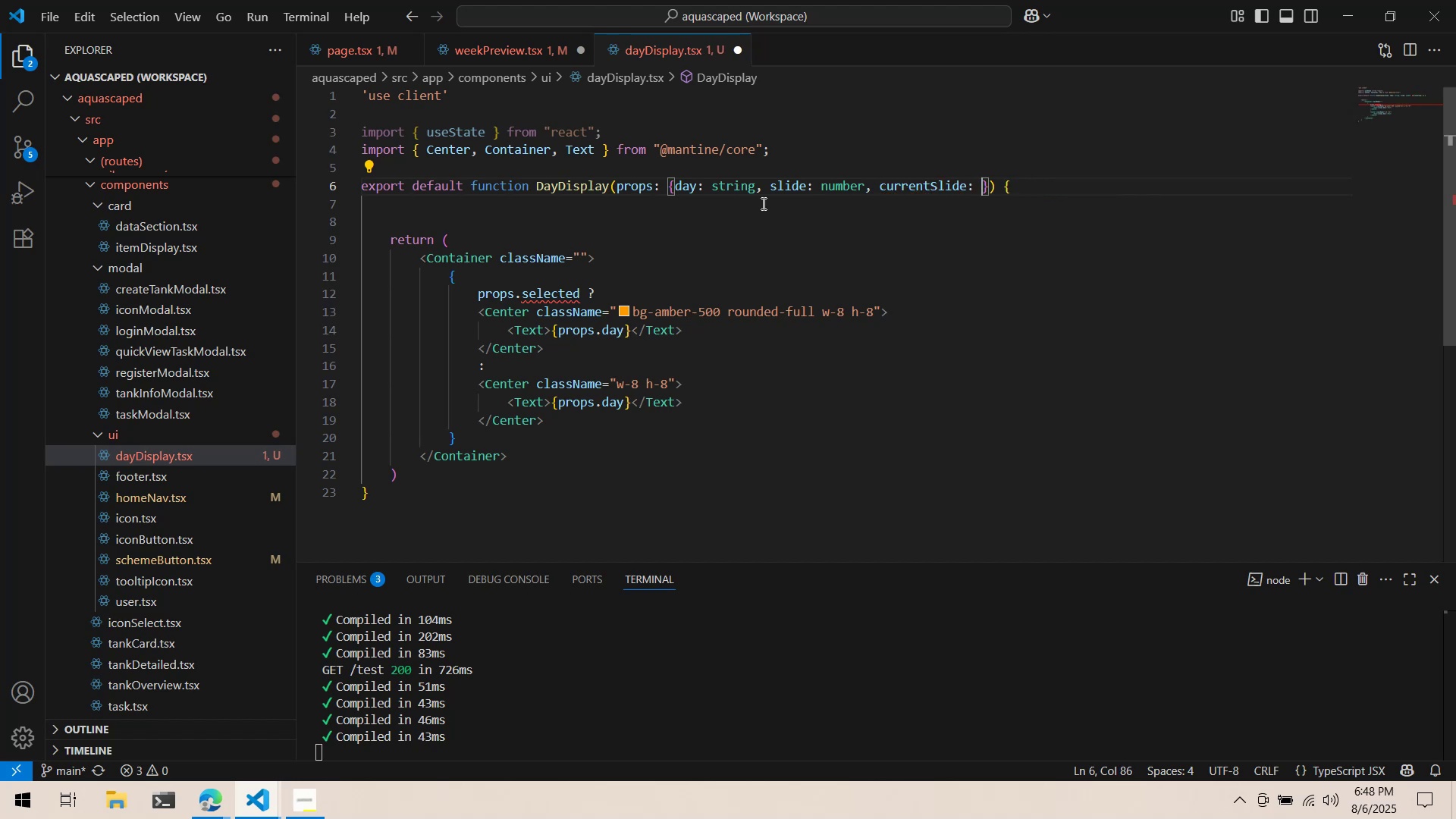 
type(number)
 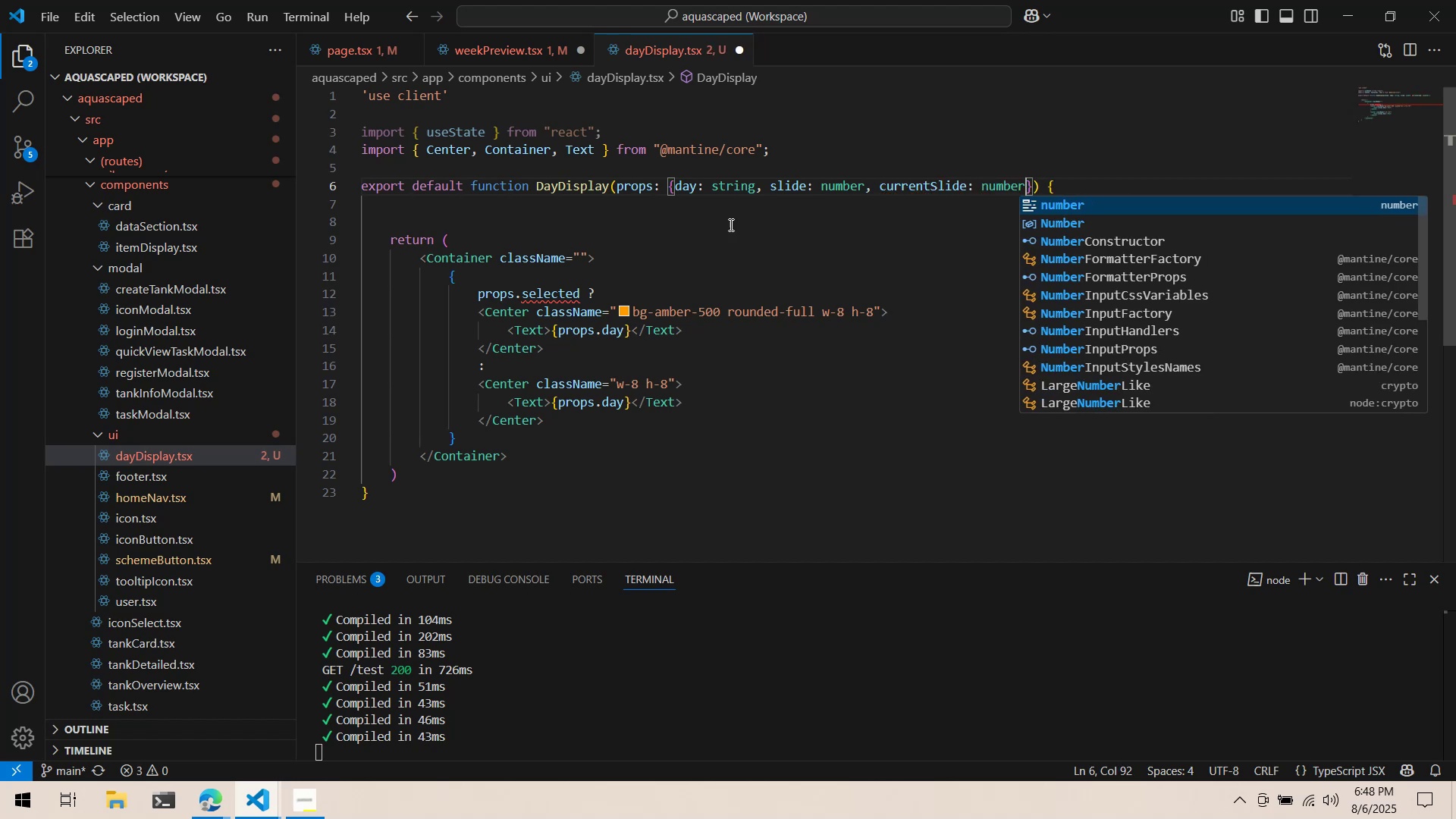 
left_click([720, 234])
 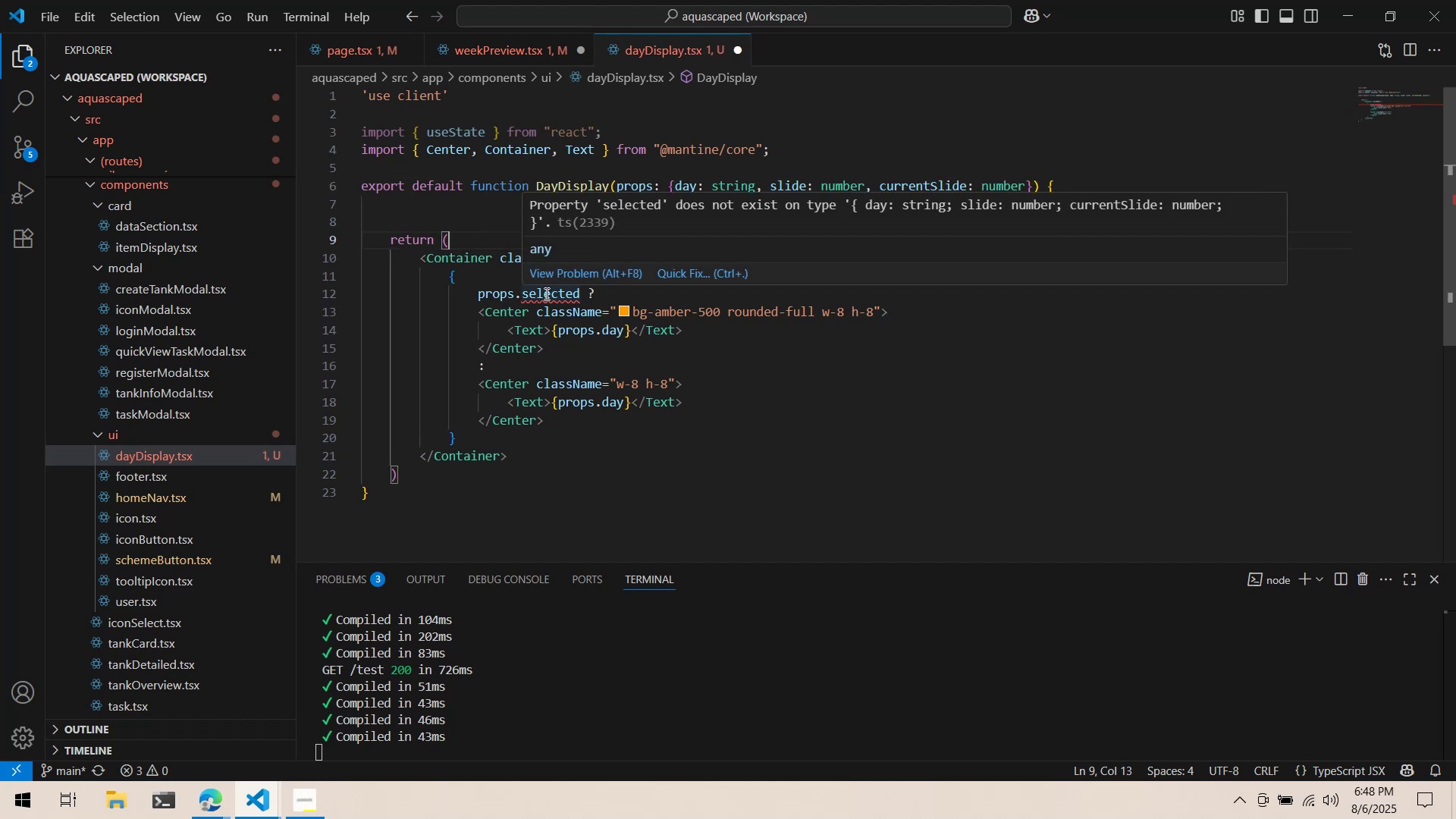 
double_click([564, 293])
 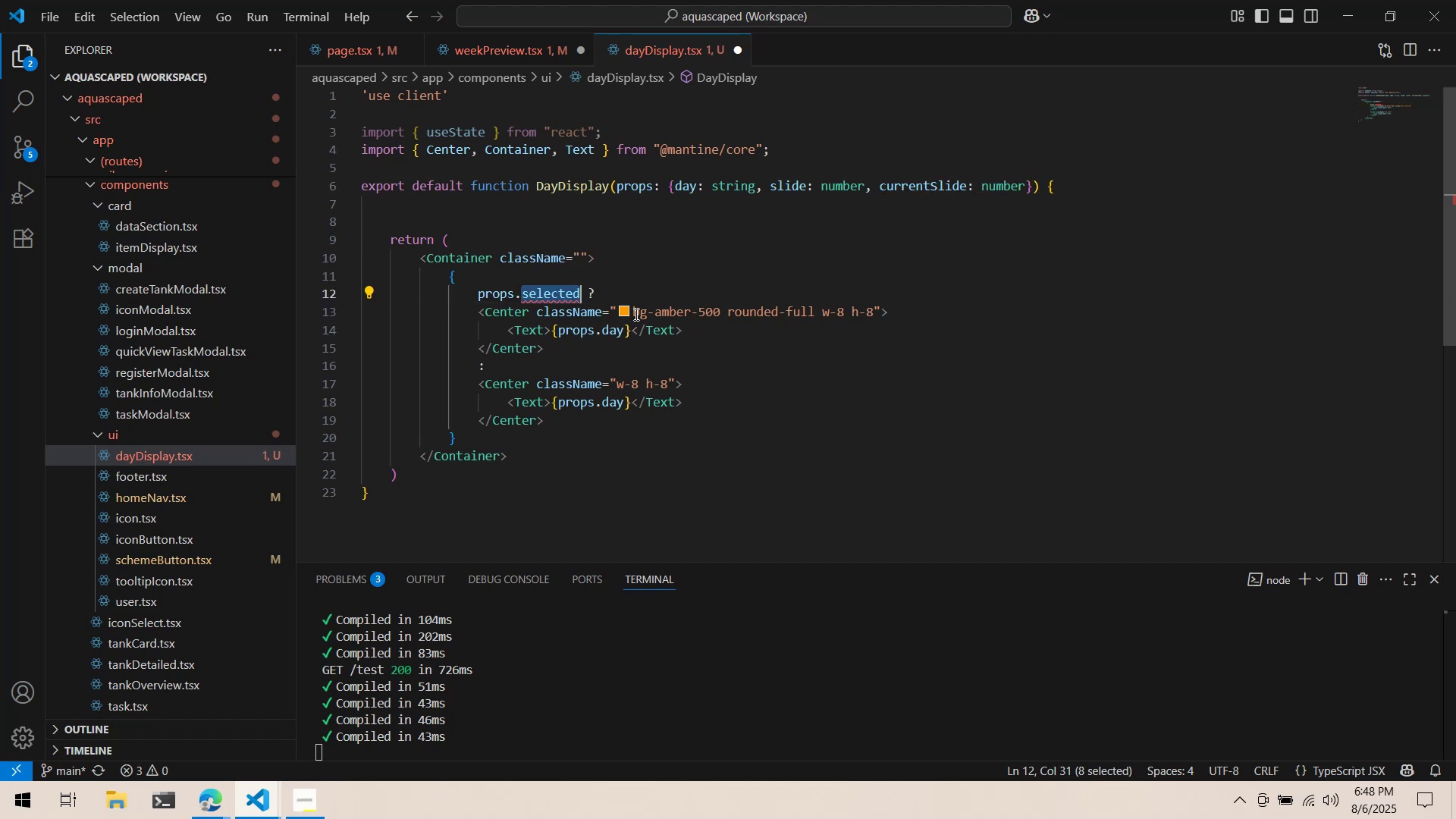 
type(n)
key(Backspace)
type(slide === props.currentSl)
 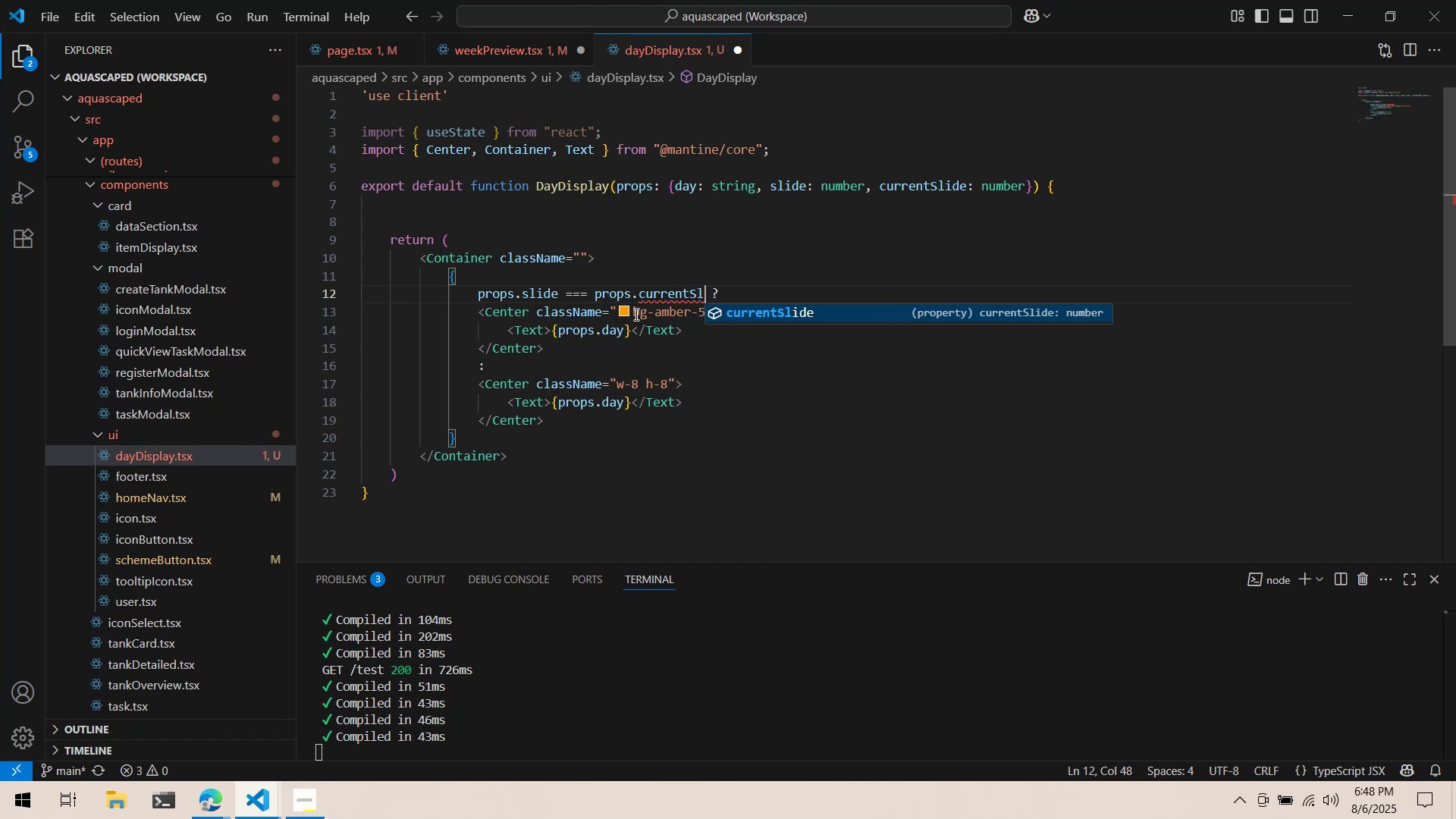 
key(Enter)
 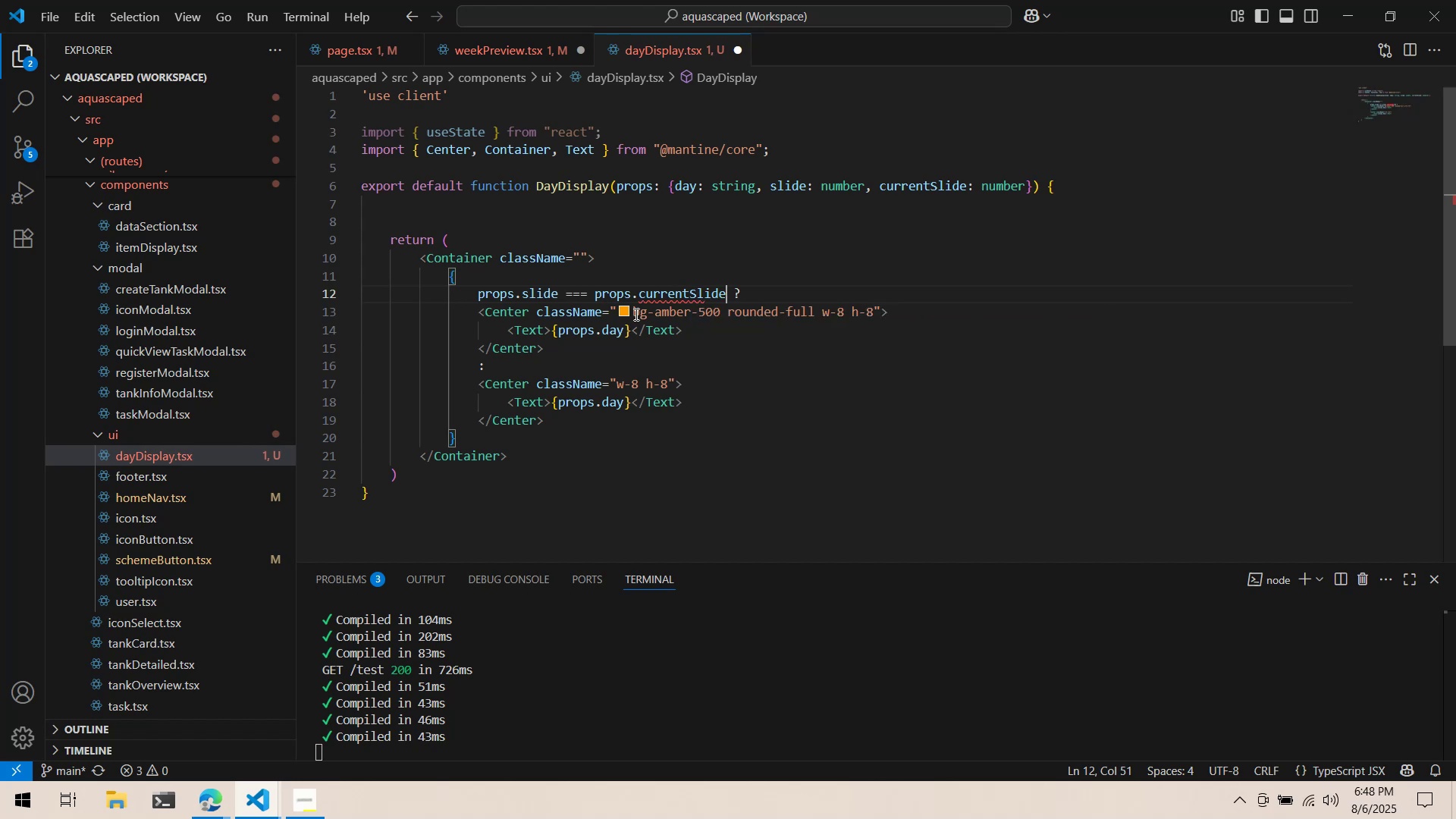 
key(Control+S)
 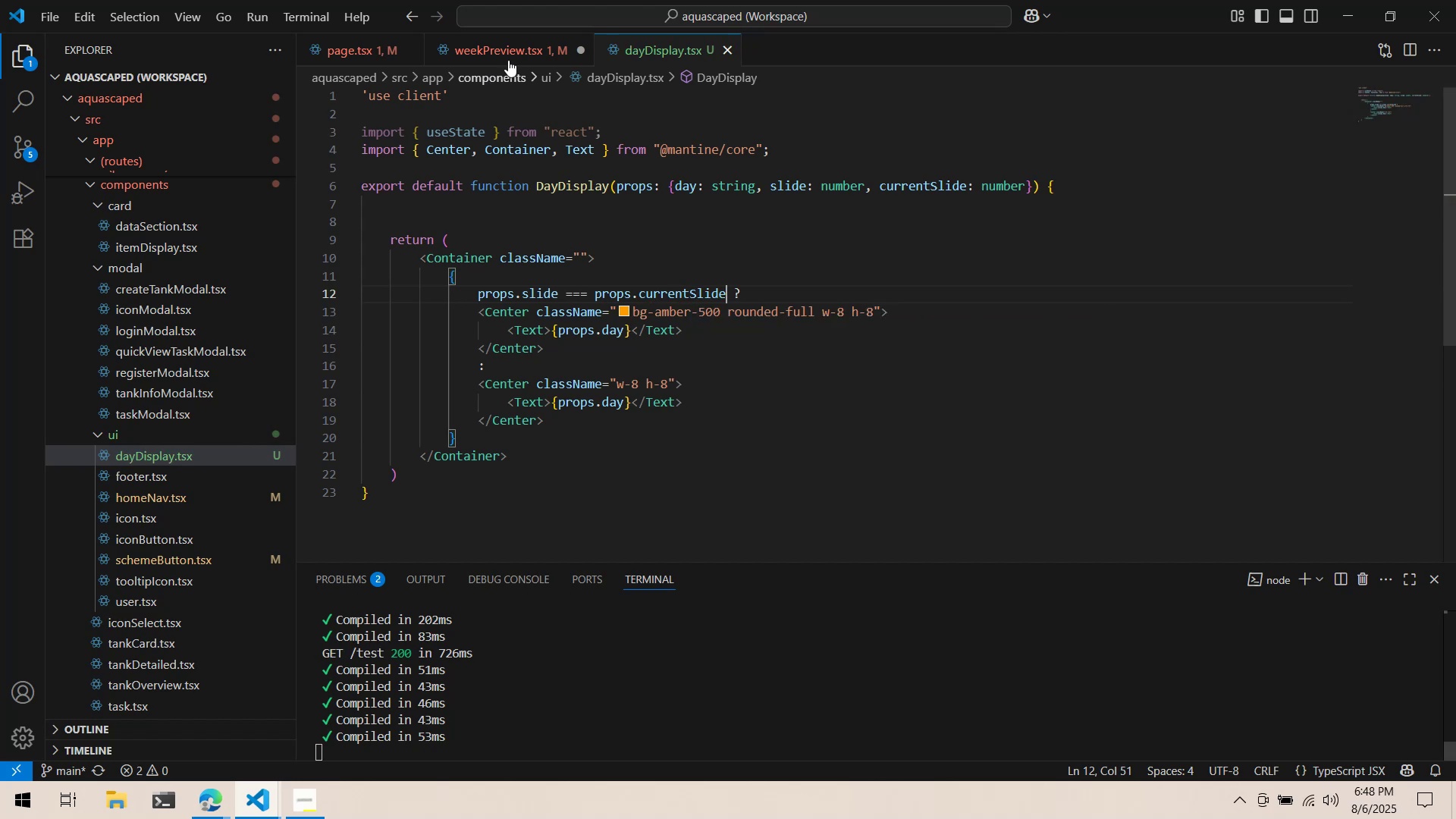 
left_click([513, 41])
 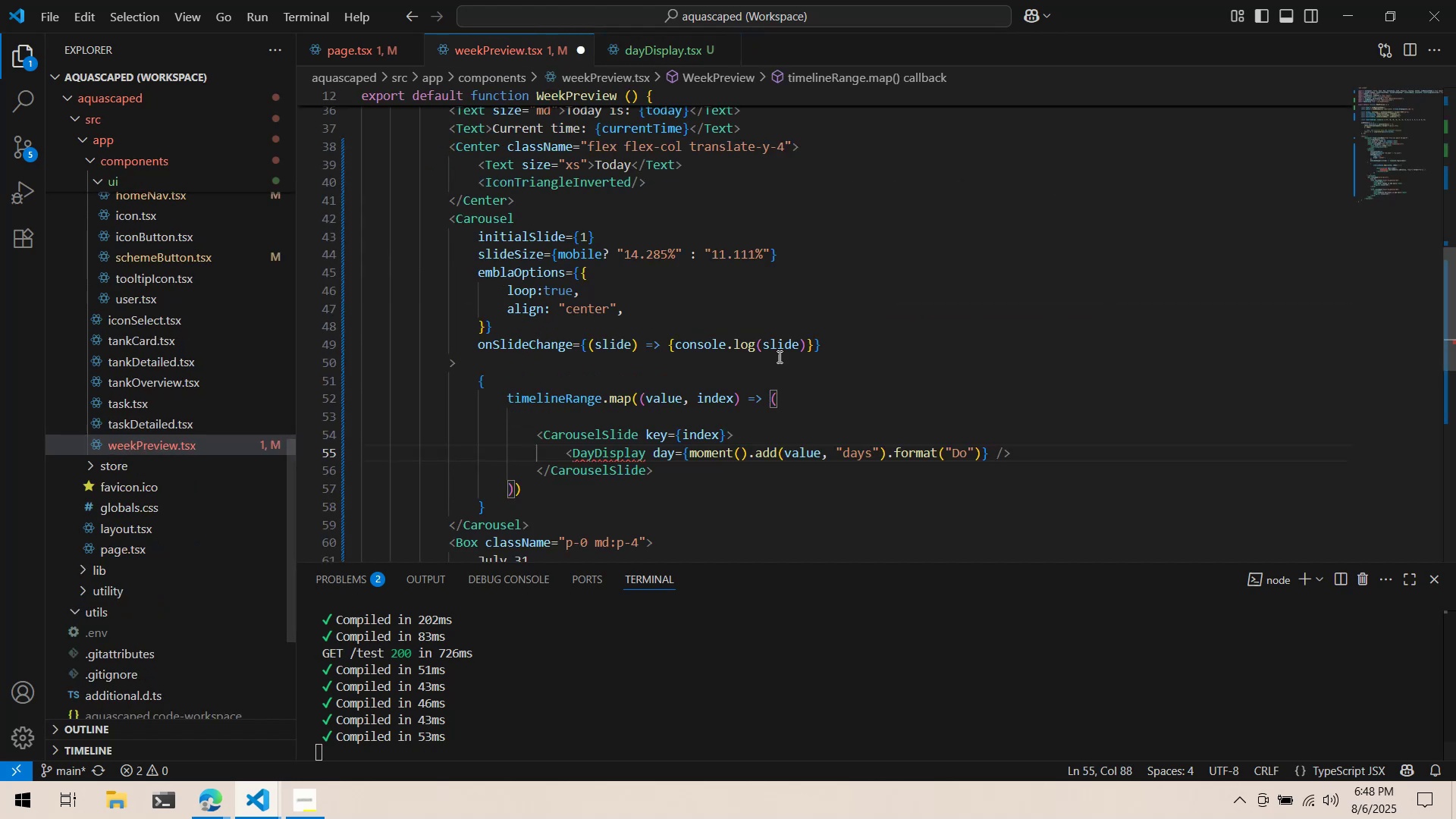 
key(Alt+AltLeft)
 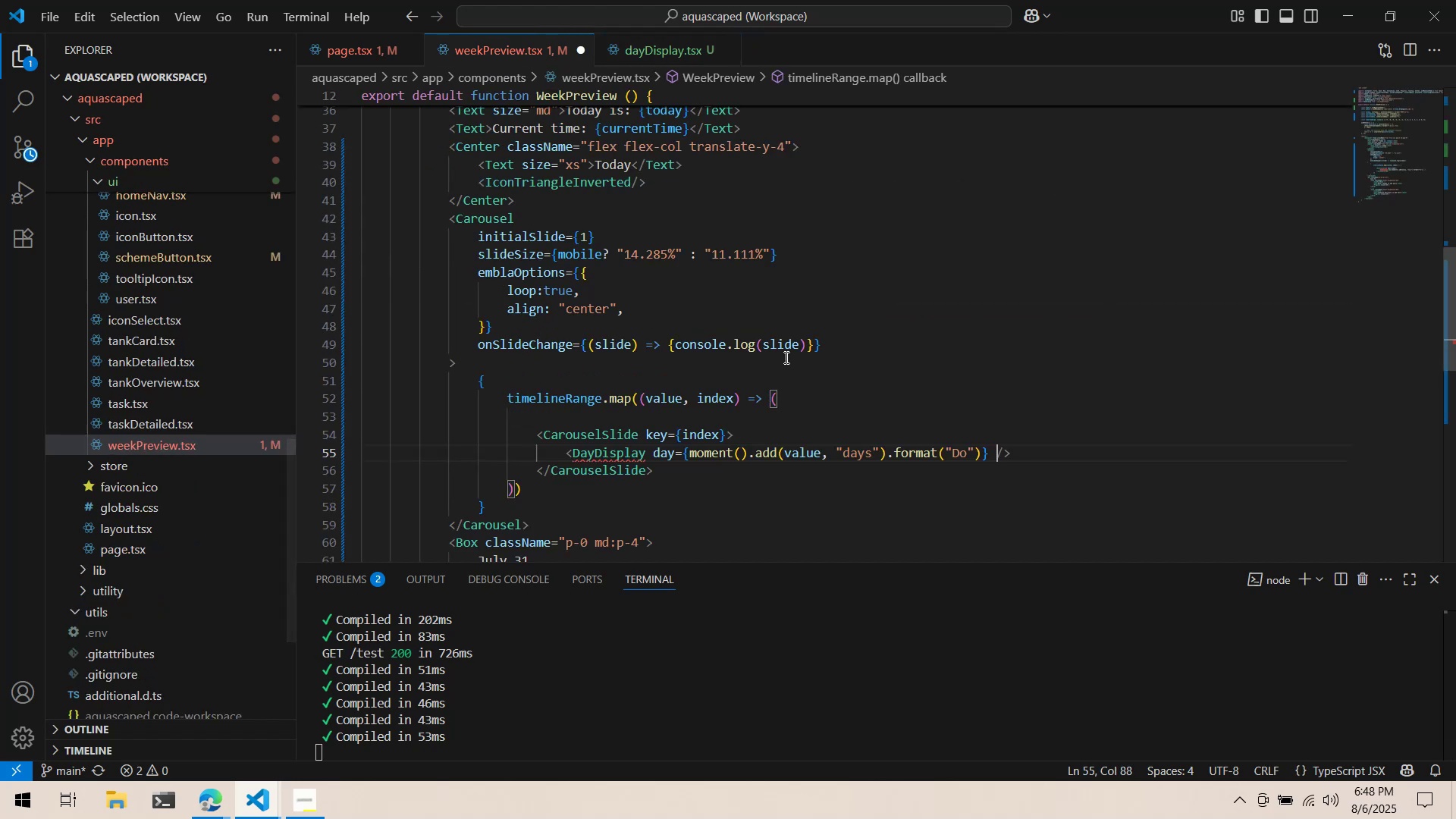 
key(Alt+Tab)
 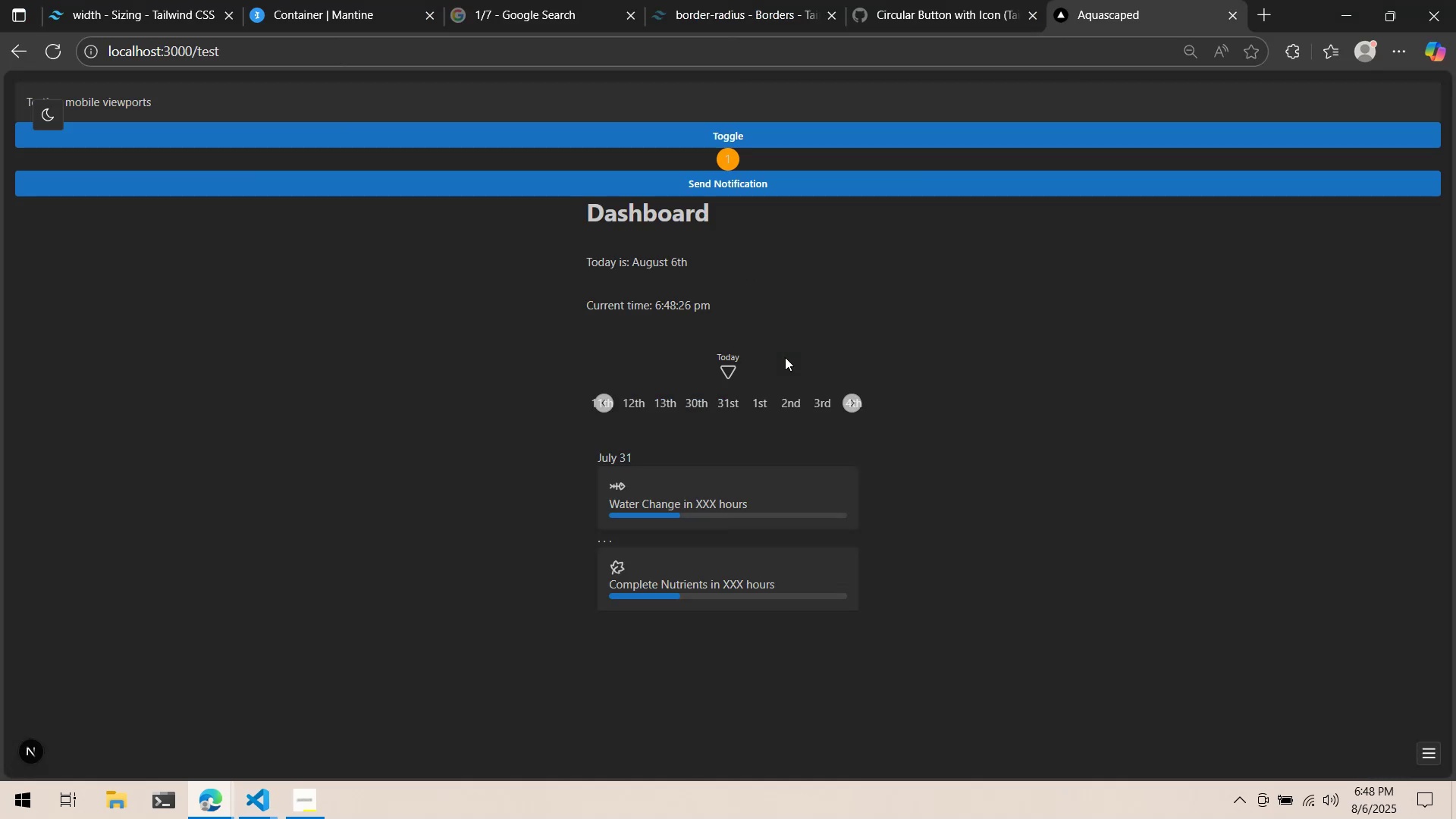 
key(Alt+AltLeft)
 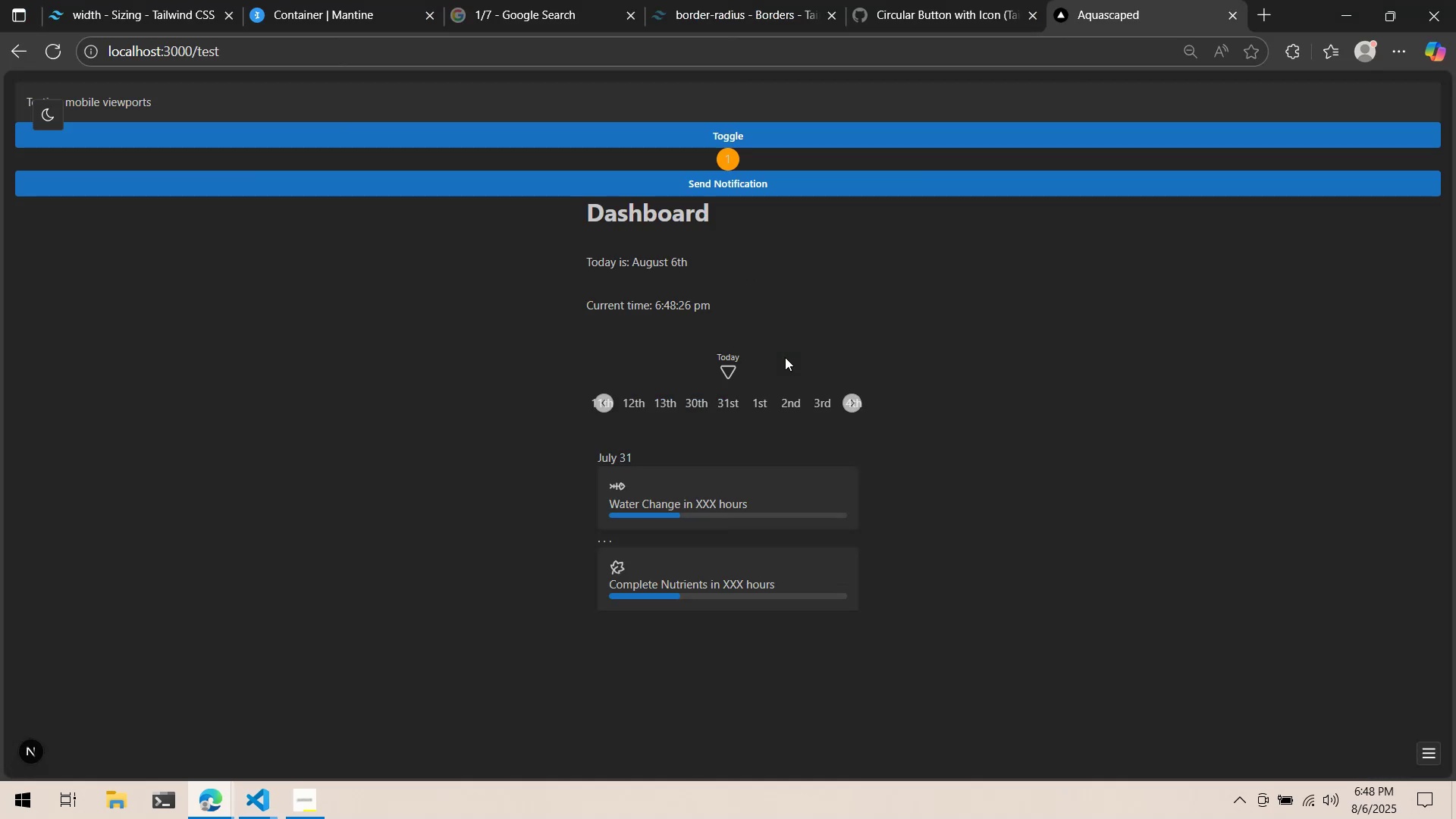 
key(Alt+Tab)
 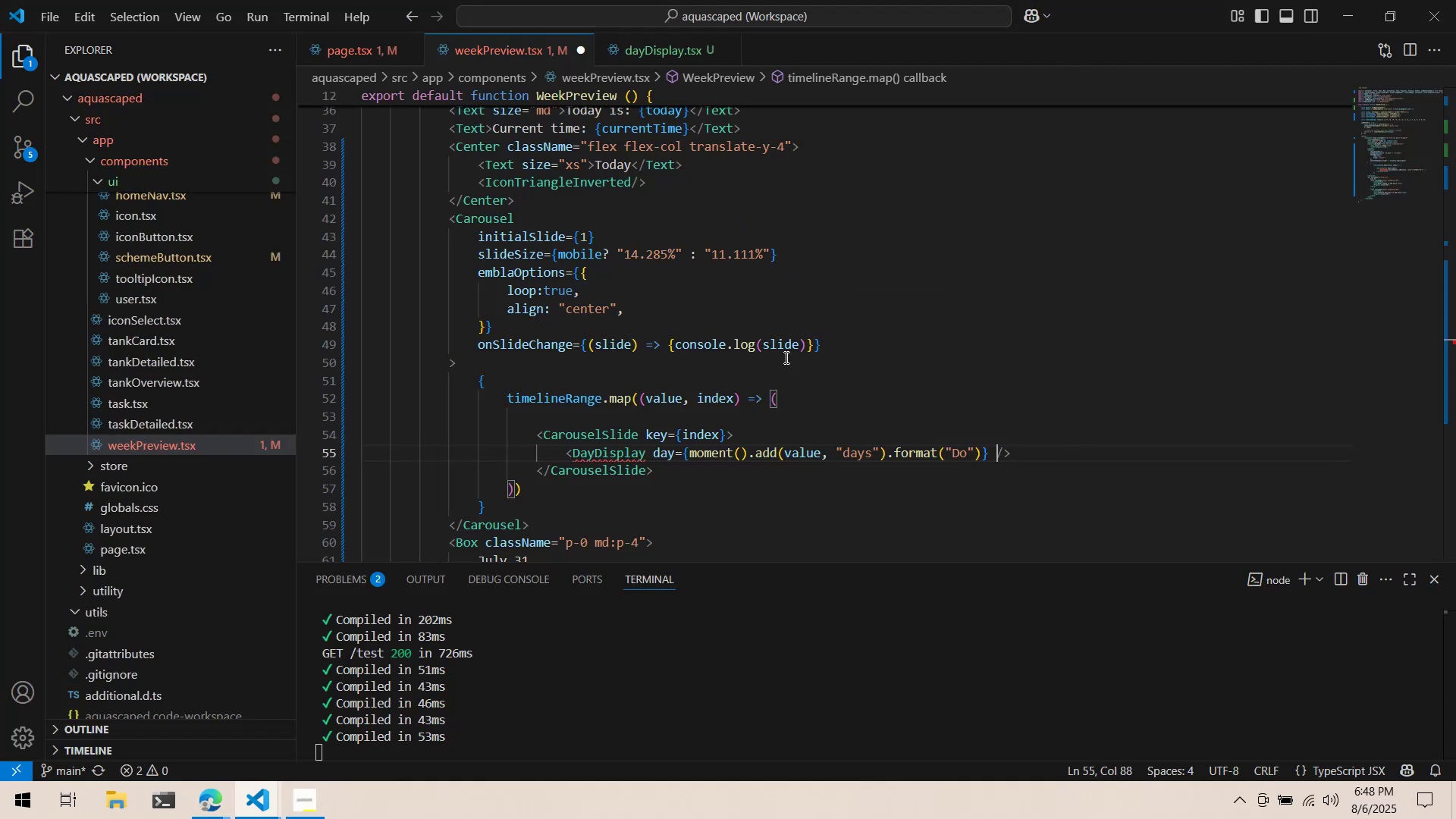 
scroll: coordinate [780, 366], scroll_direction: down, amount: 2.0
 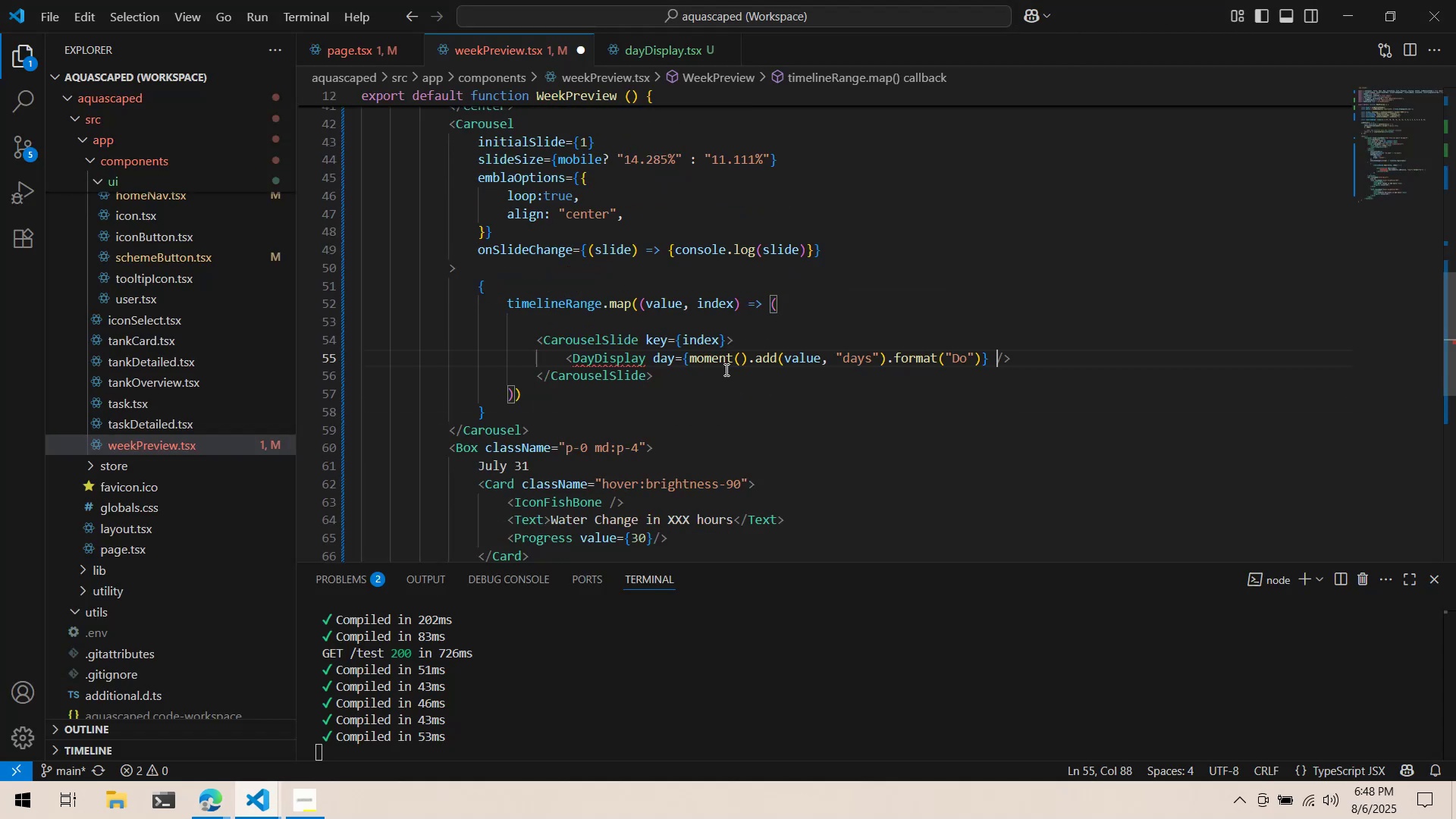 
mouse_move([649, 370])
 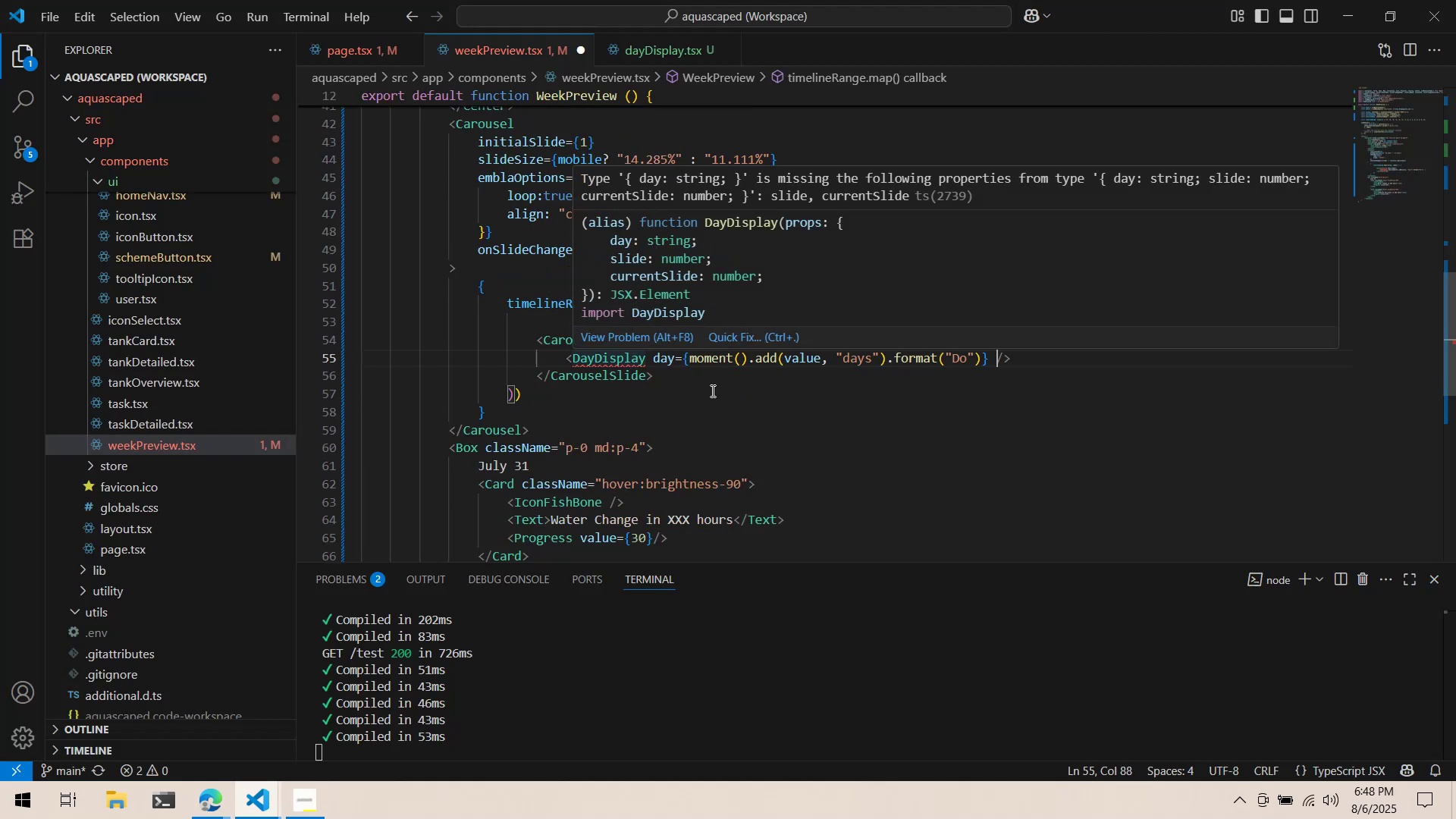 
left_click([711, 391])
 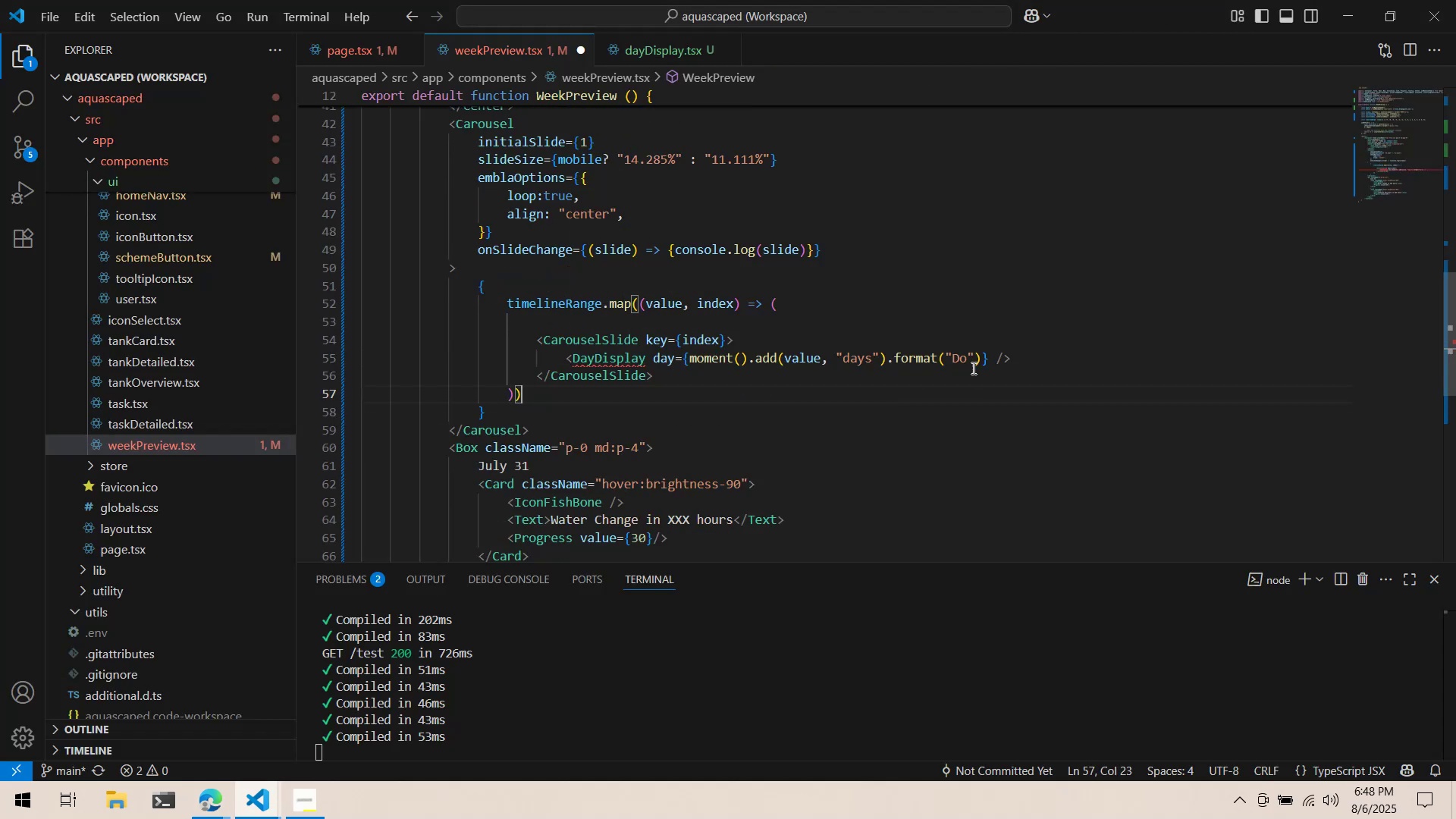 
left_click([993, 357])
 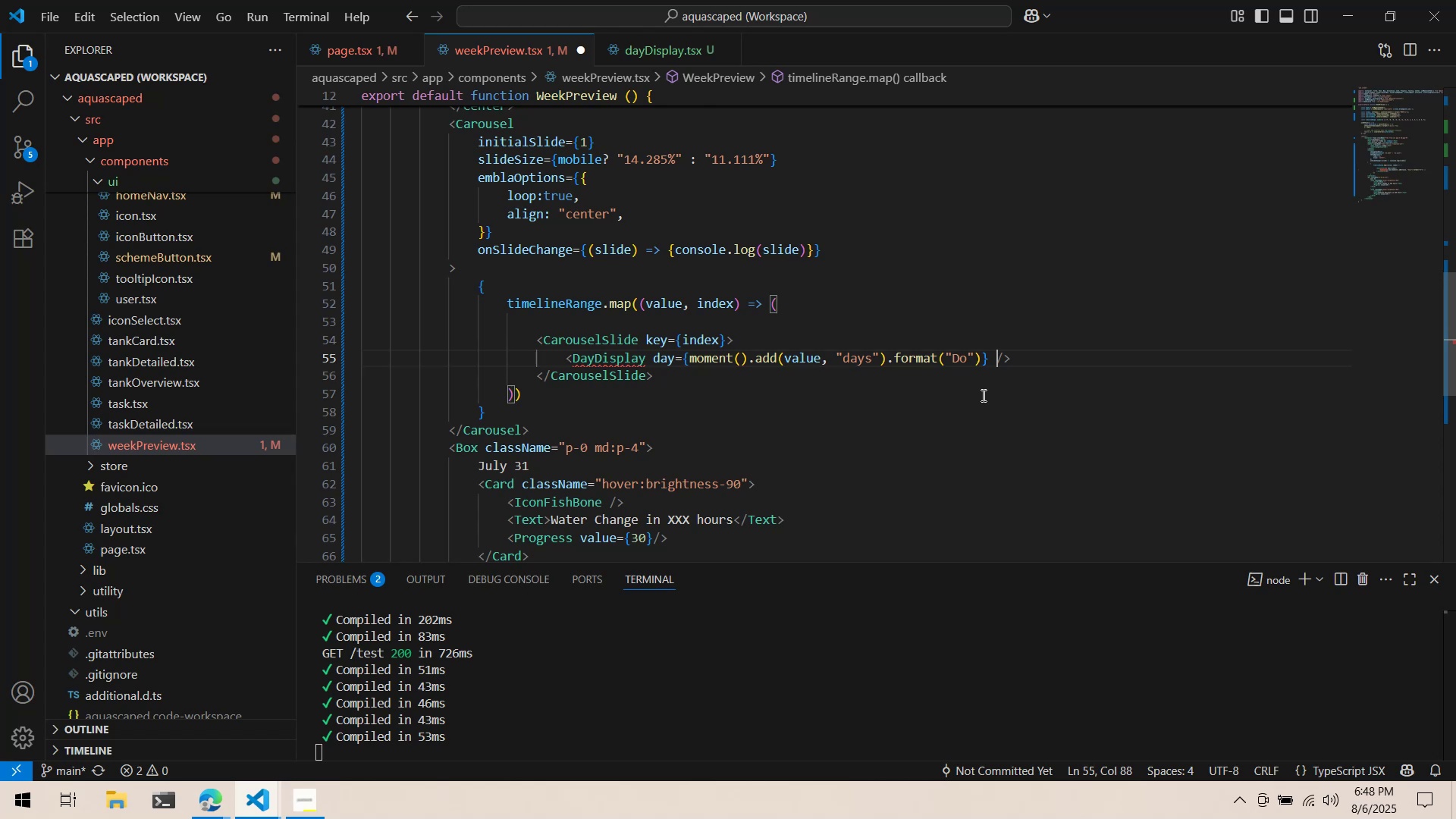 
type(slide=")
key(Backspace)
type({})
 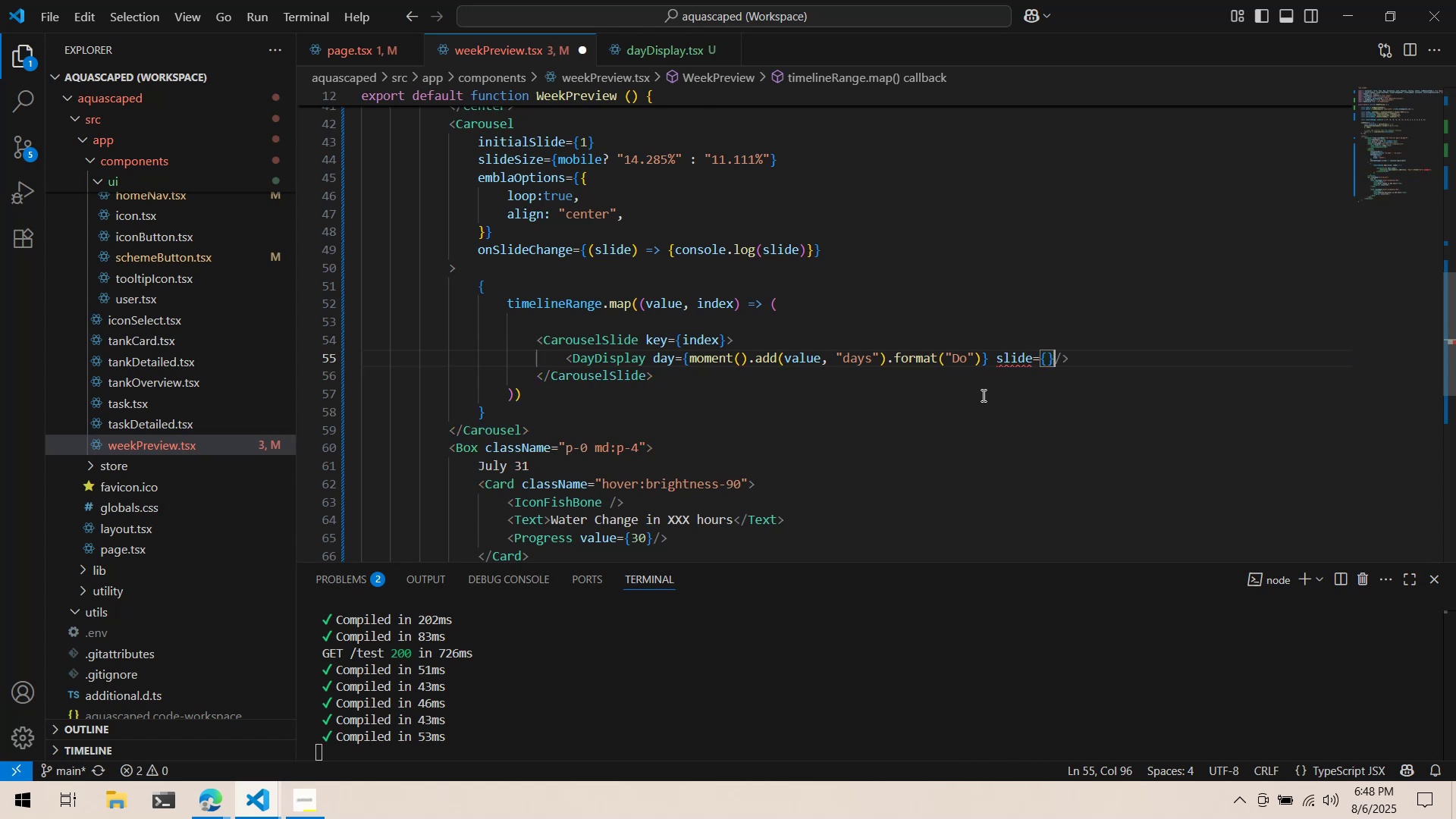 
key(ArrowLeft)
 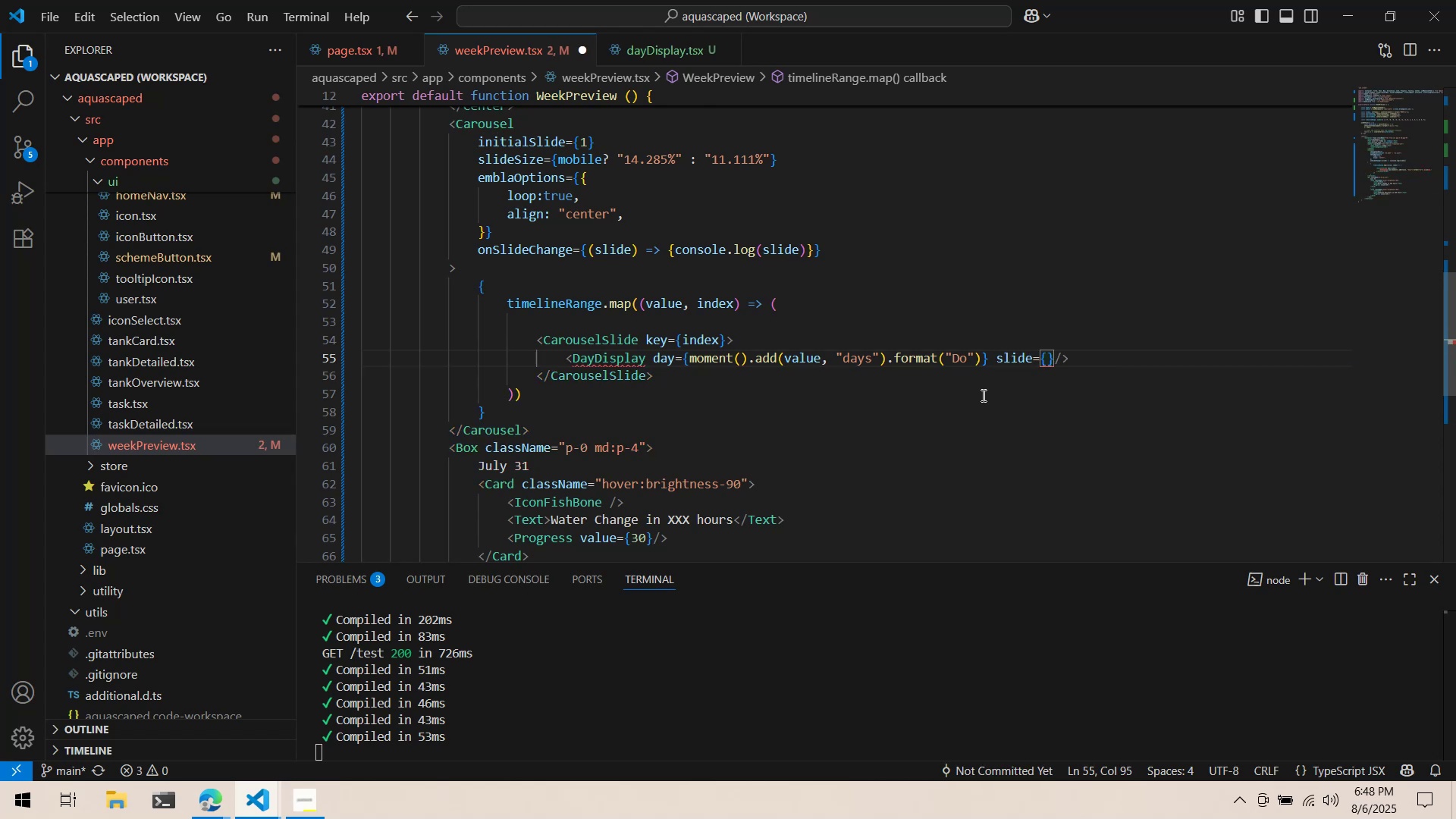 
type(value)
 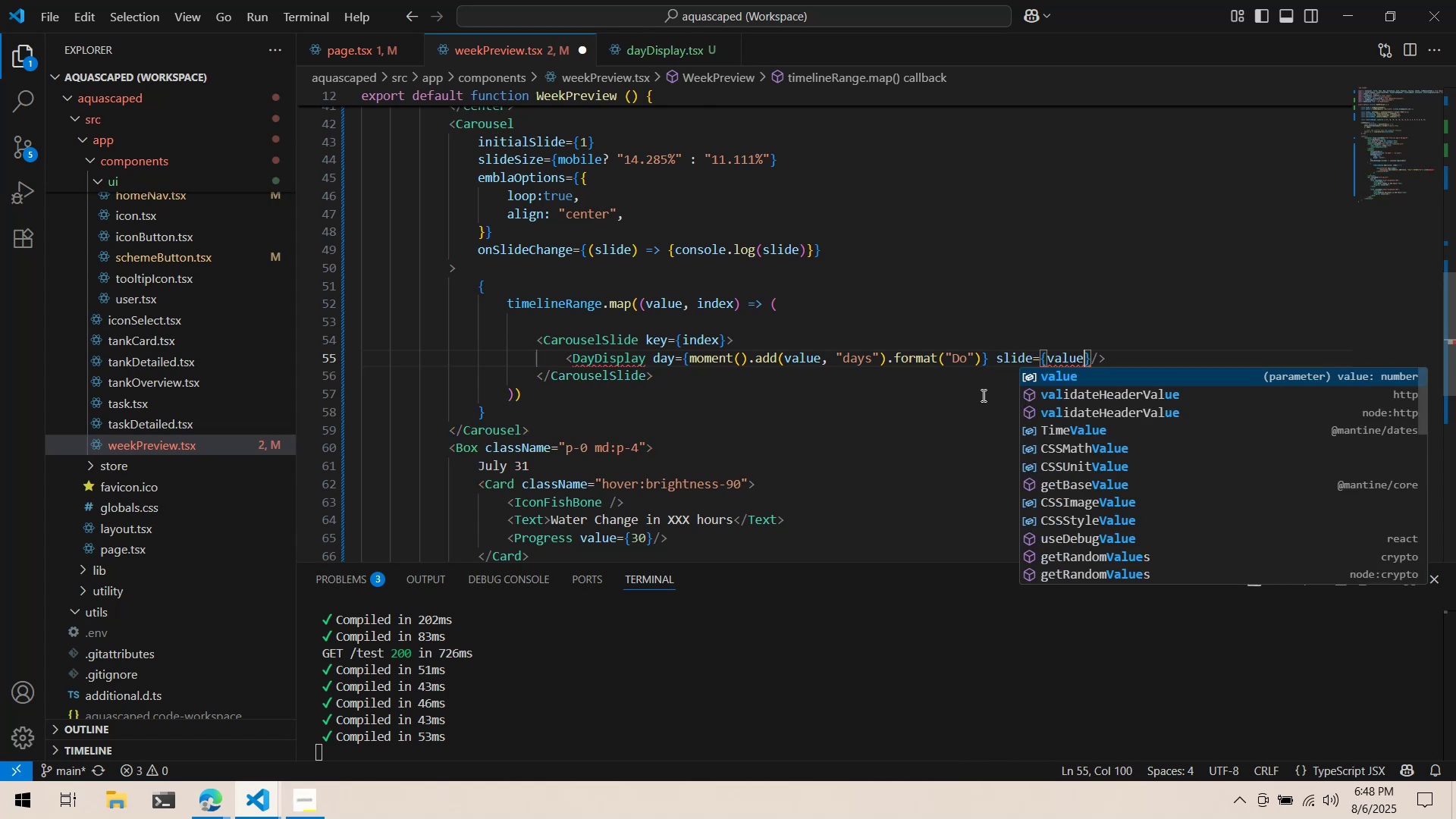 
key(ArrowRight)
 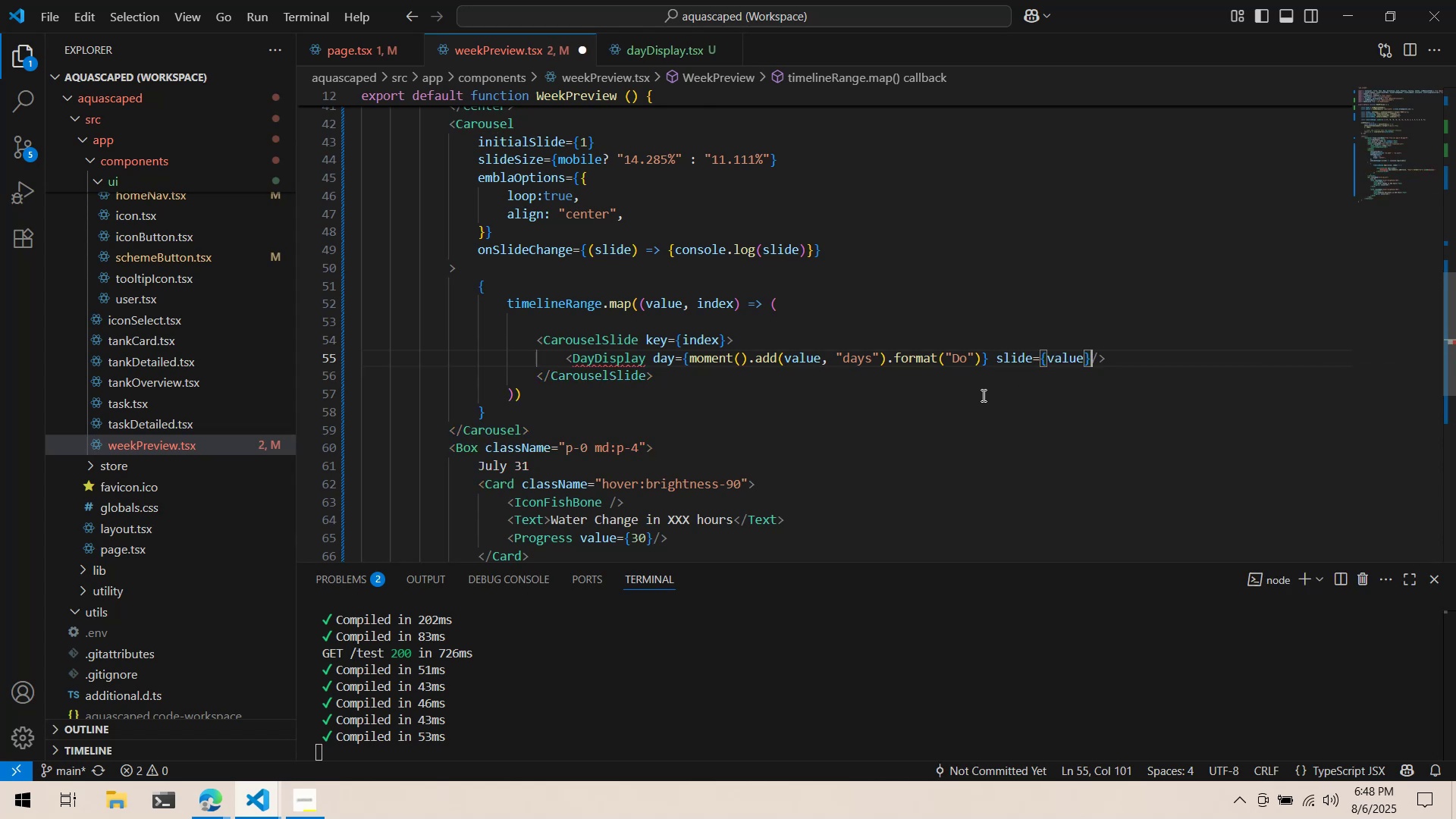 
type(,)
key(Backspace)
type( curre)
 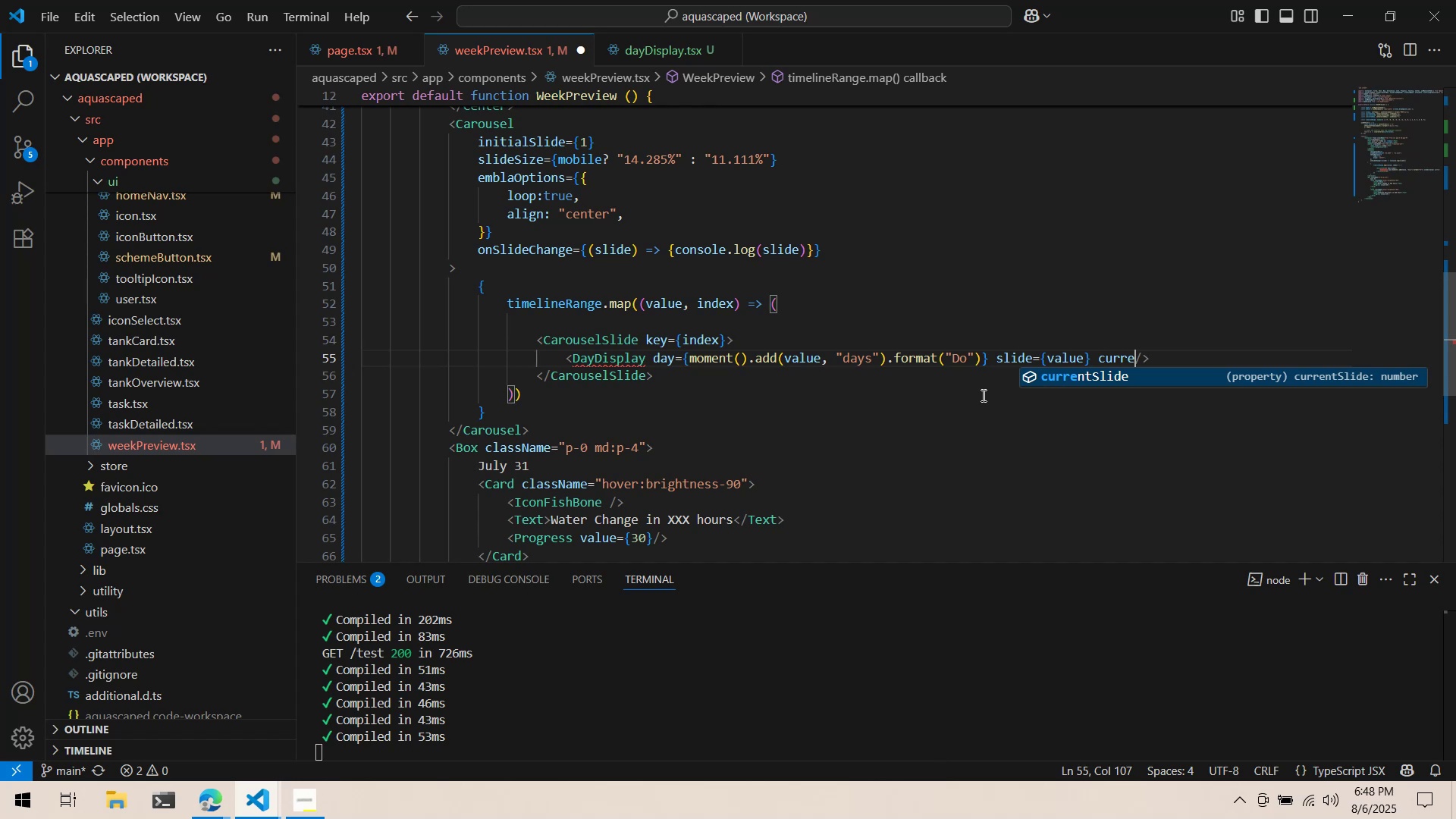 
key(Enter)
 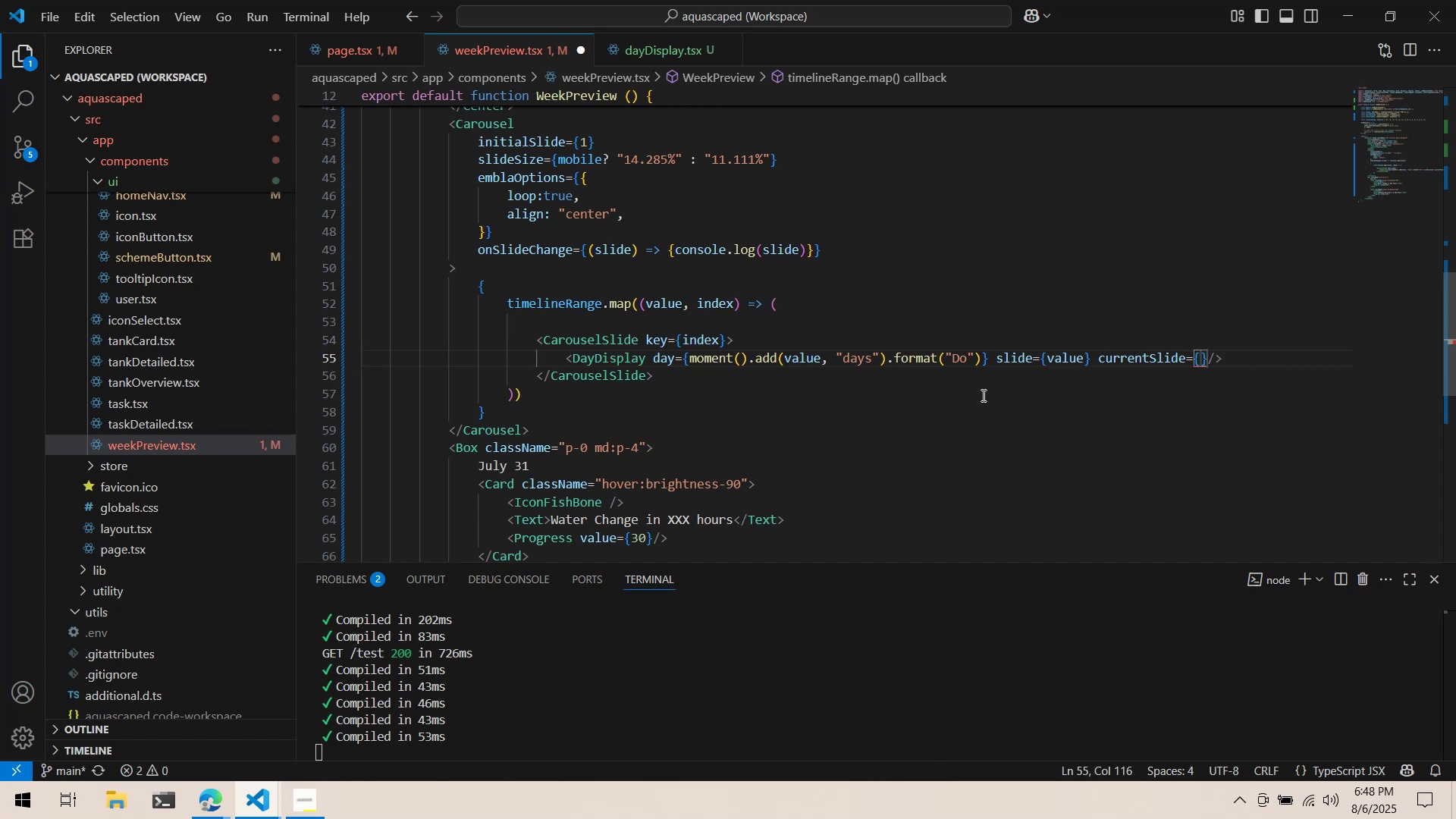 
type(cur)
 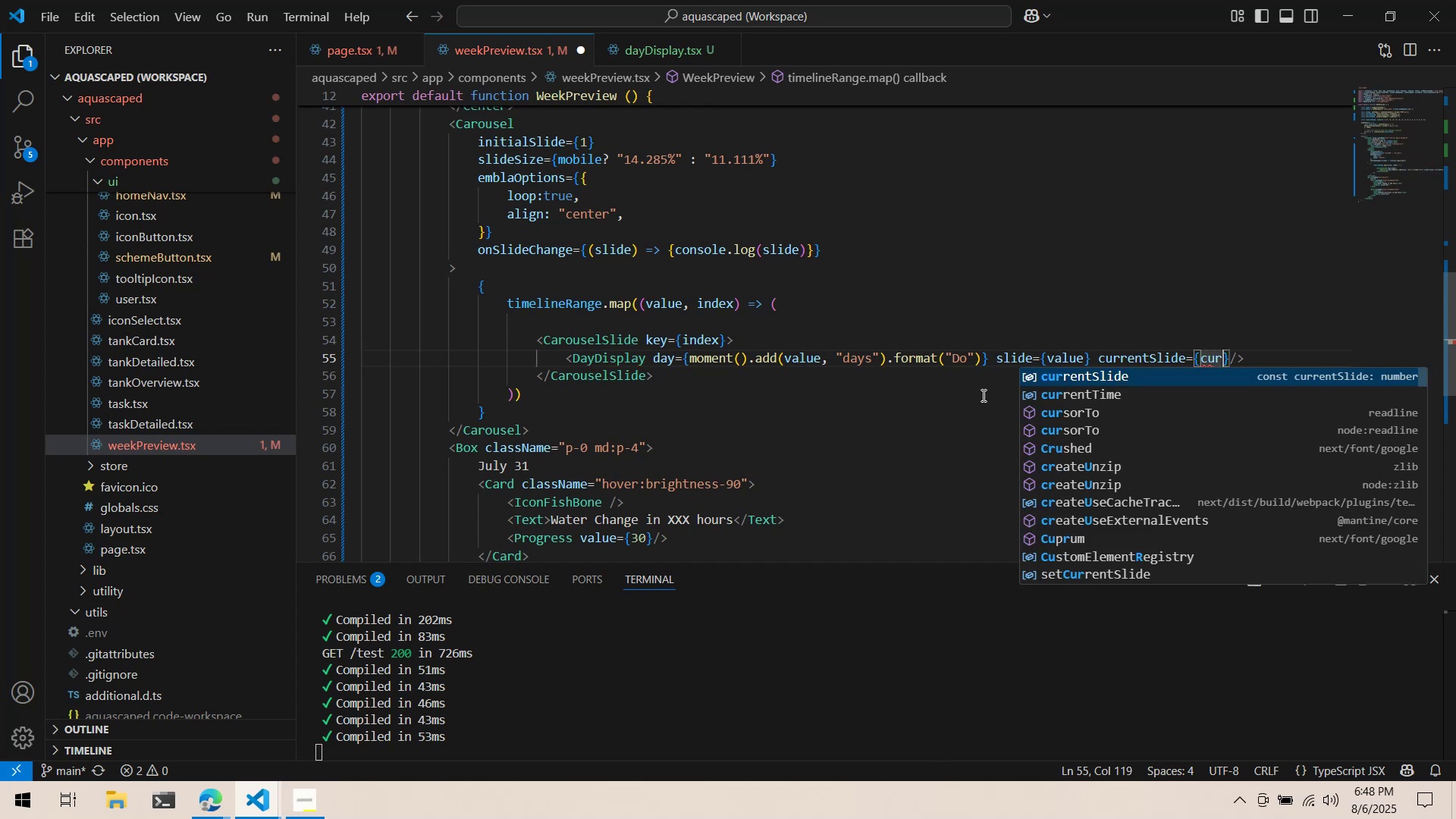 
key(Enter)
 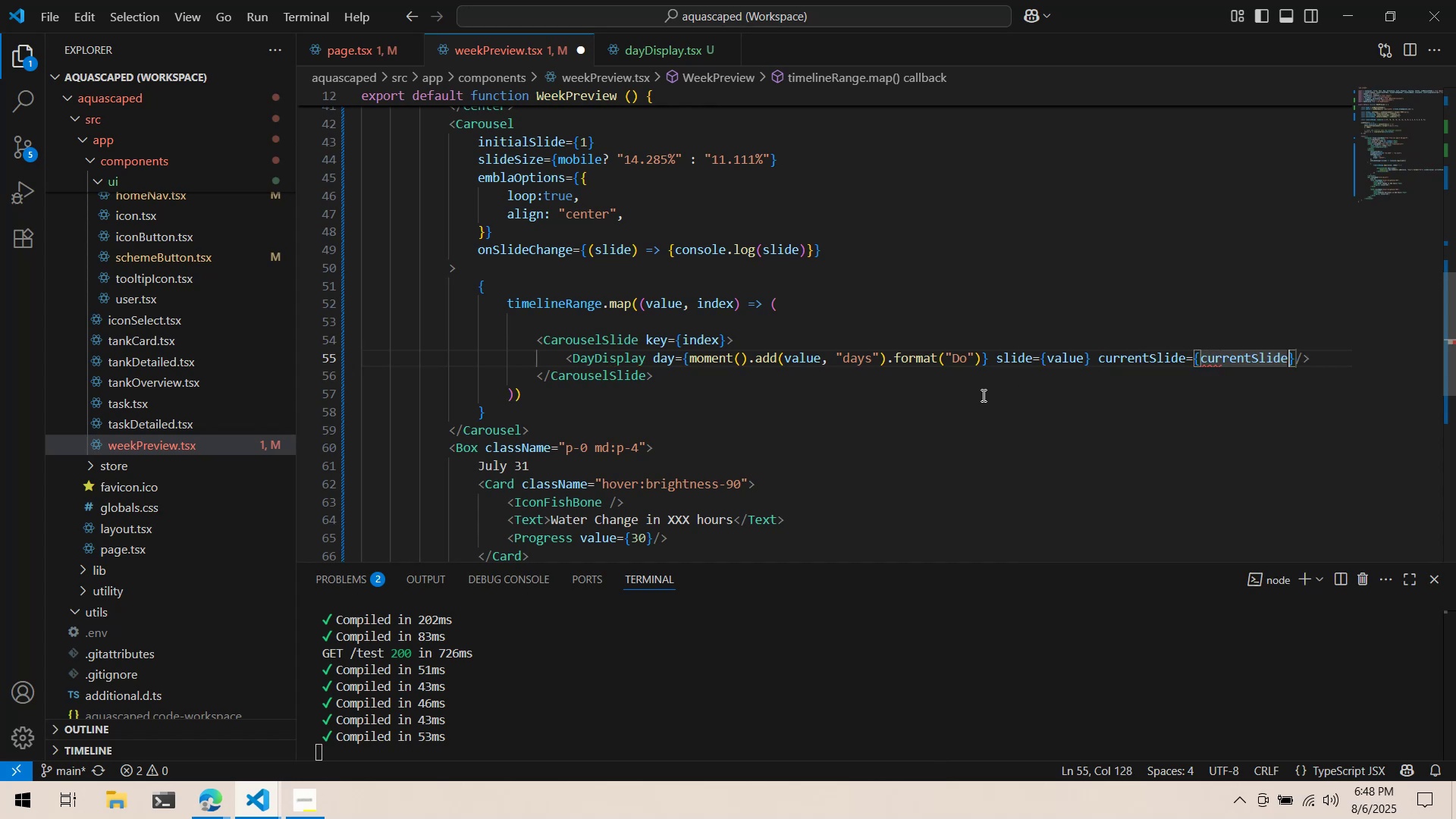 
key(Control+S)
 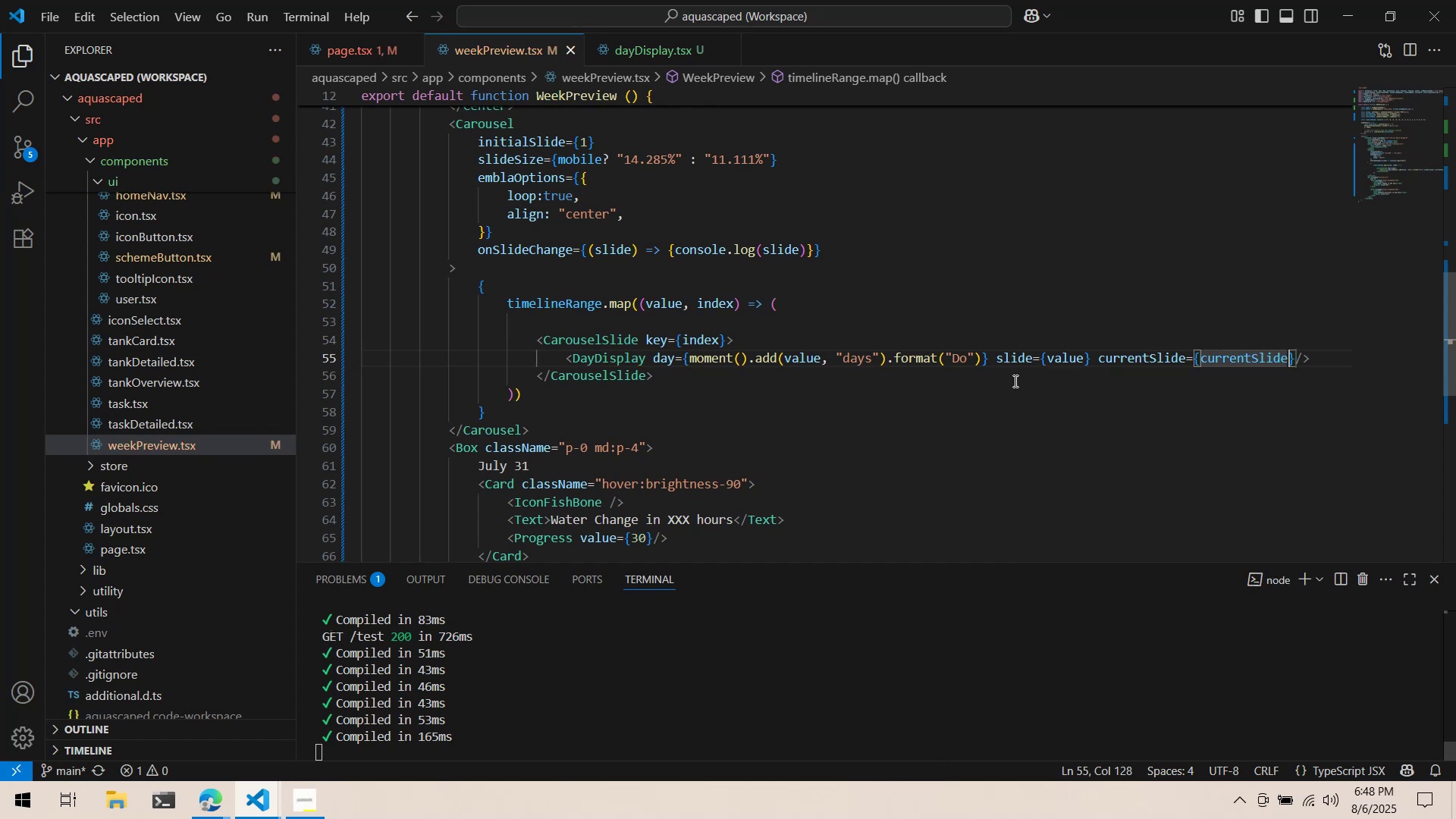 
scroll: coordinate [1013, 381], scroll_direction: up, amount: 11.0
 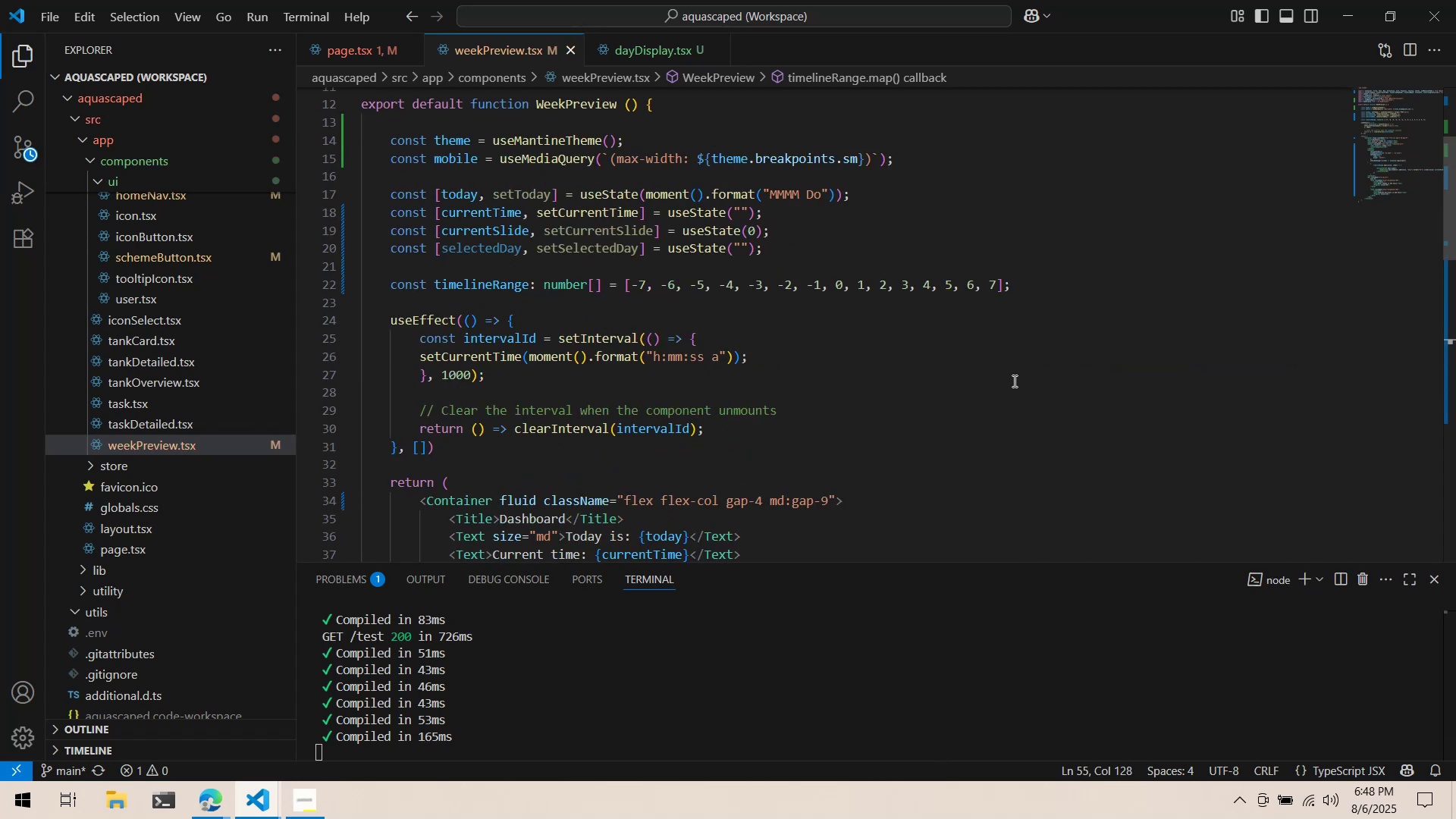 
key(Alt+AltLeft)
 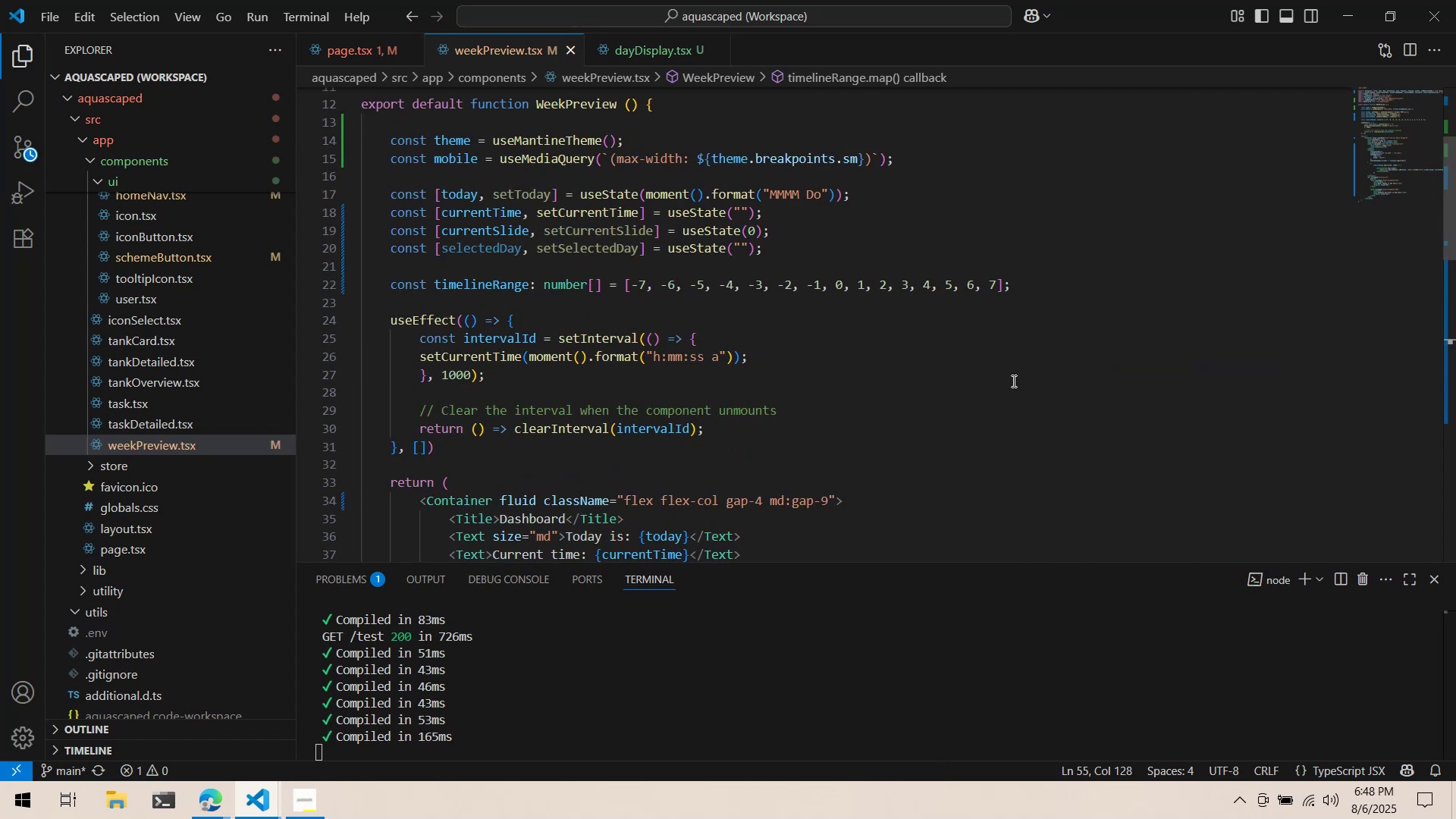 
key(Alt+Tab)
 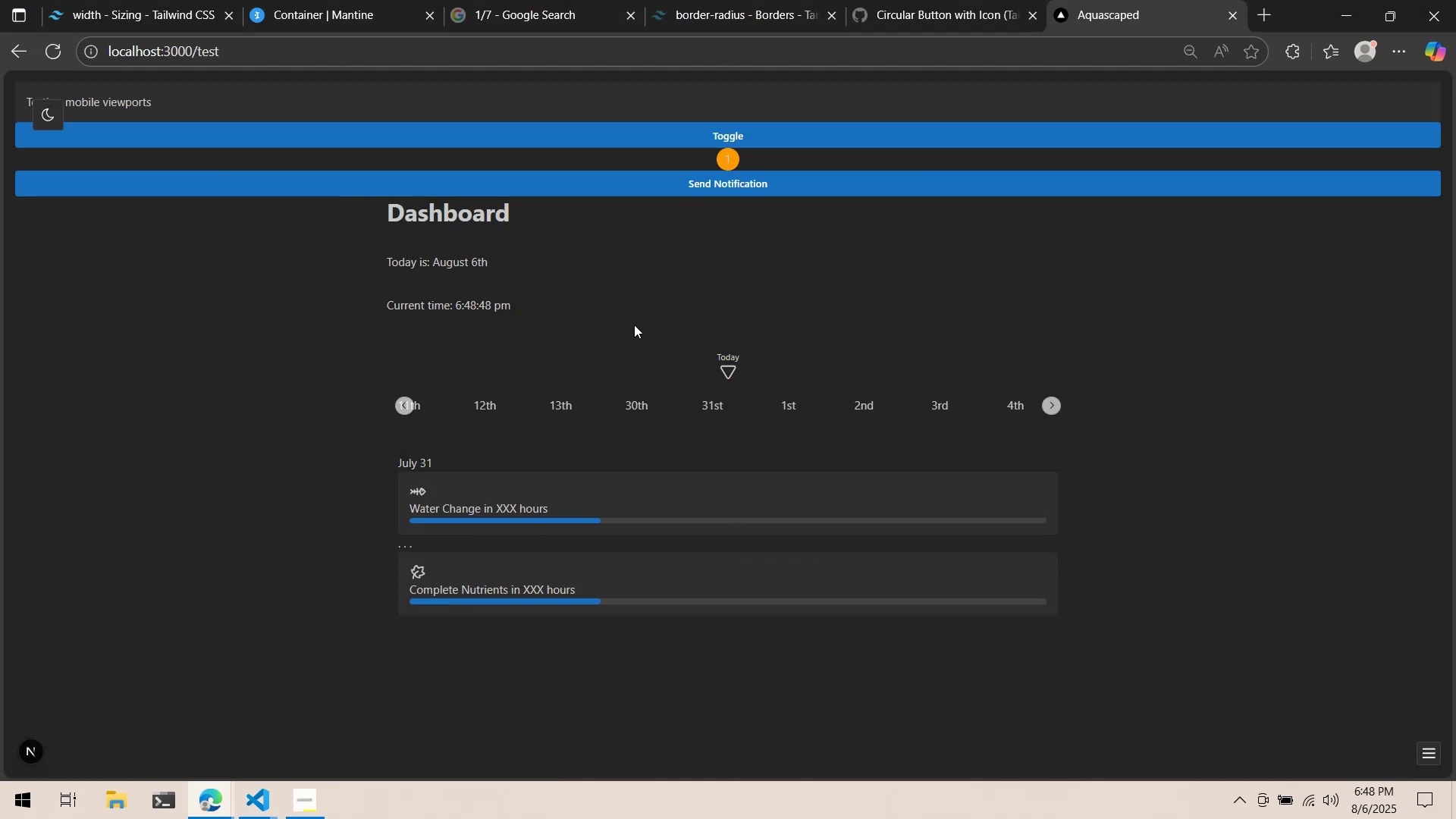 
key(Alt+AltLeft)
 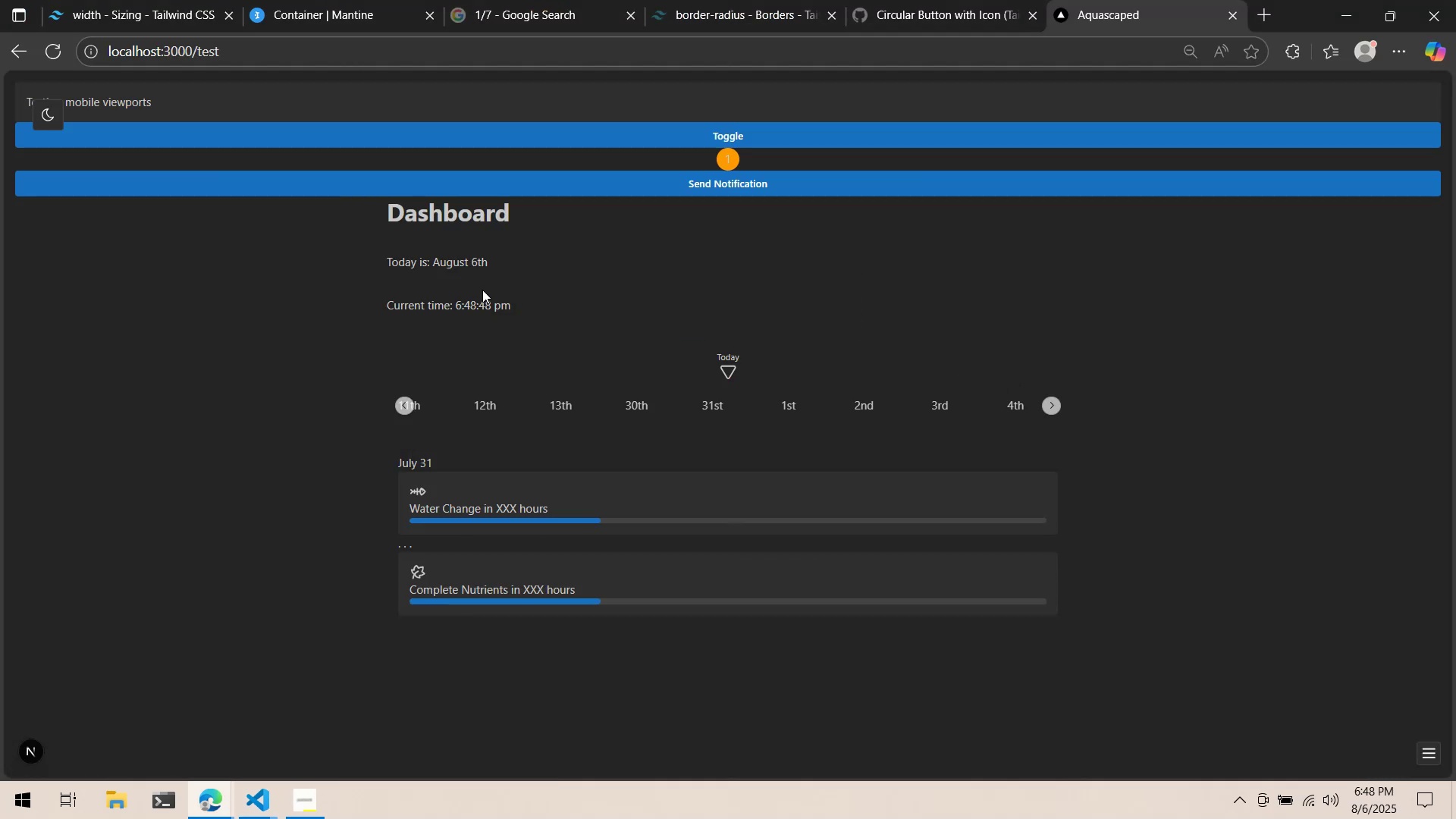 
key(Alt+Tab)
 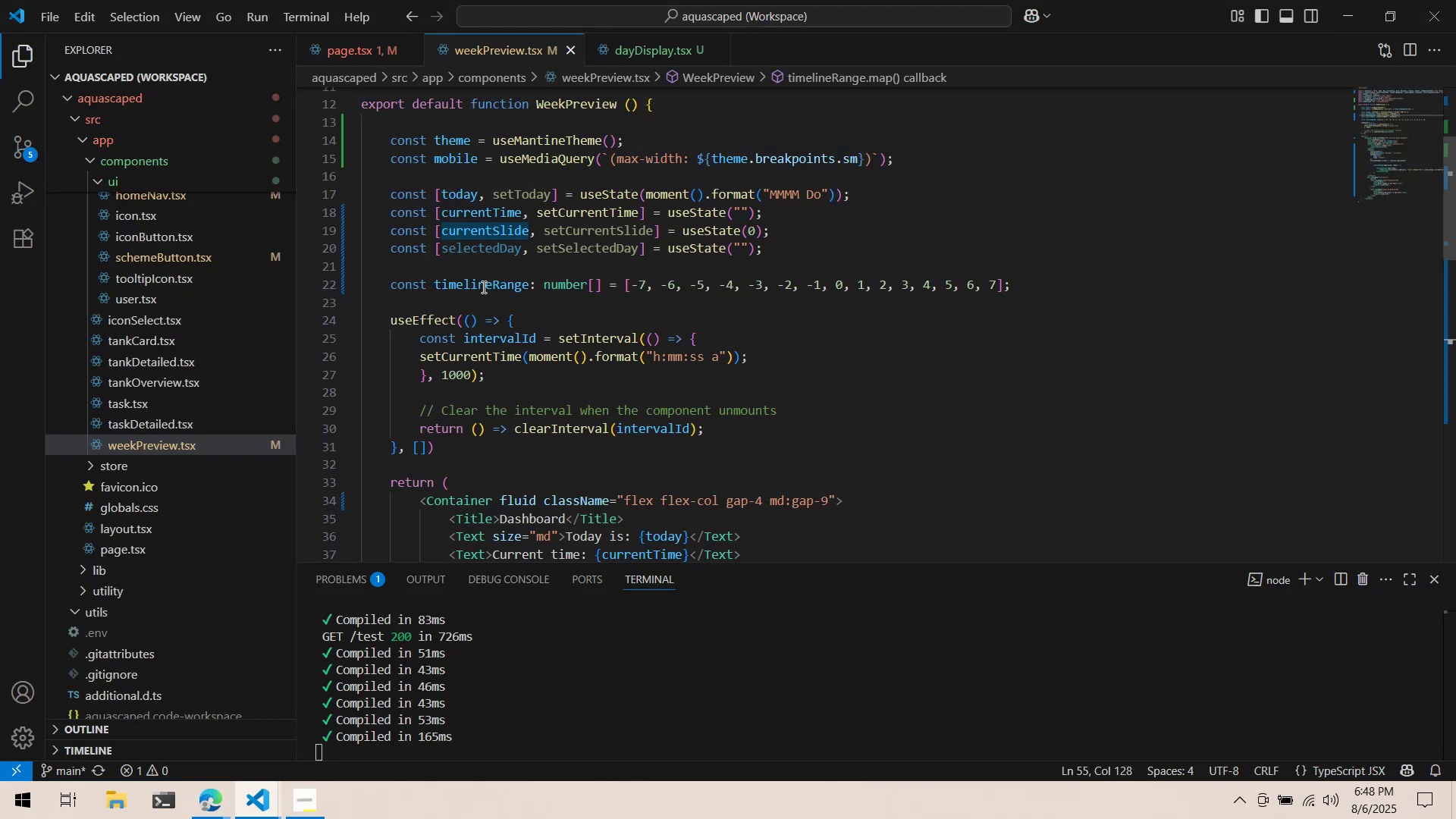 
scroll: coordinate [567, 303], scroll_direction: down, amount: 9.0
 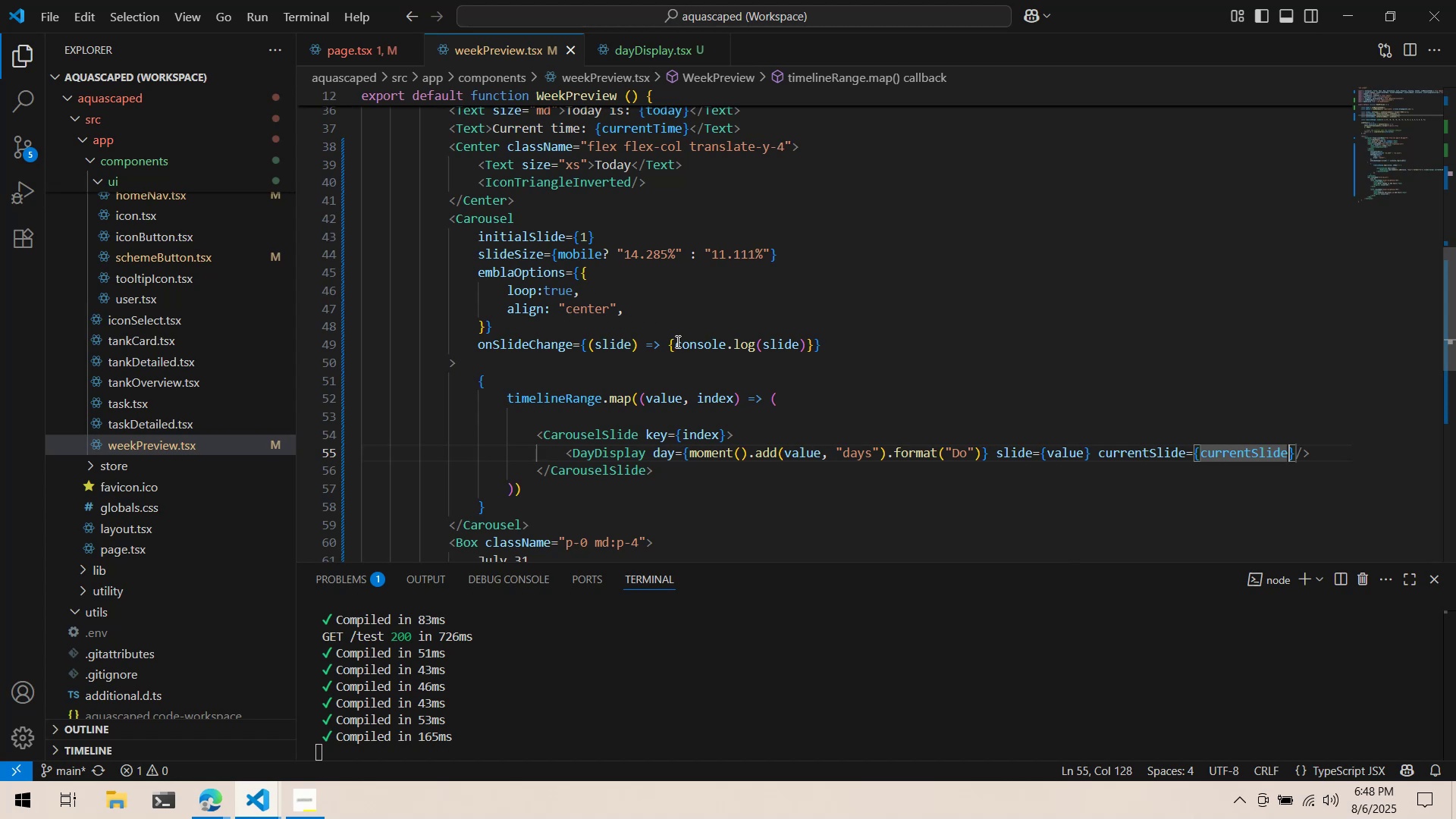 
left_click_drag(start_coordinate=[674, 346], to_coordinate=[808, 347])
 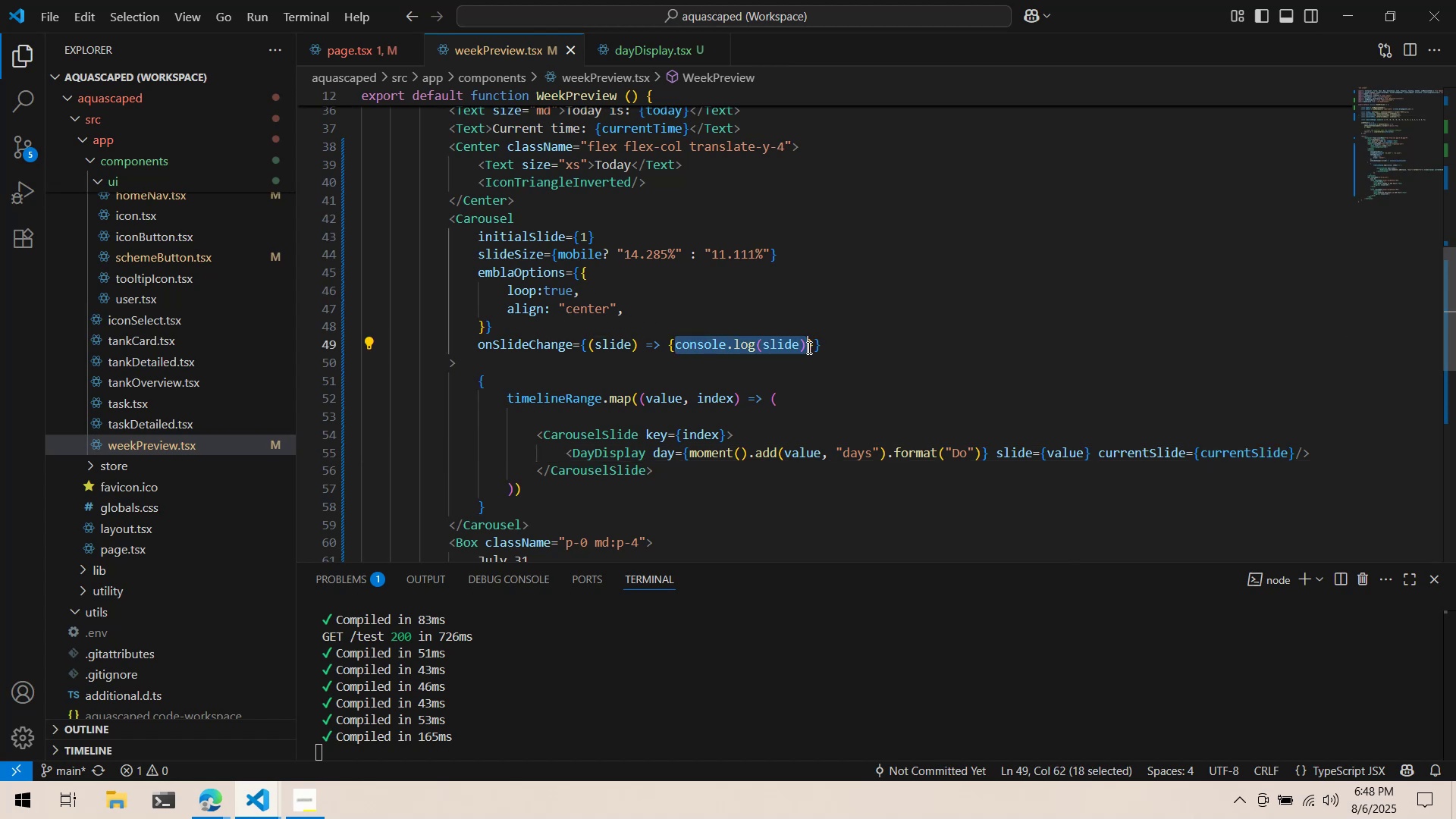 
scroll: coordinate [807, 340], scroll_direction: up, amount: 9.0
 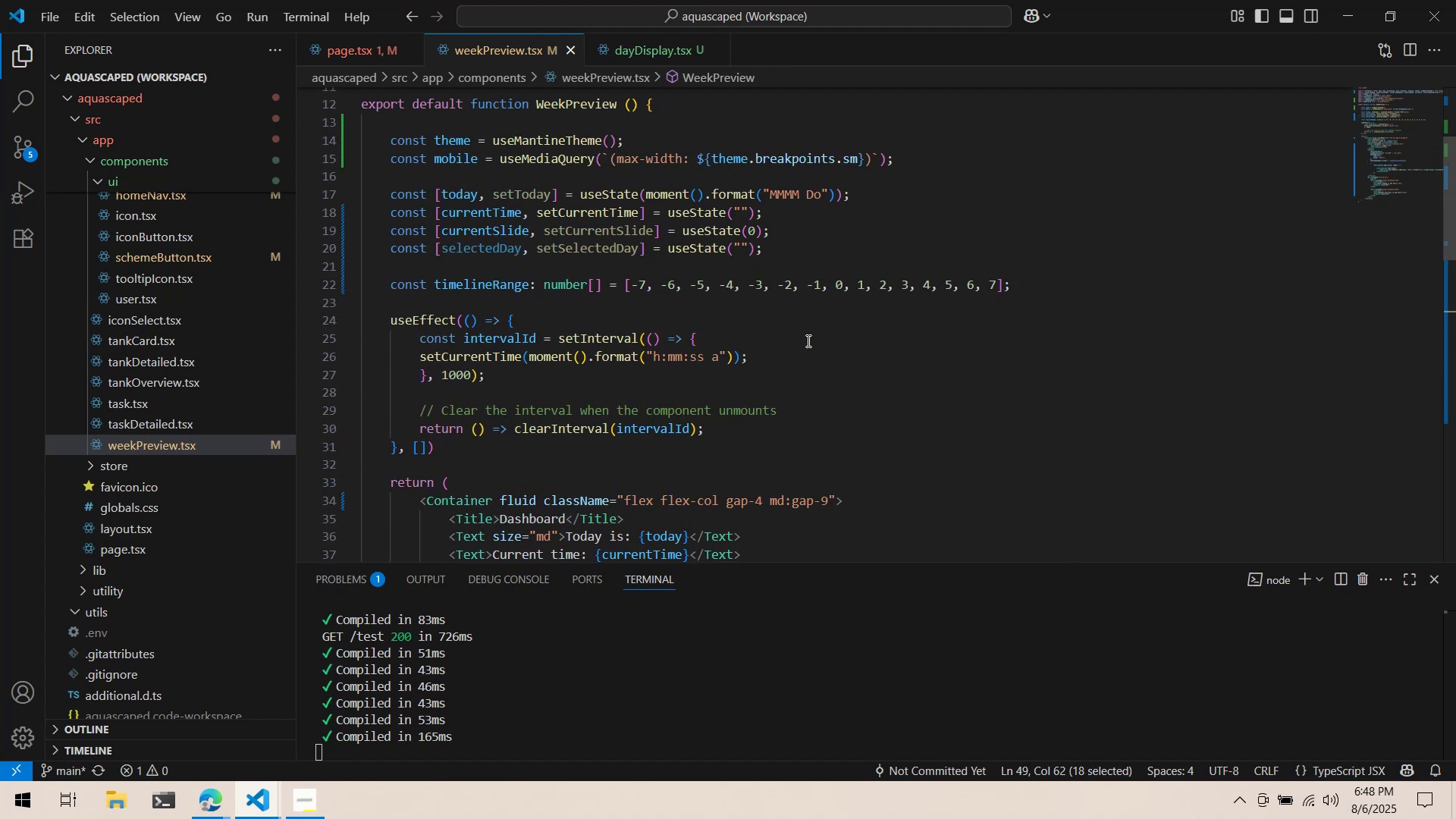 
type(setCurr)
 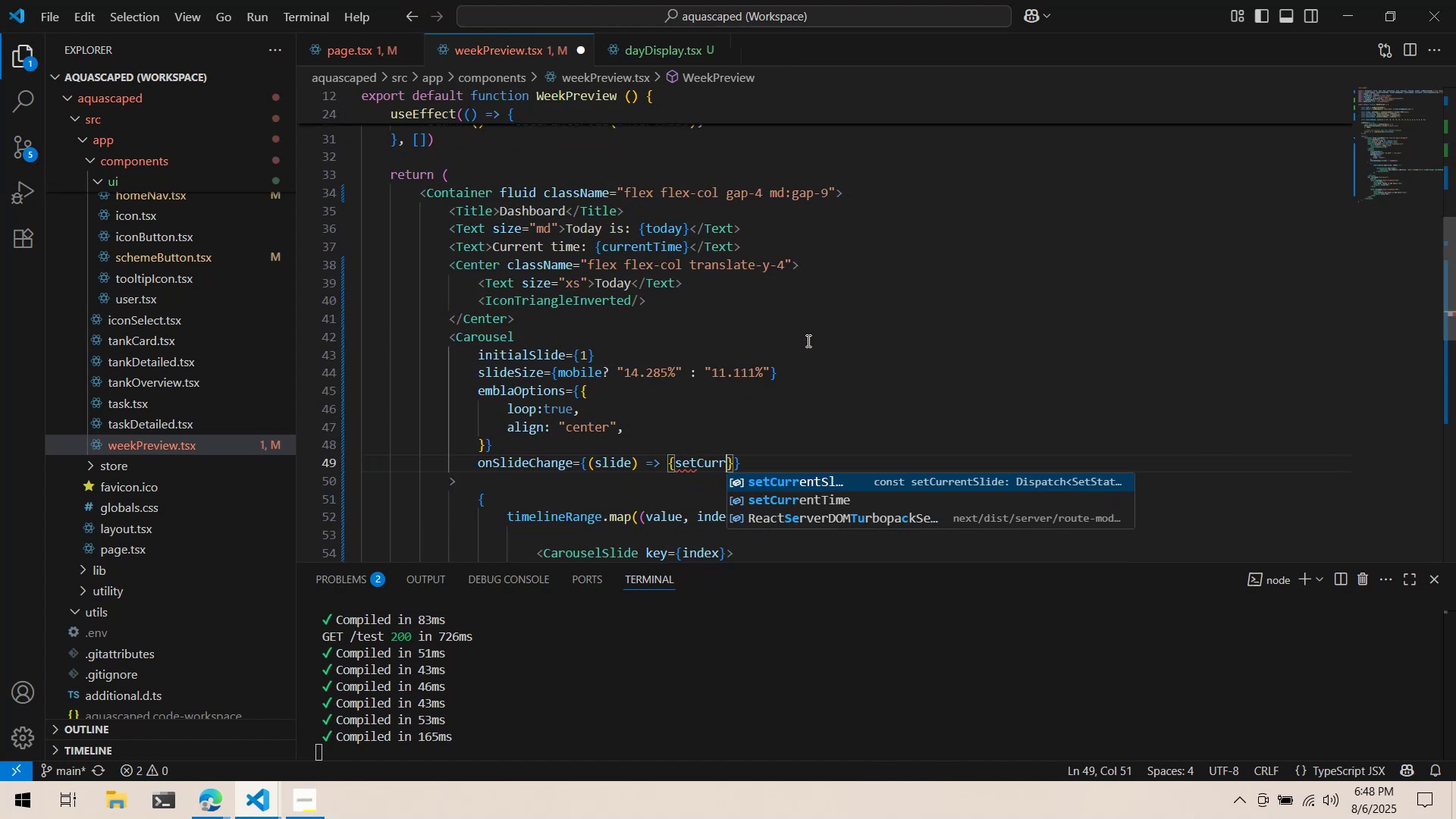 
key(Enter)
 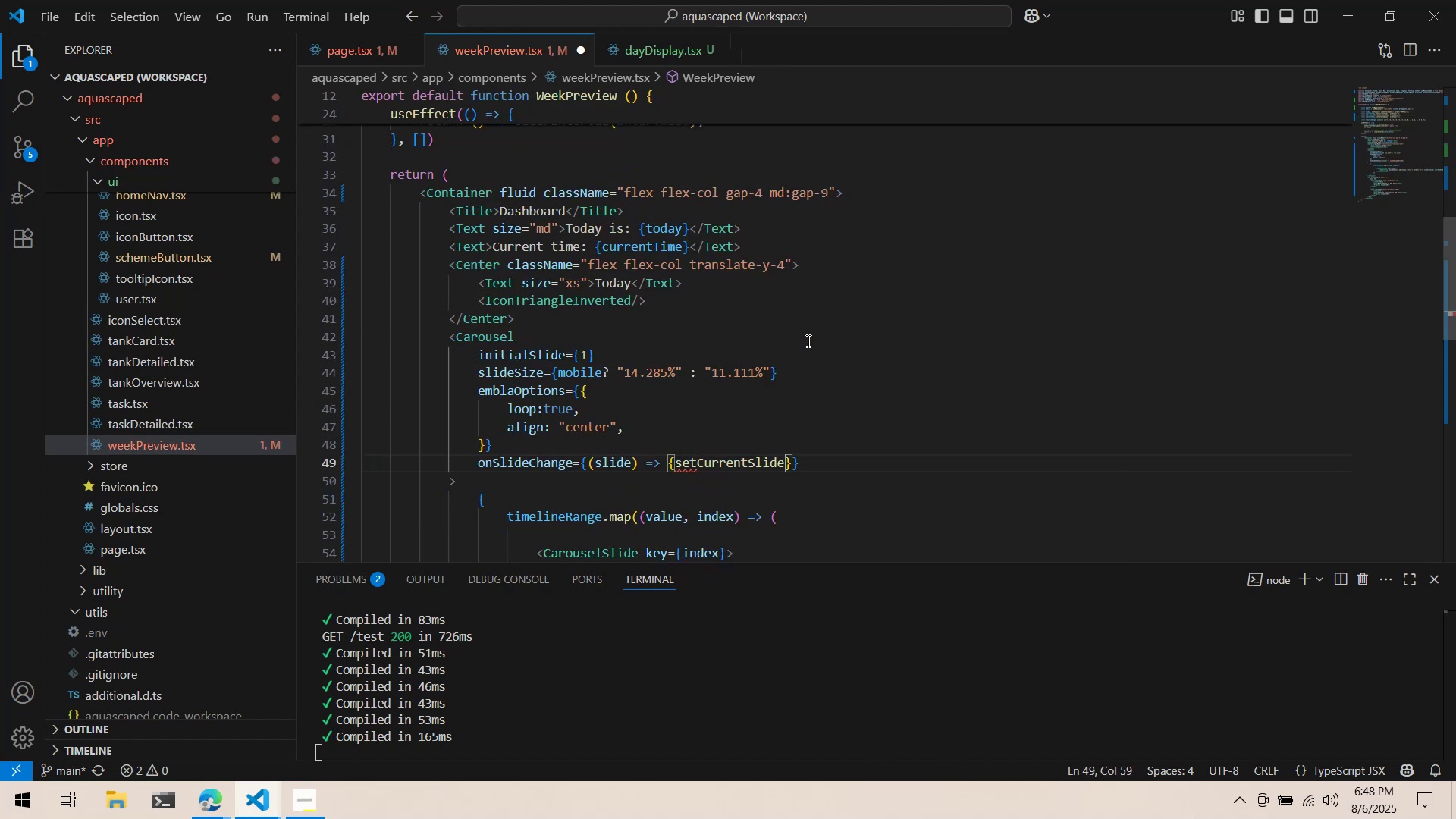 
type((slide)
 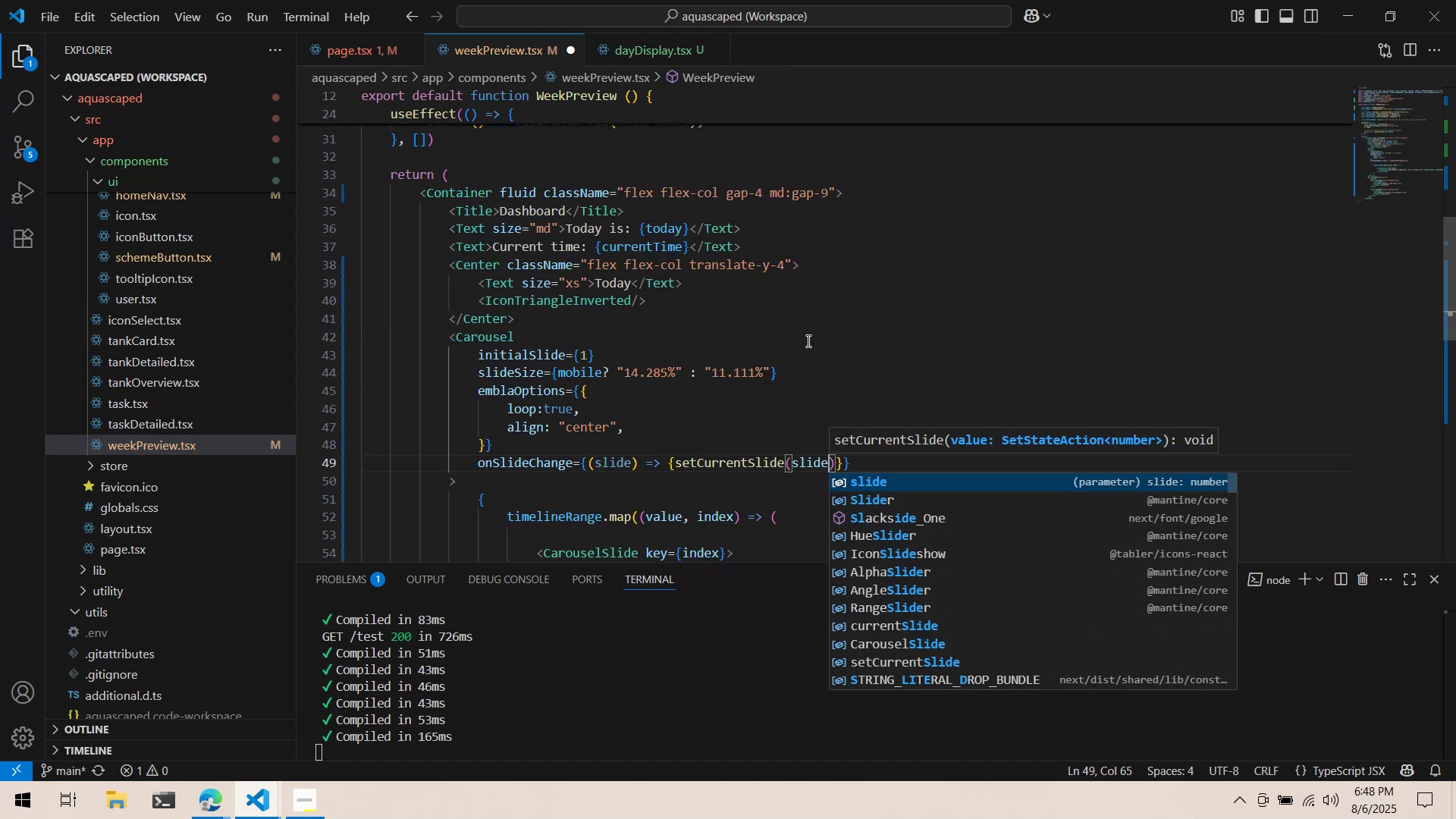 
key(Control+ControlLeft)
 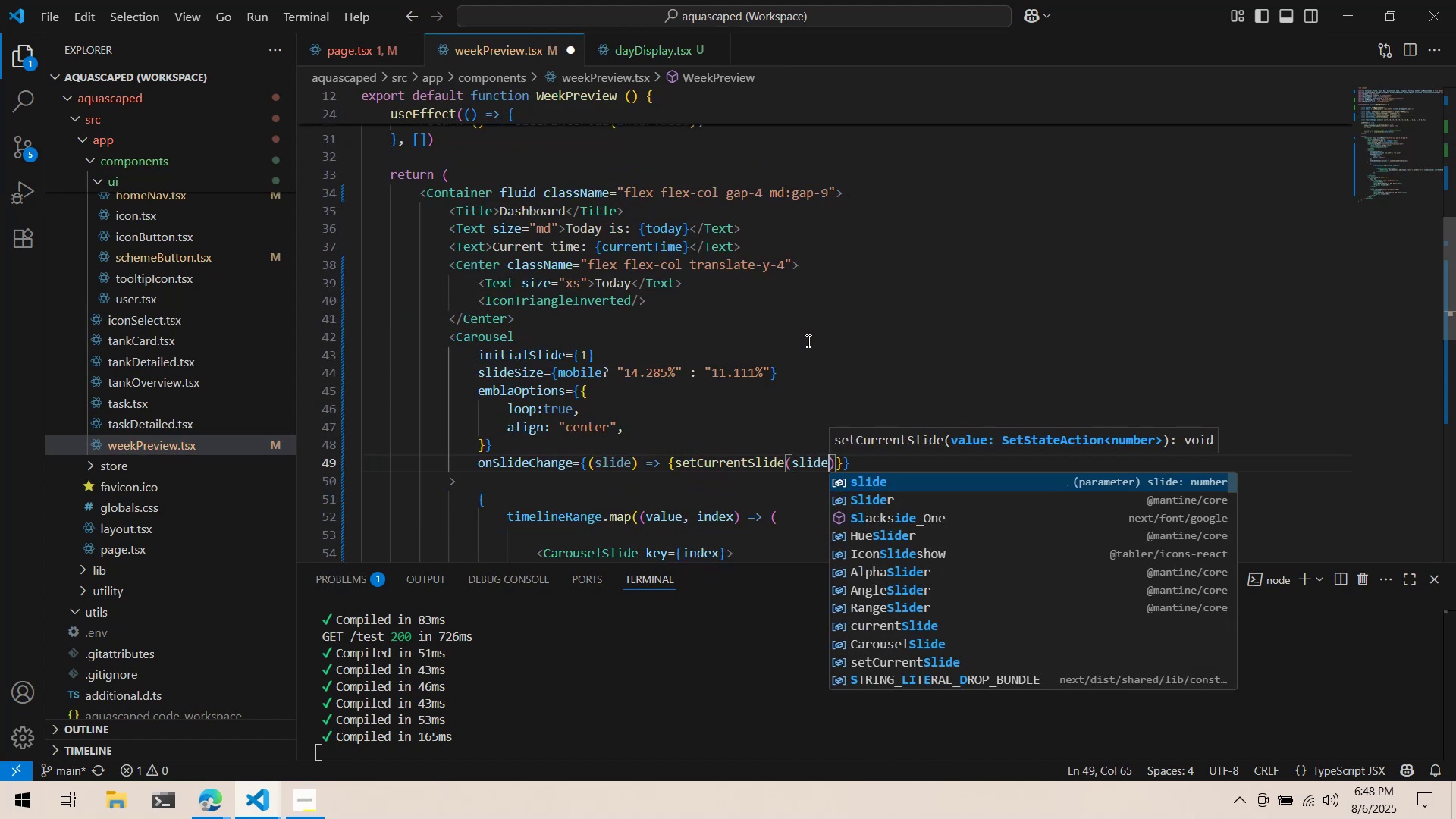 
key(Control+S)
 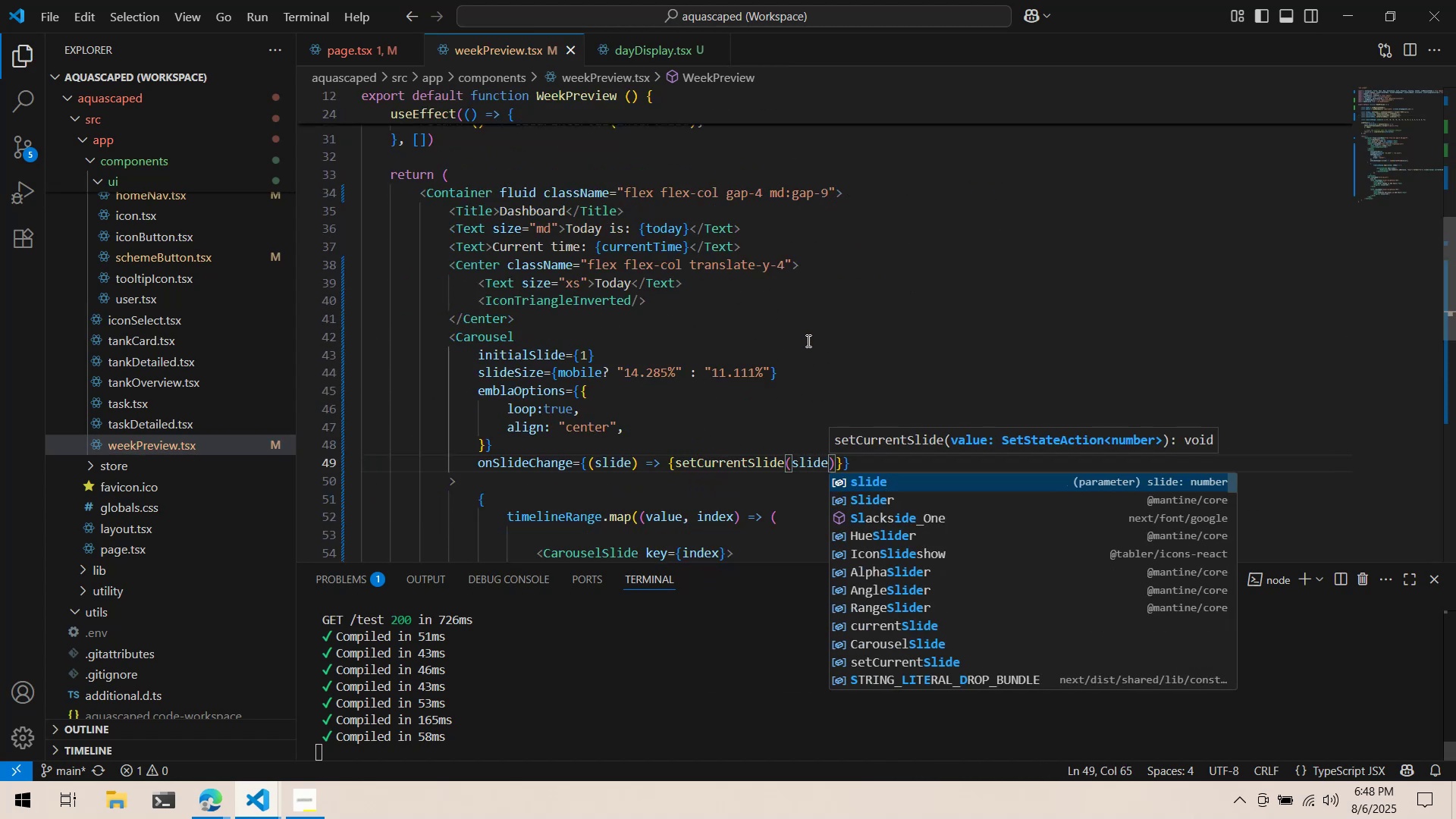 
key(Alt+AltLeft)
 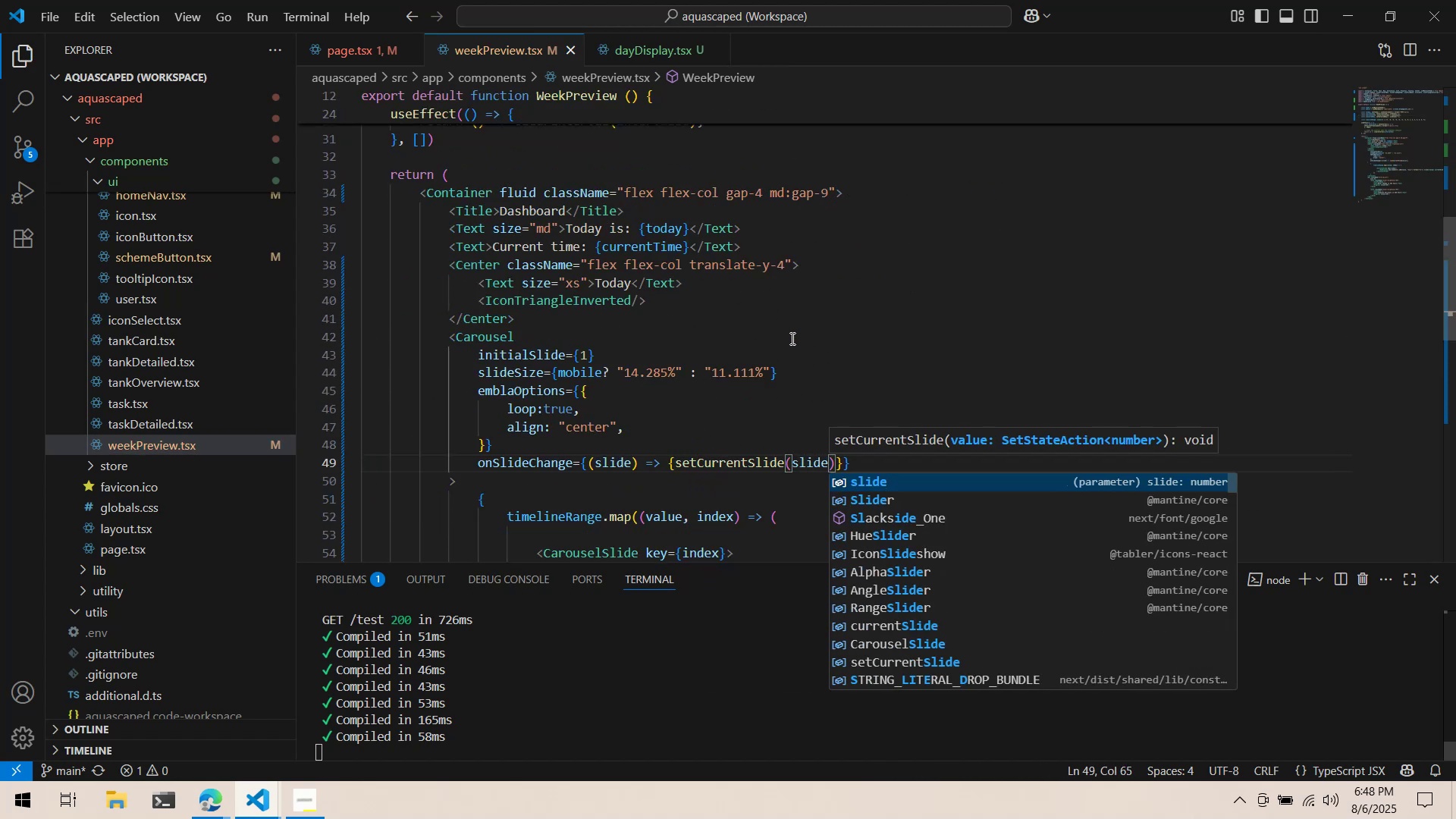 
key(Alt+Tab)
 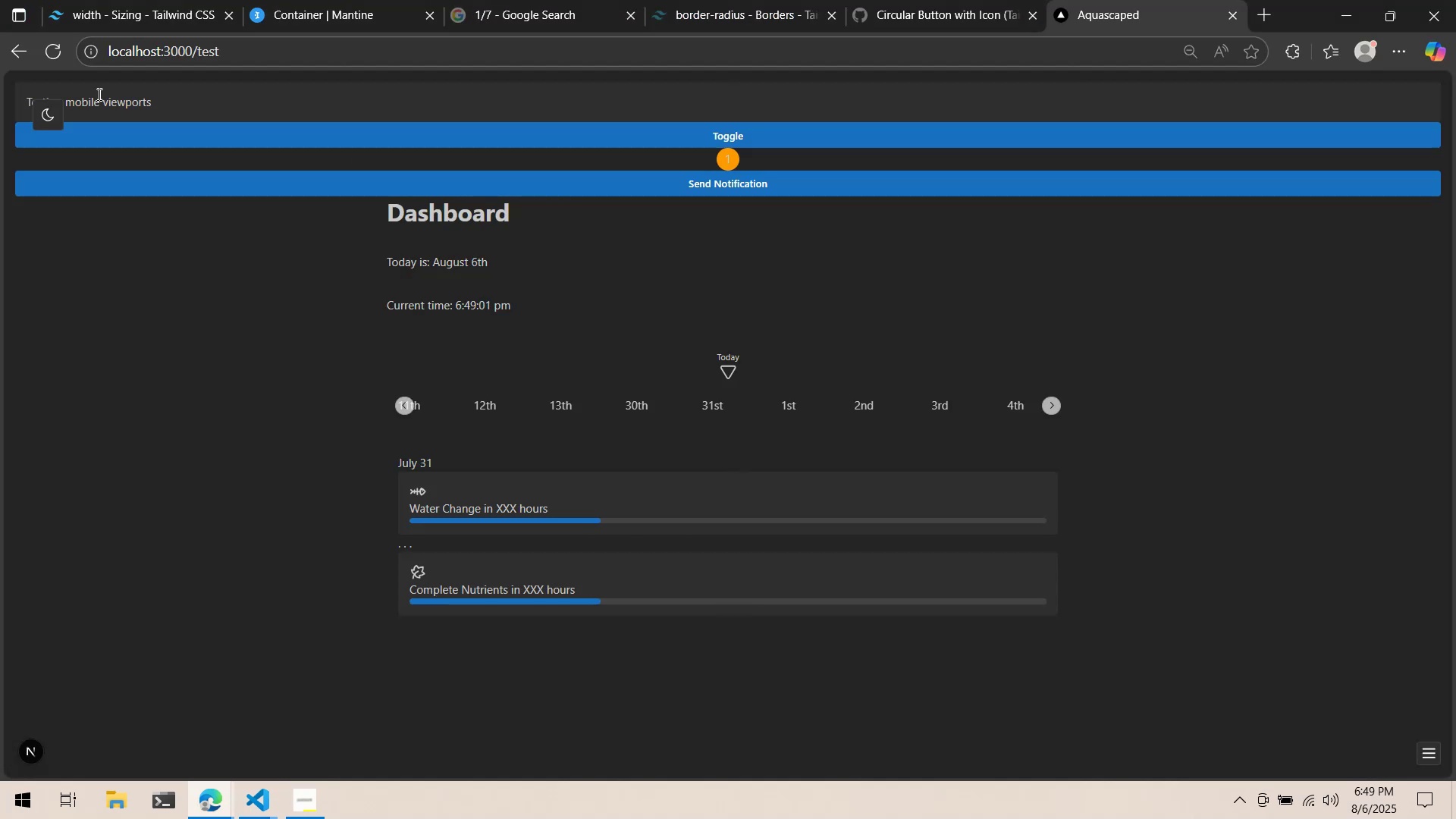 
left_click([49, 56])
 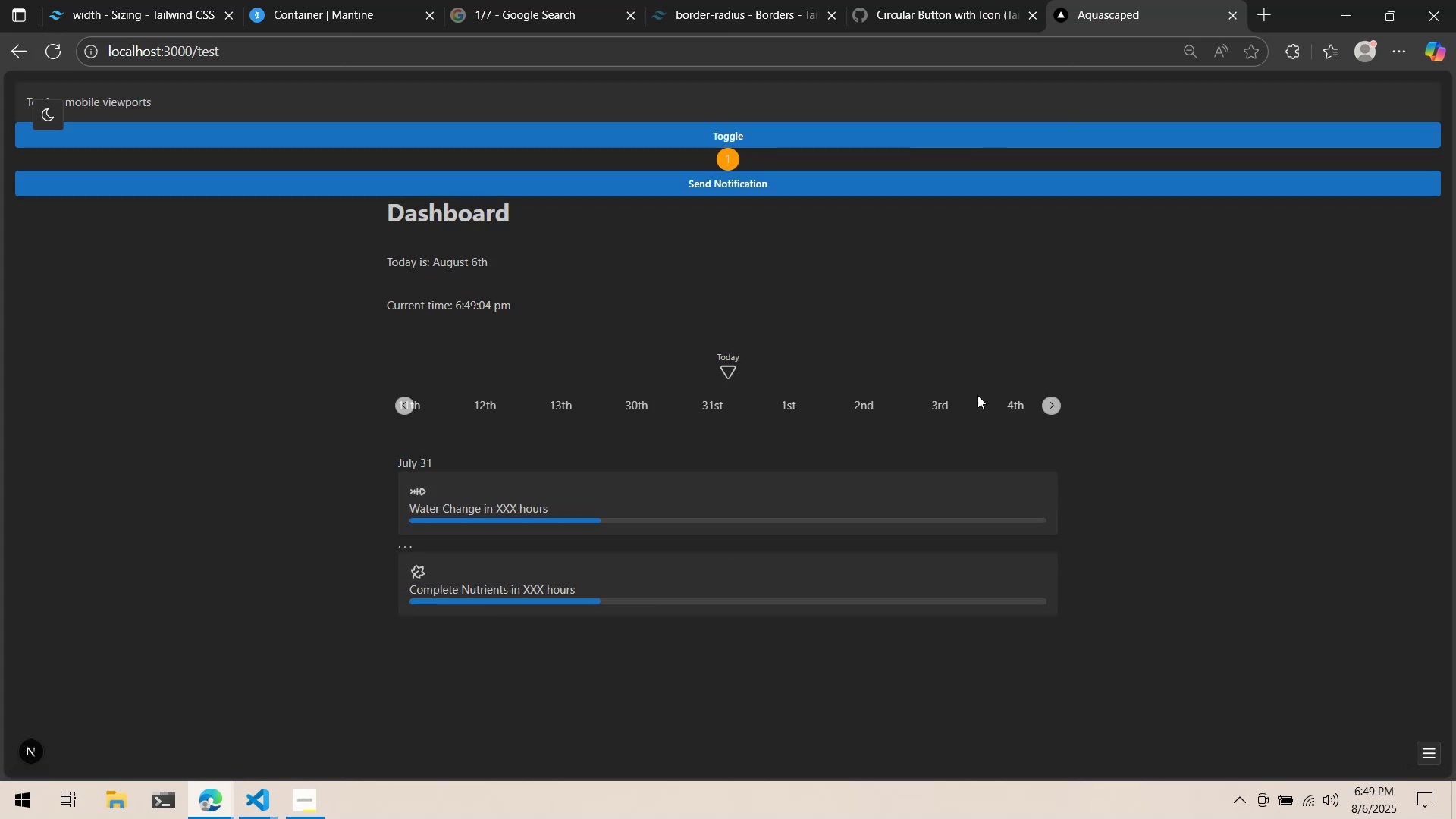 
double_click([1054, 409])
 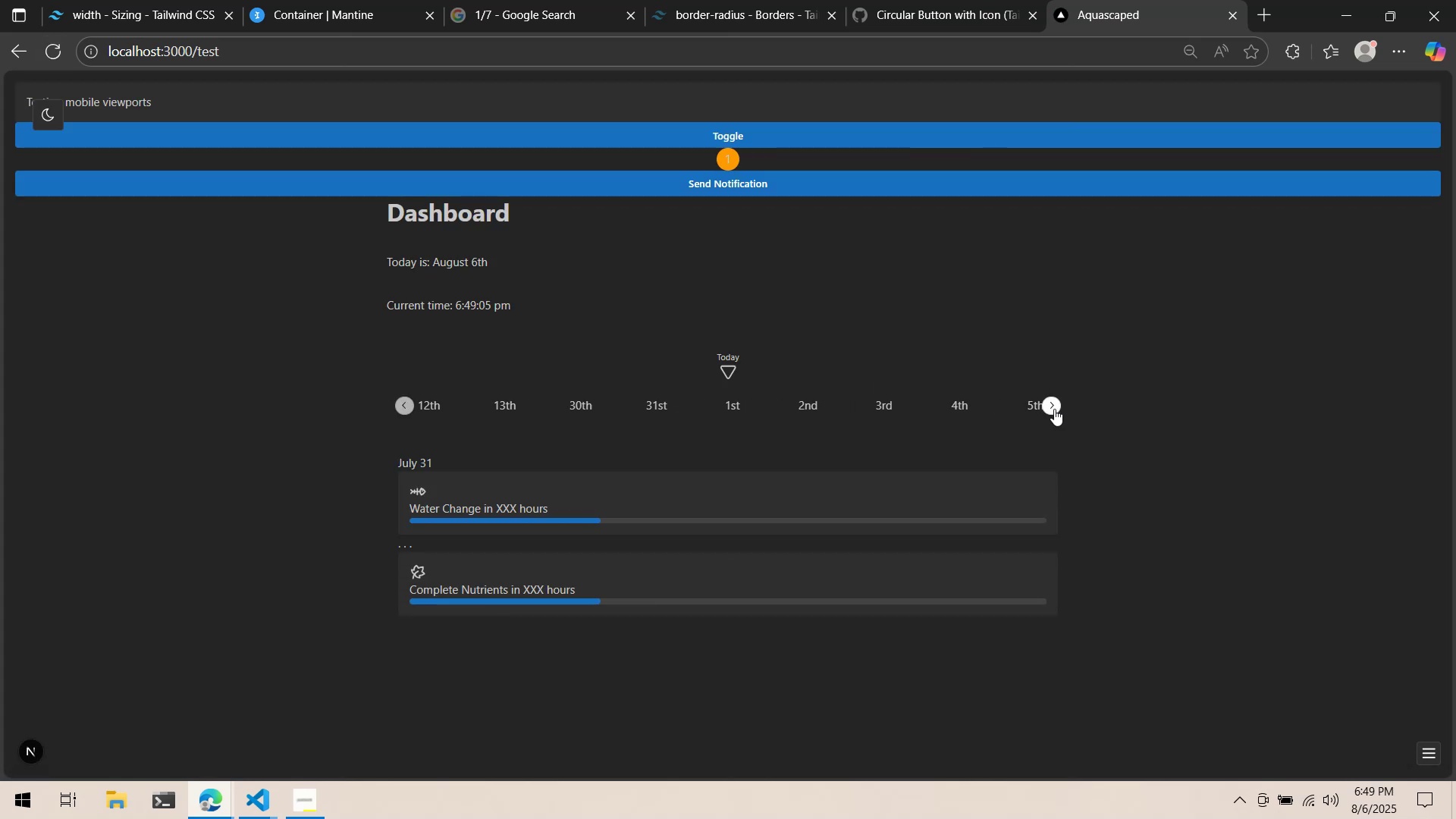 
triple_click([1054, 409])
 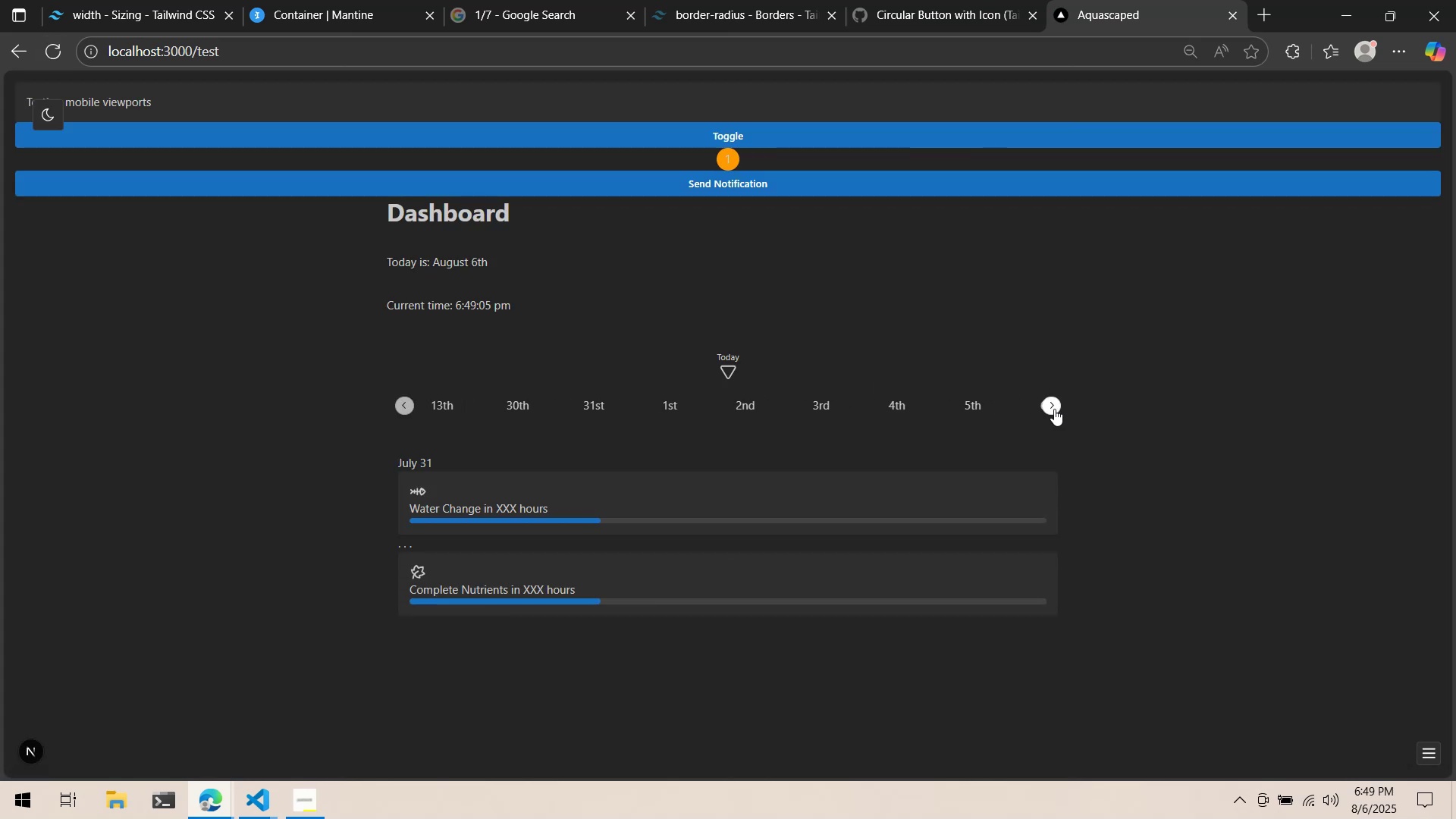 
triple_click([1054, 409])
 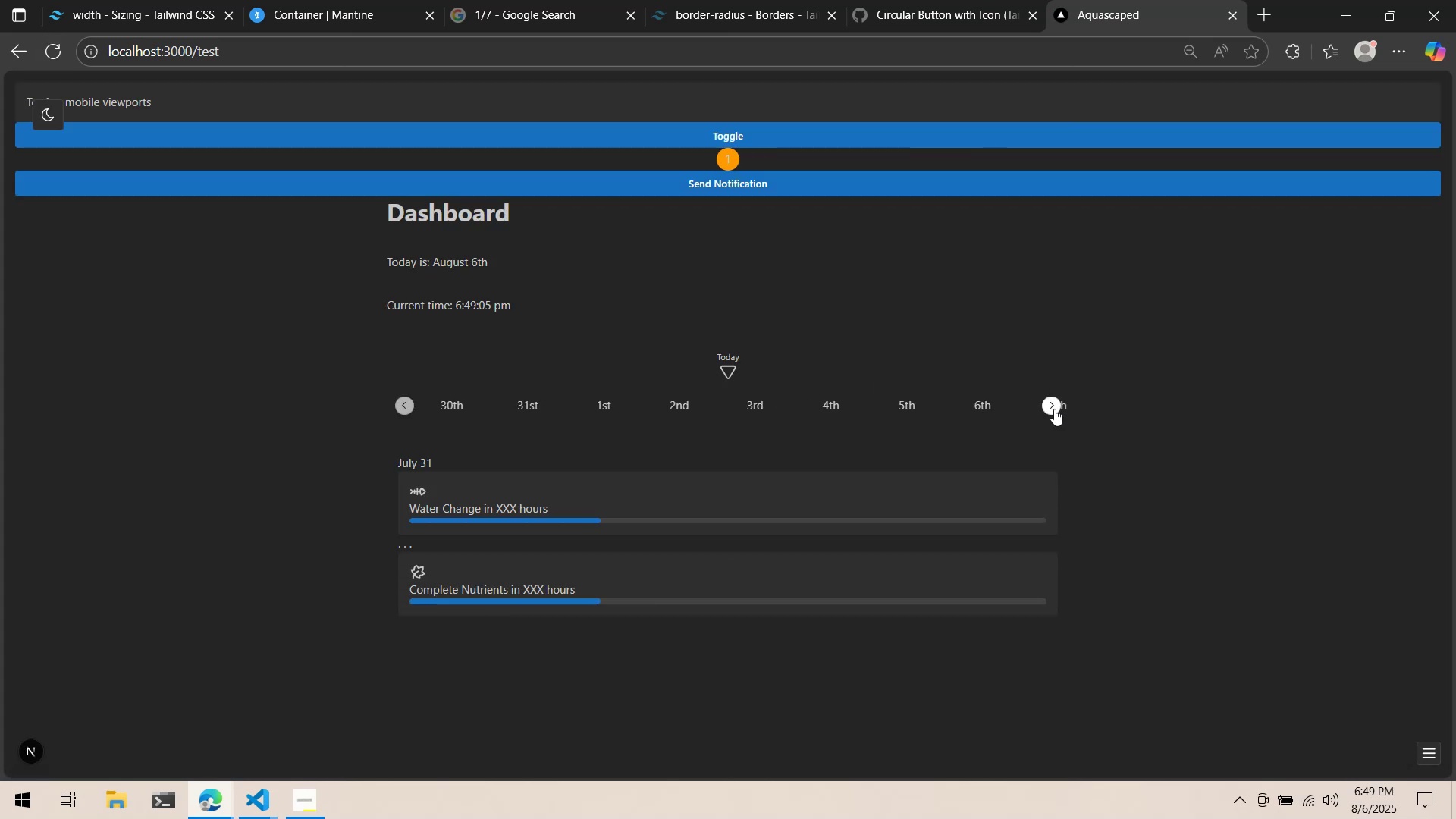 
triple_click([1054, 409])
 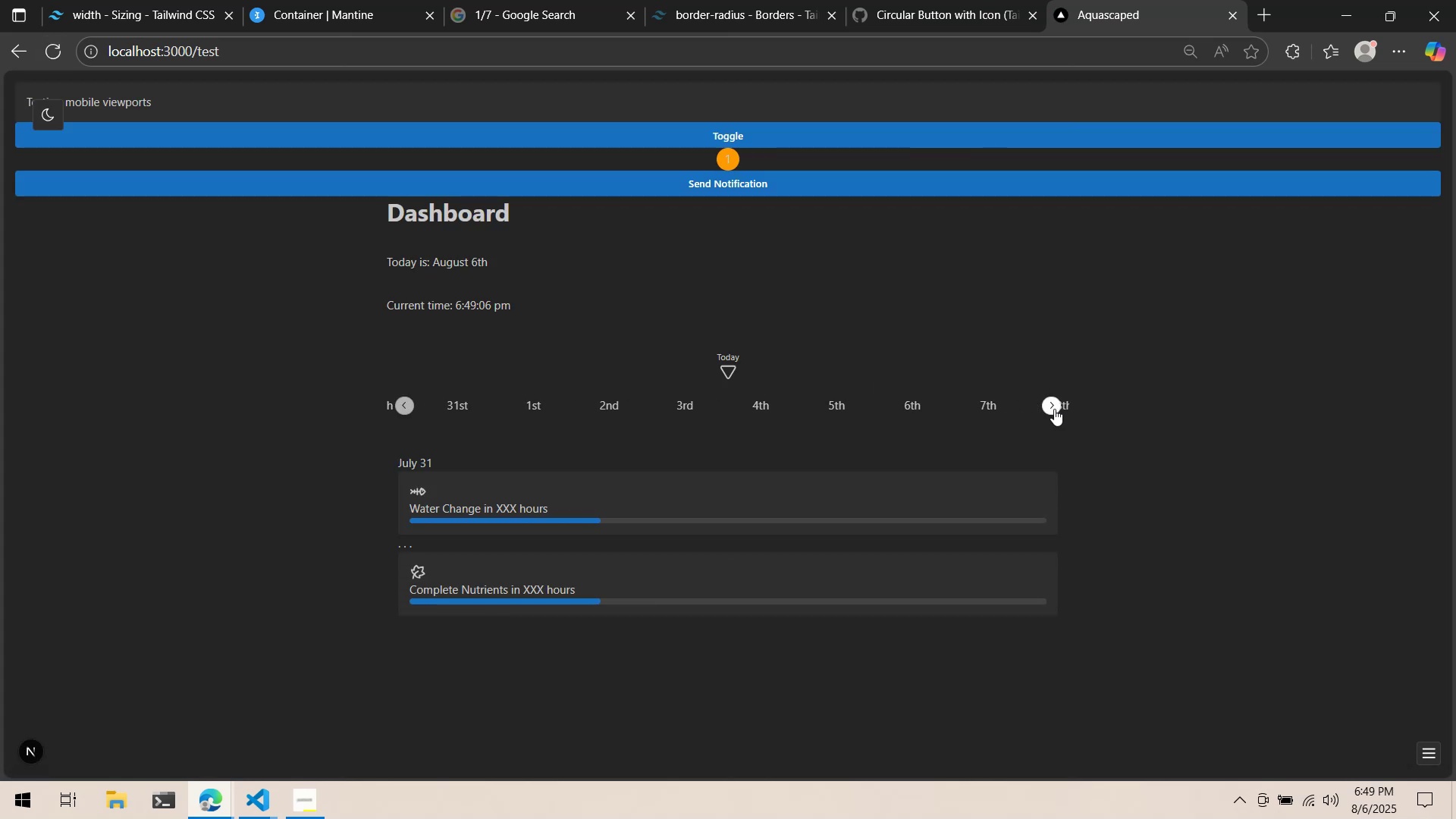 
triple_click([1054, 409])
 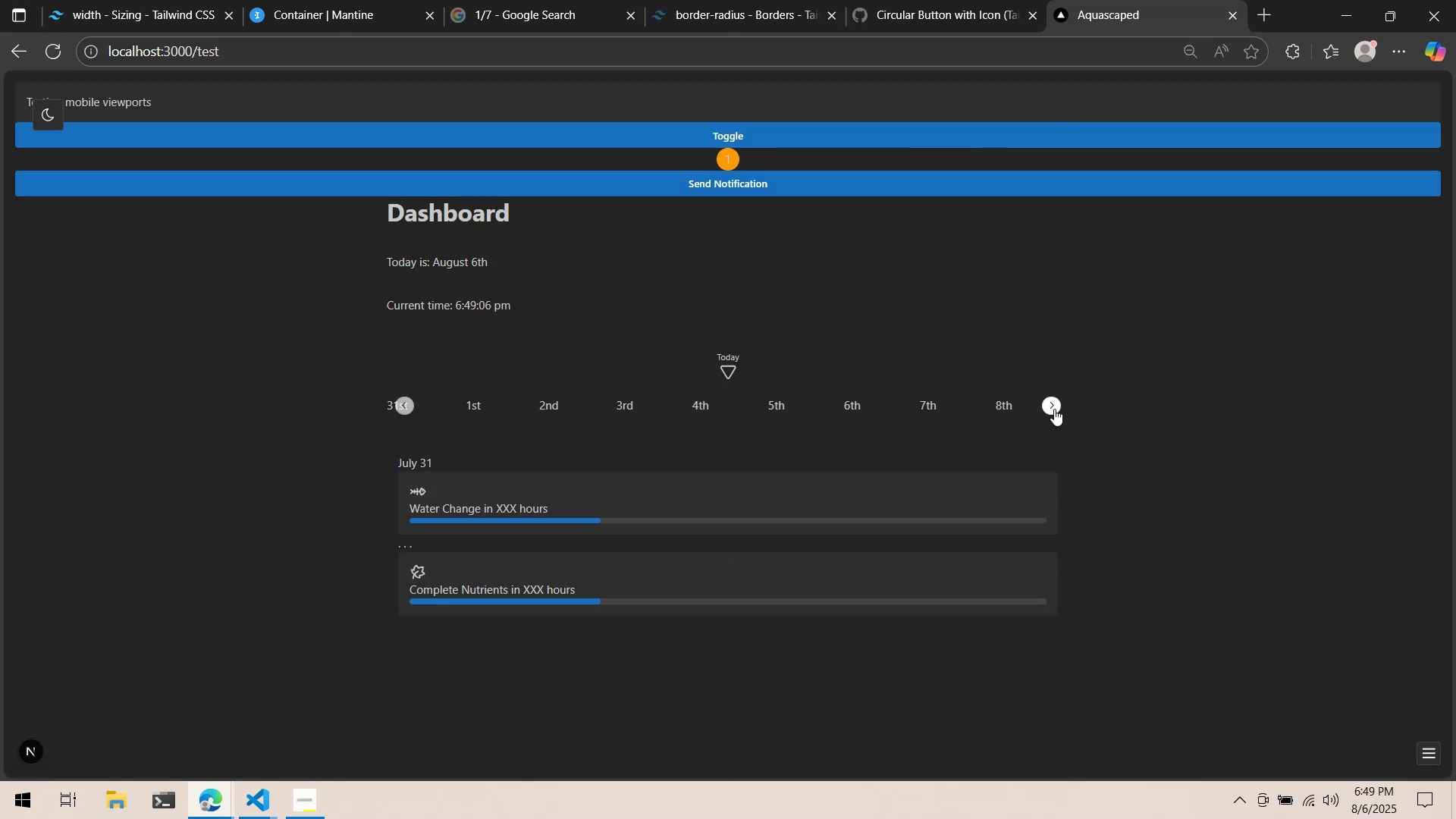 
triple_click([1054, 409])
 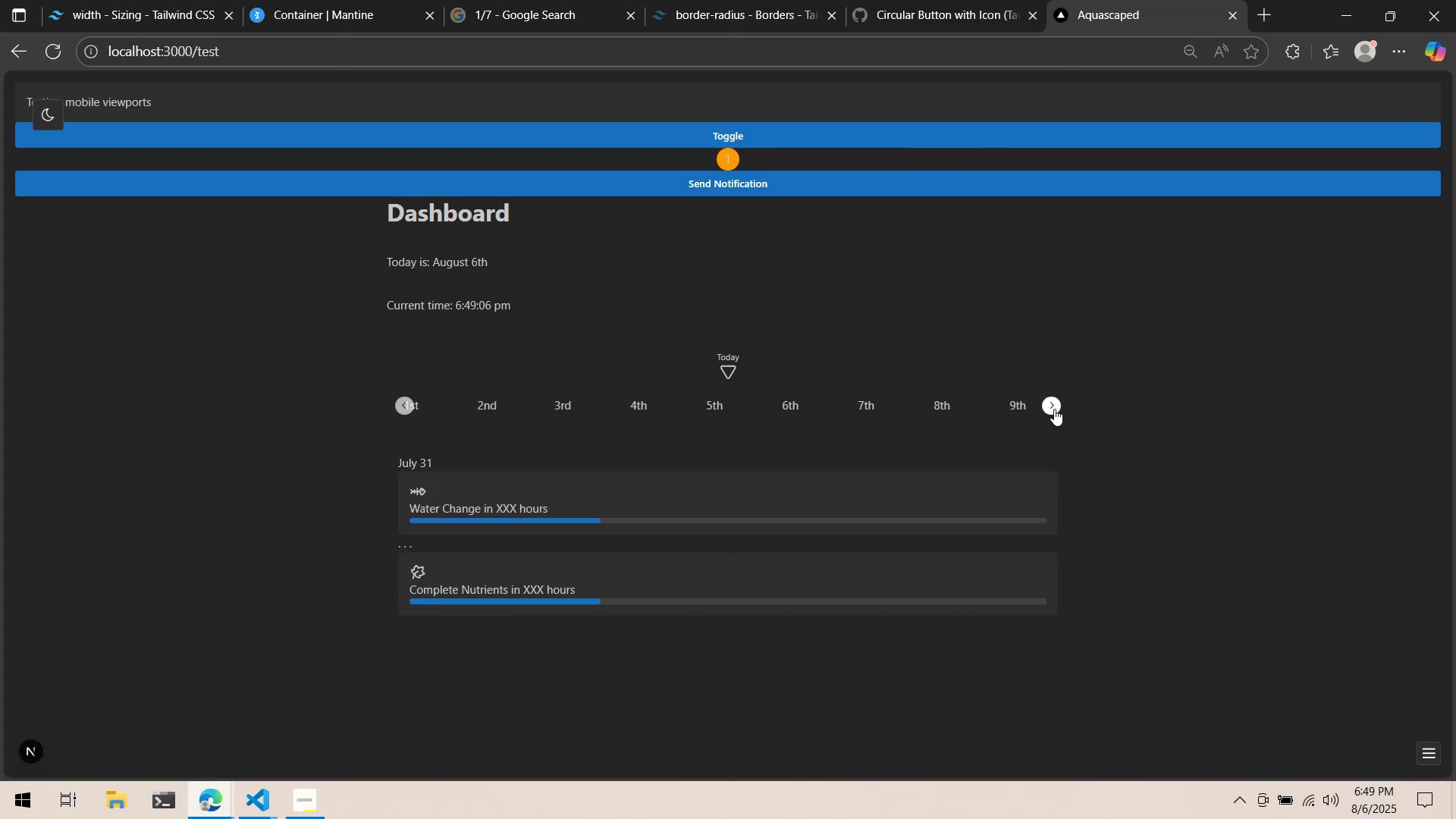 
triple_click([1054, 409])
 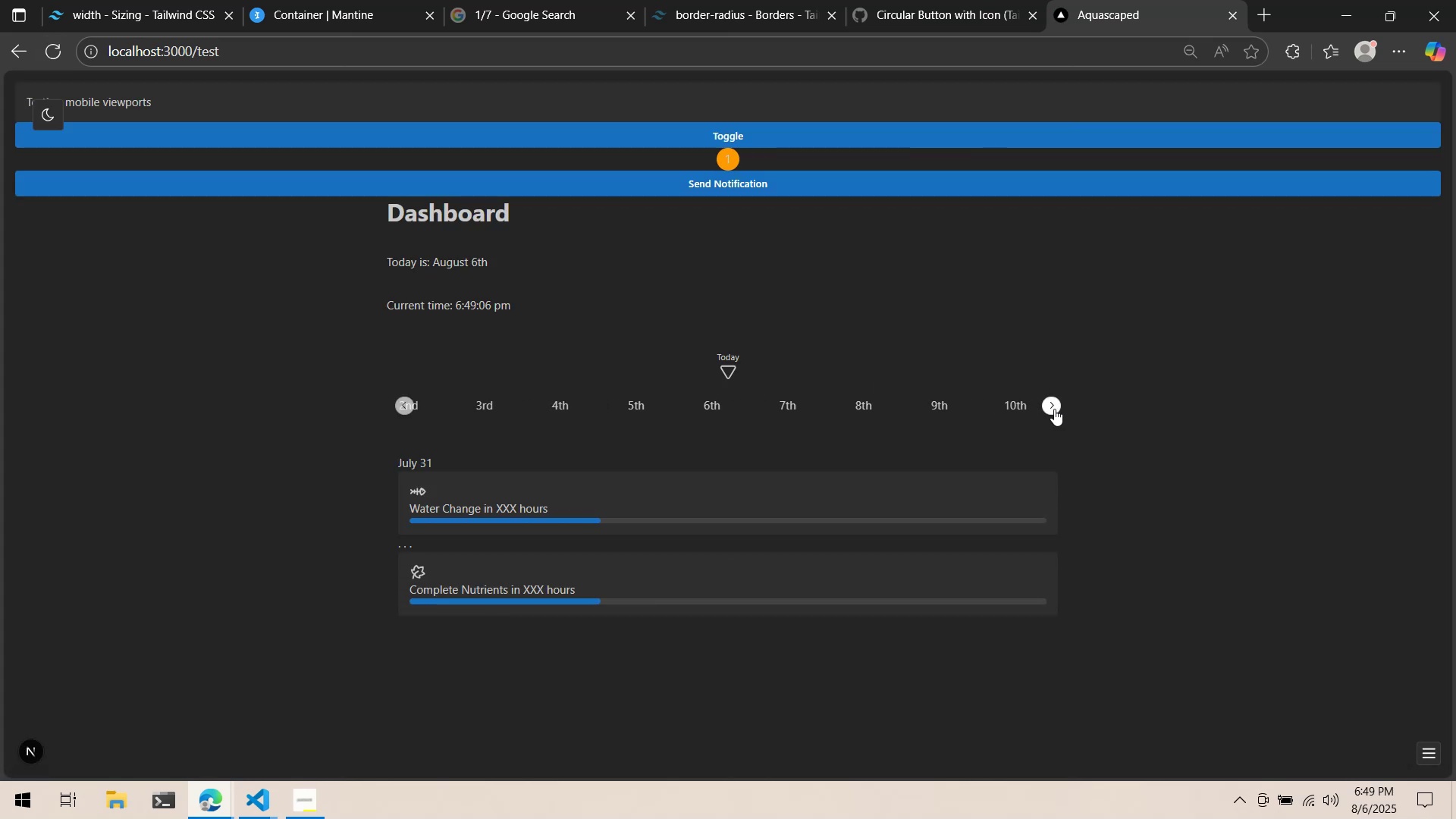 
triple_click([1054, 409])
 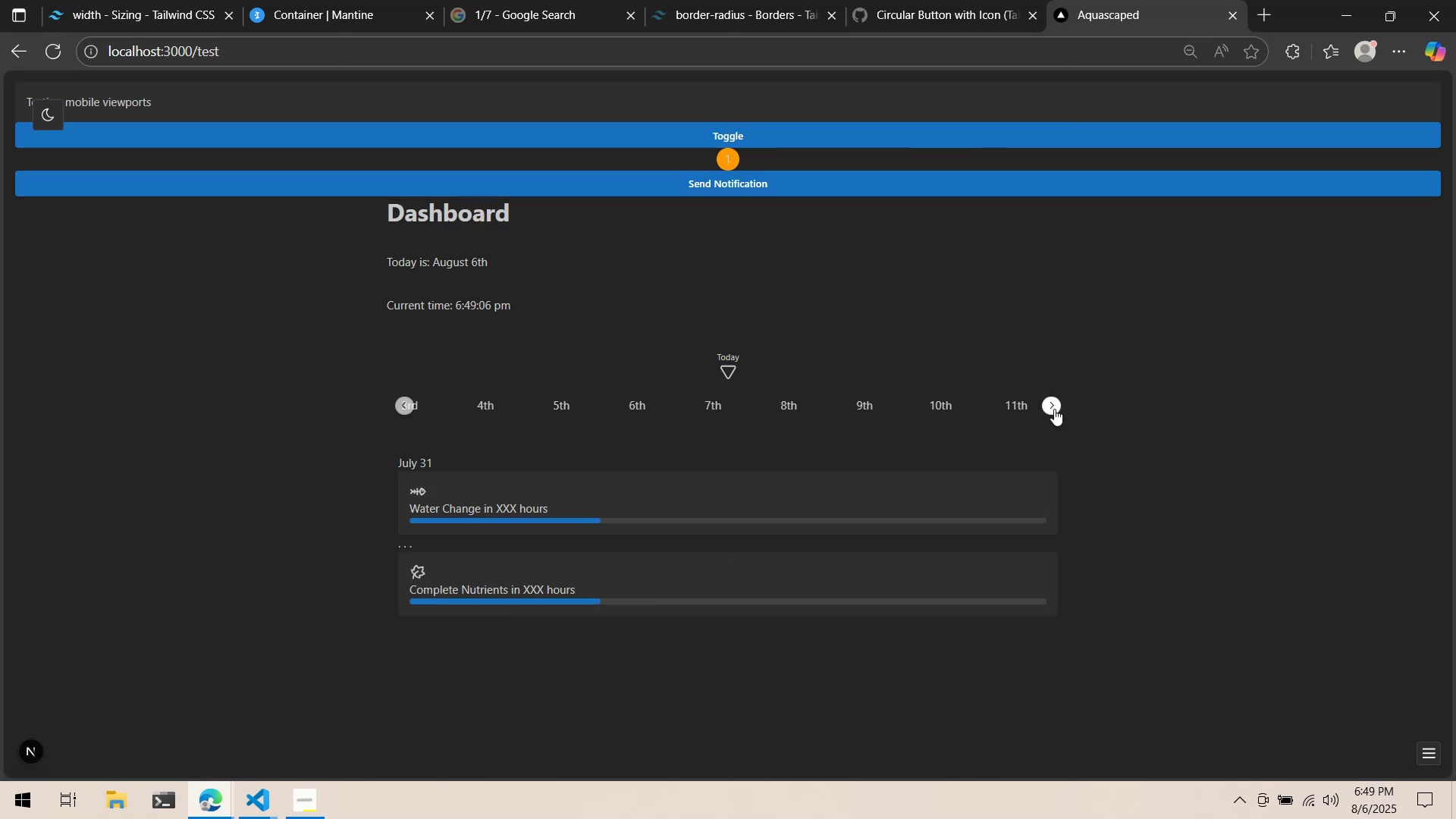 
triple_click([1054, 409])
 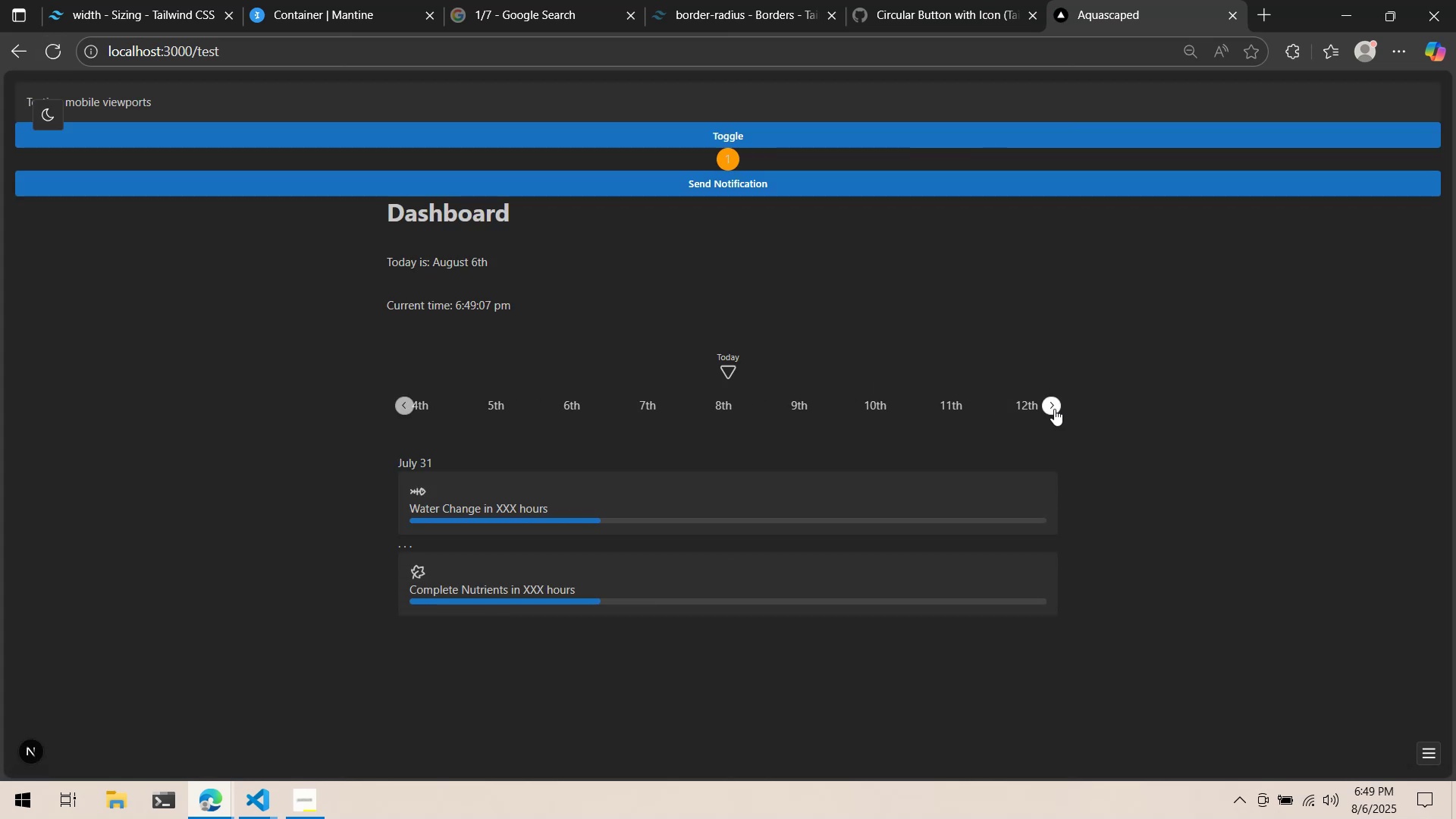 
triple_click([1054, 409])
 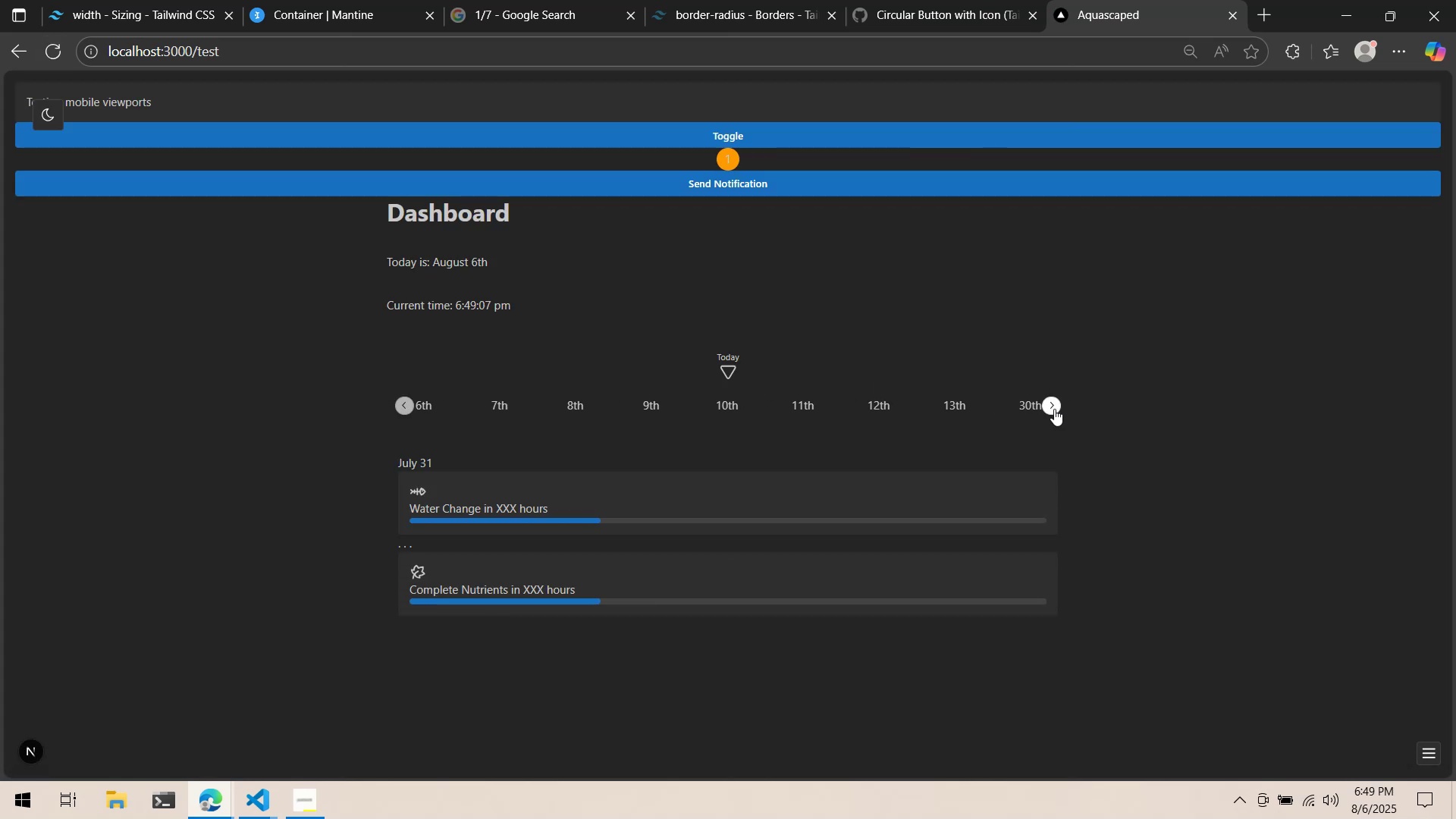 
triple_click([1054, 409])
 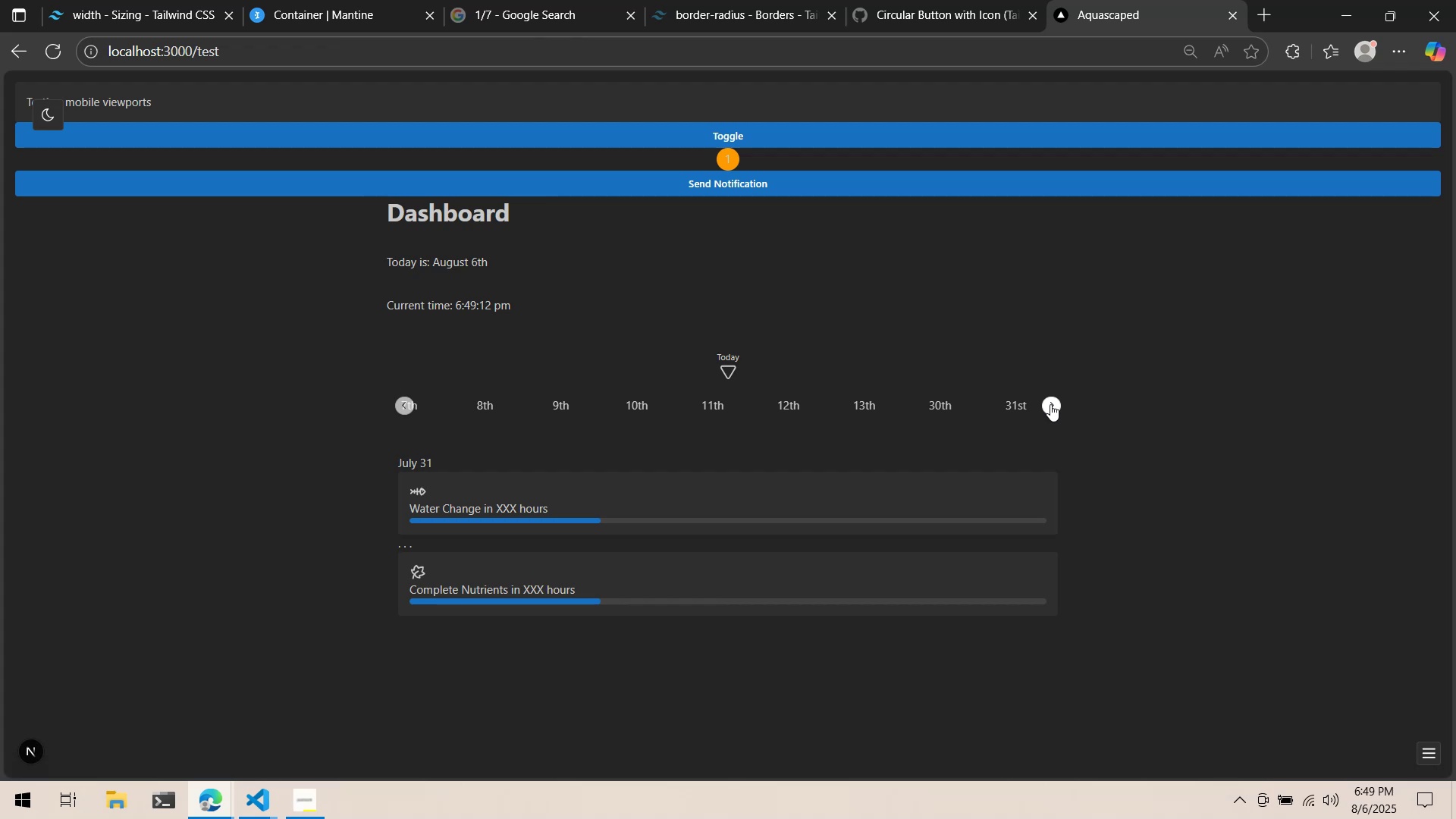 
wait(5.98)
 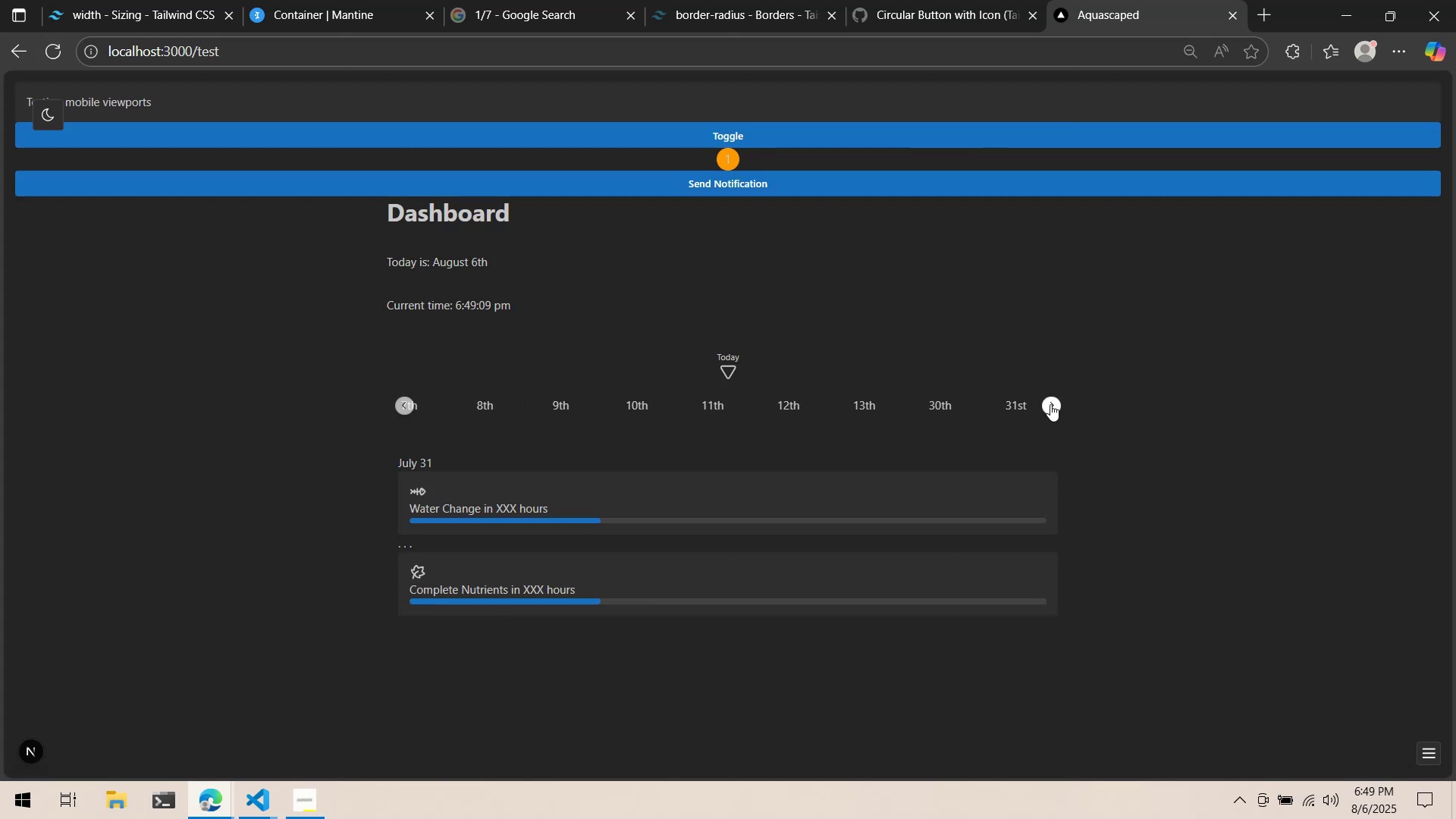 
key(Alt+AltLeft)
 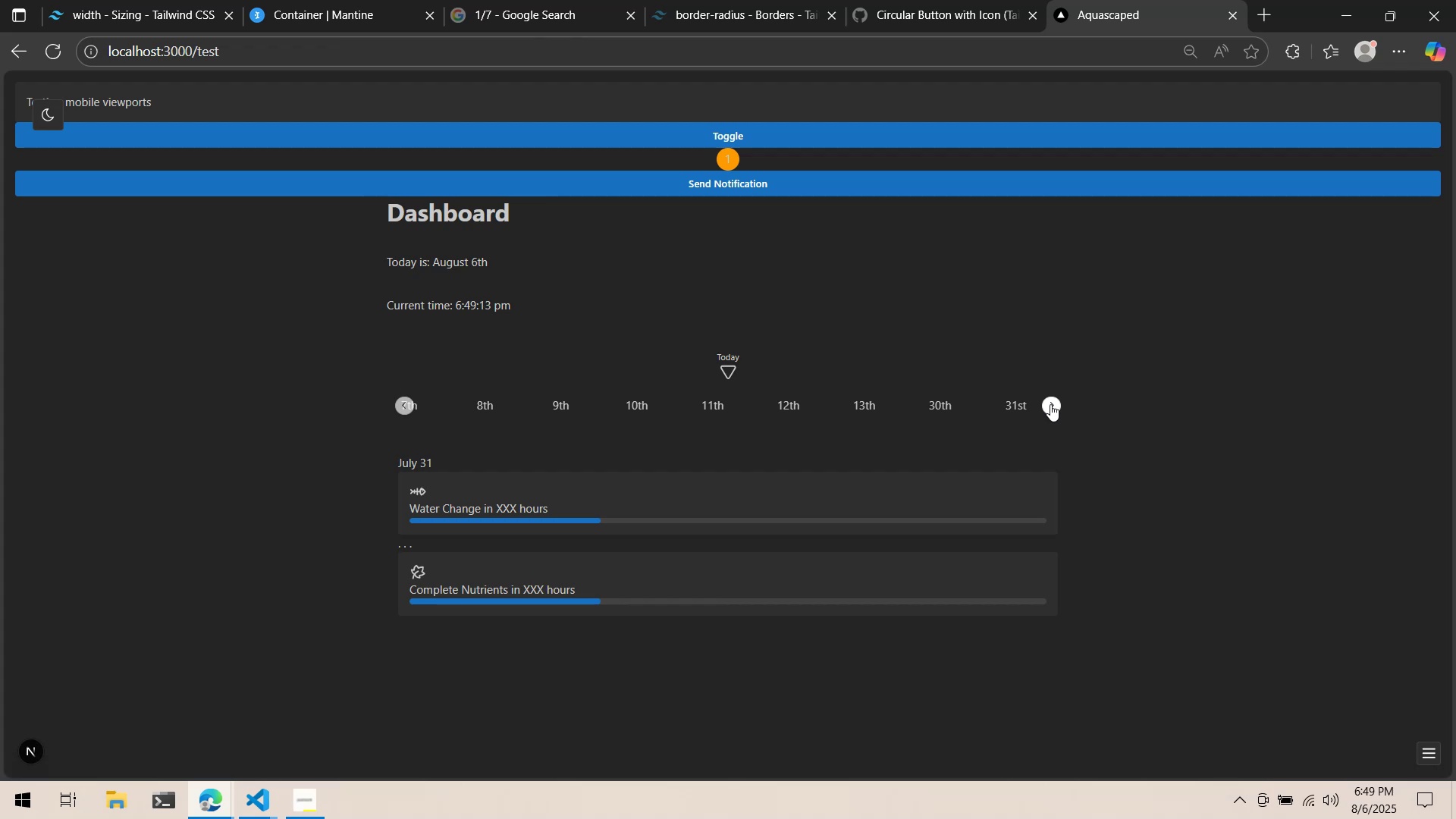 
key(Alt+Tab)
 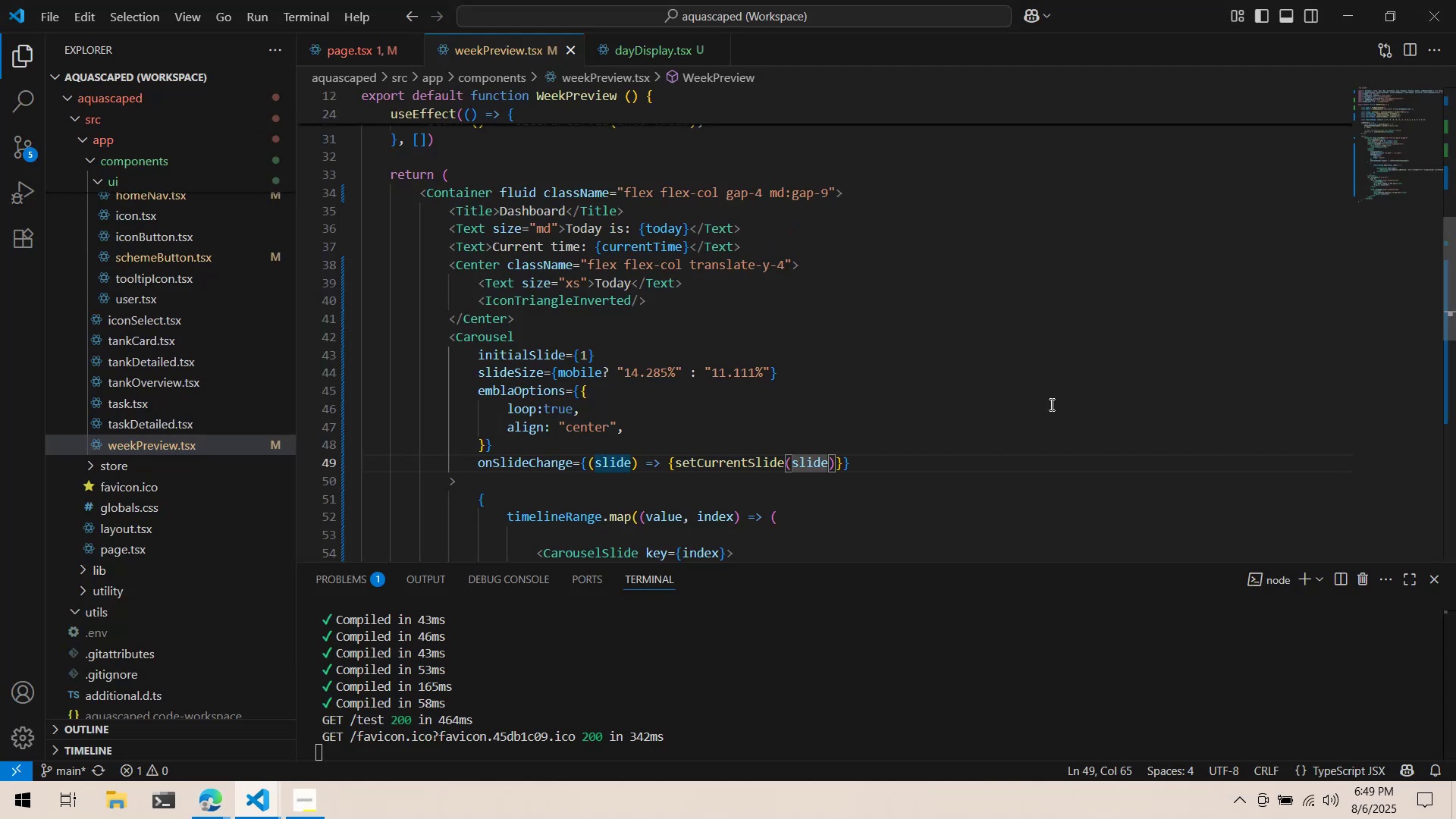 
scroll: coordinate [1032, 369], scroll_direction: down, amount: 4.0
 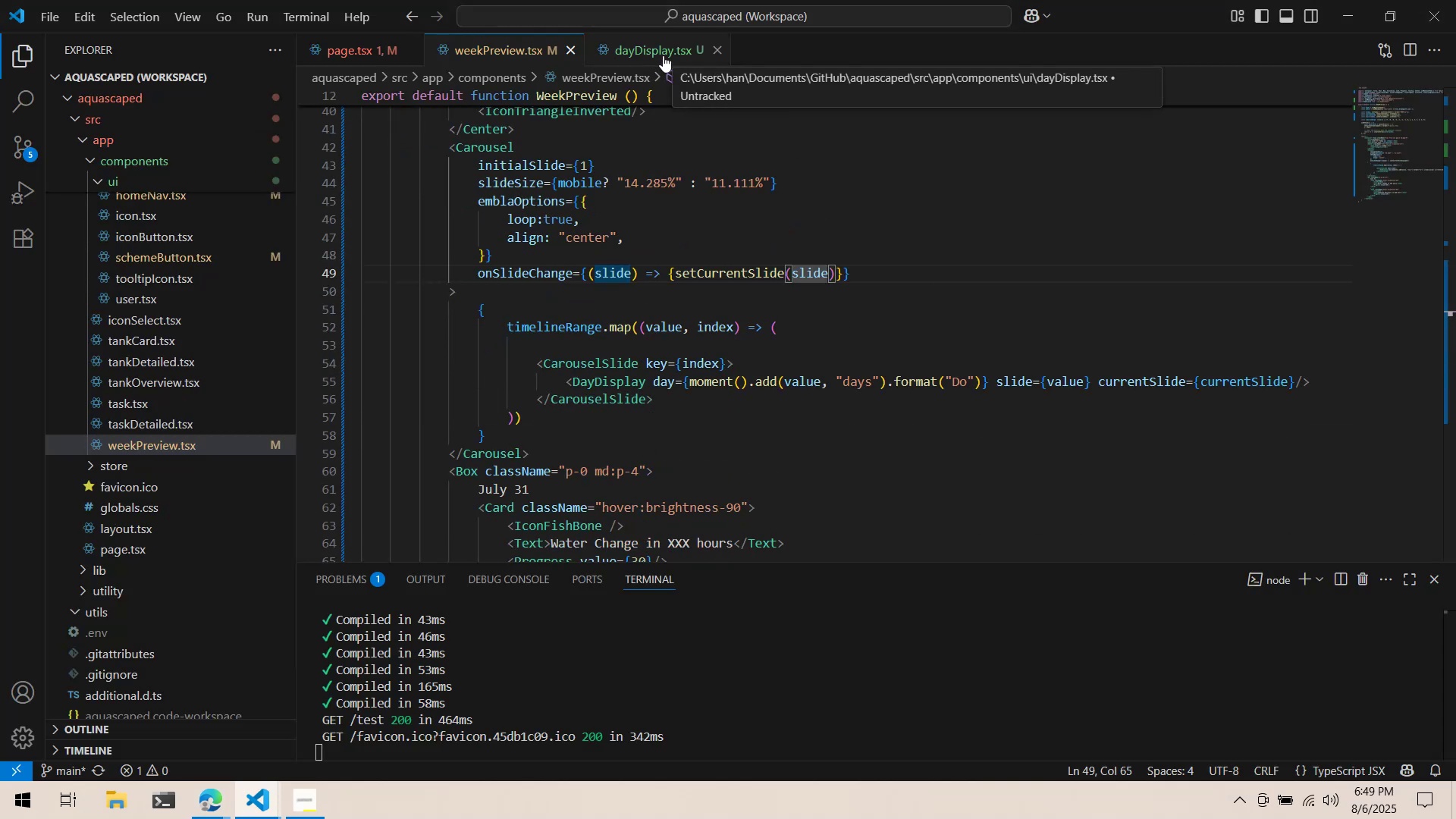 
key(Alt+AltLeft)
 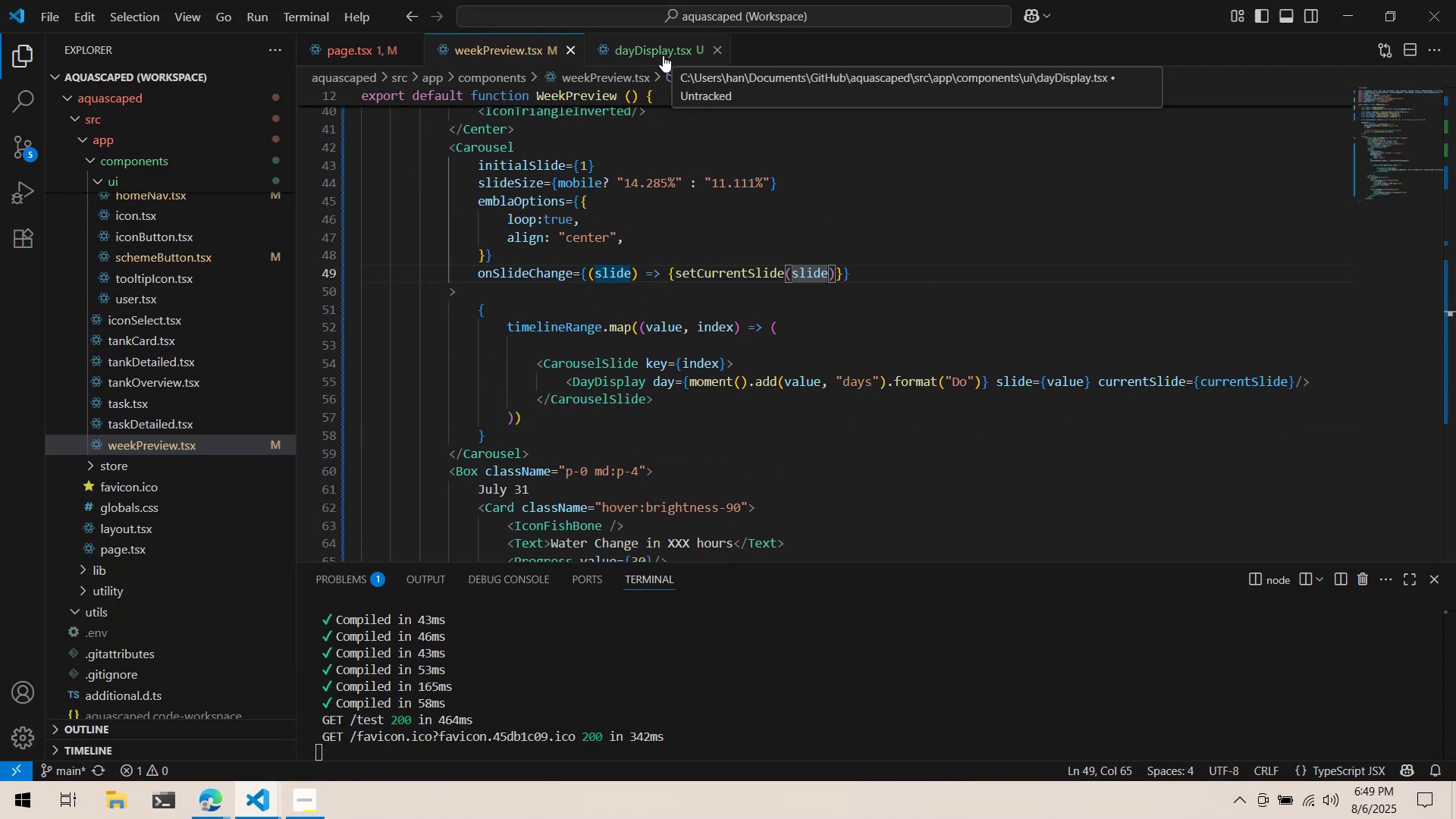 
key(Alt+Tab)
 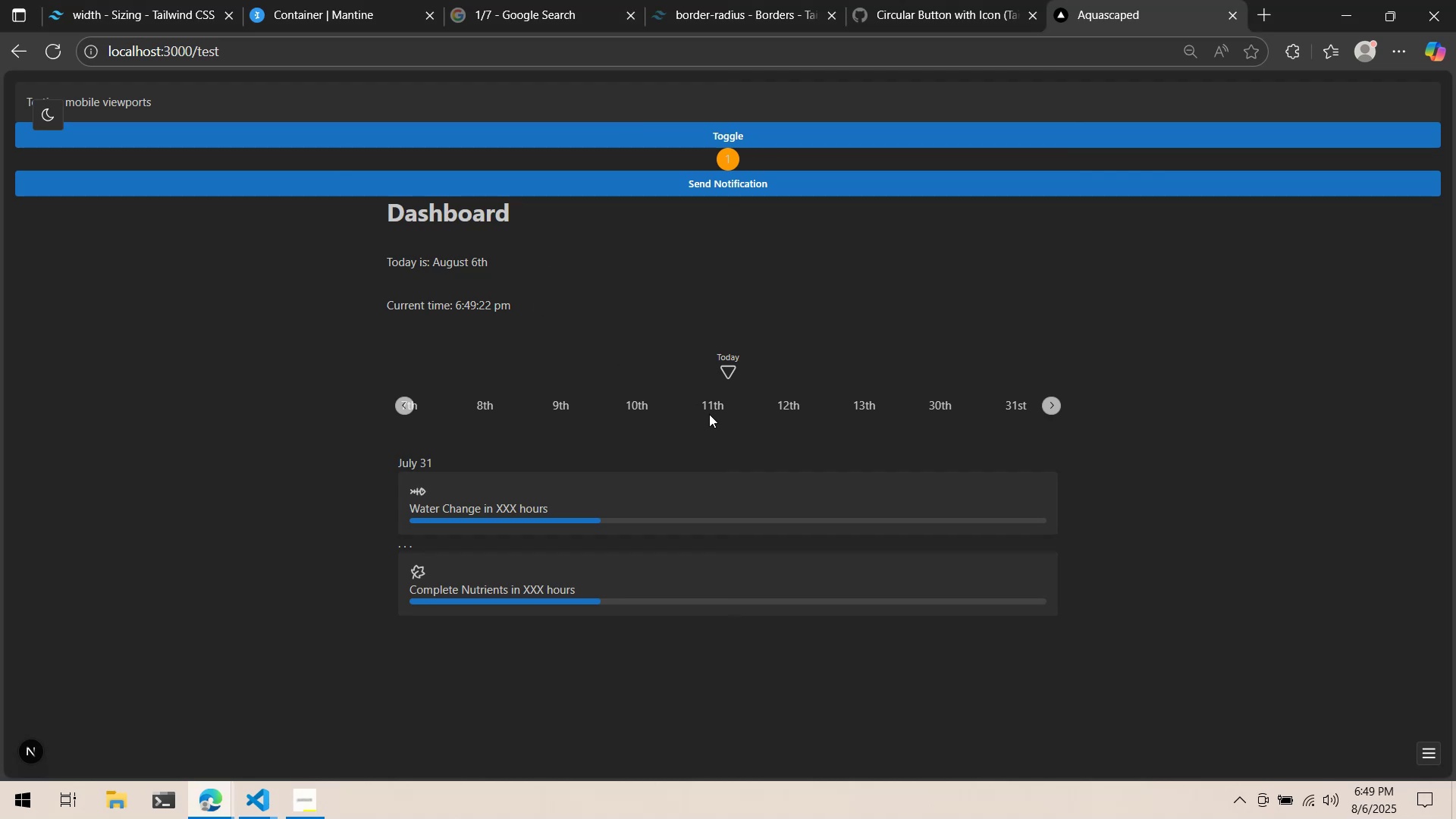 
right_click([718, 412])
 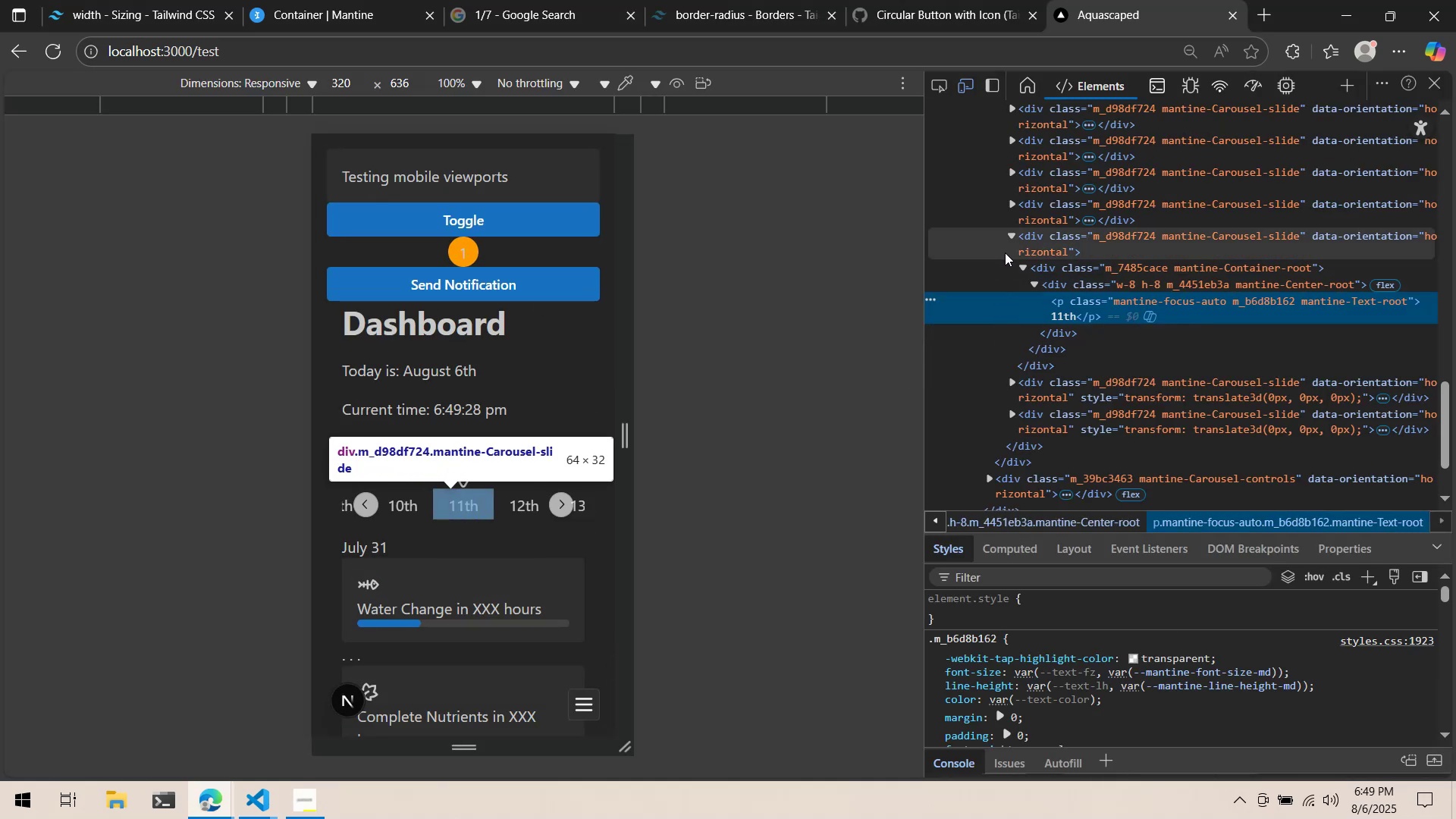 
wait(7.38)
 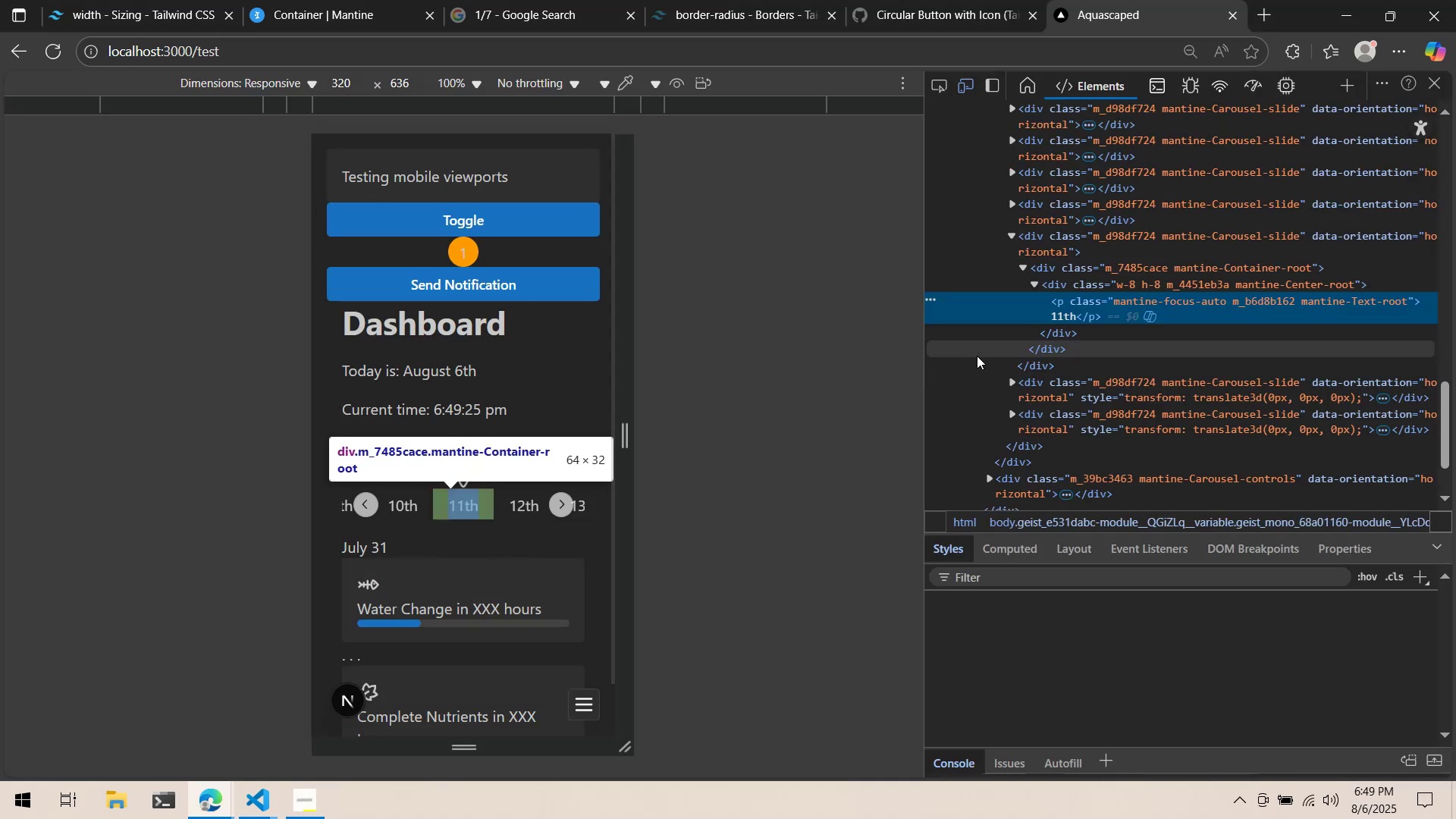 
left_click([1437, 82])
 